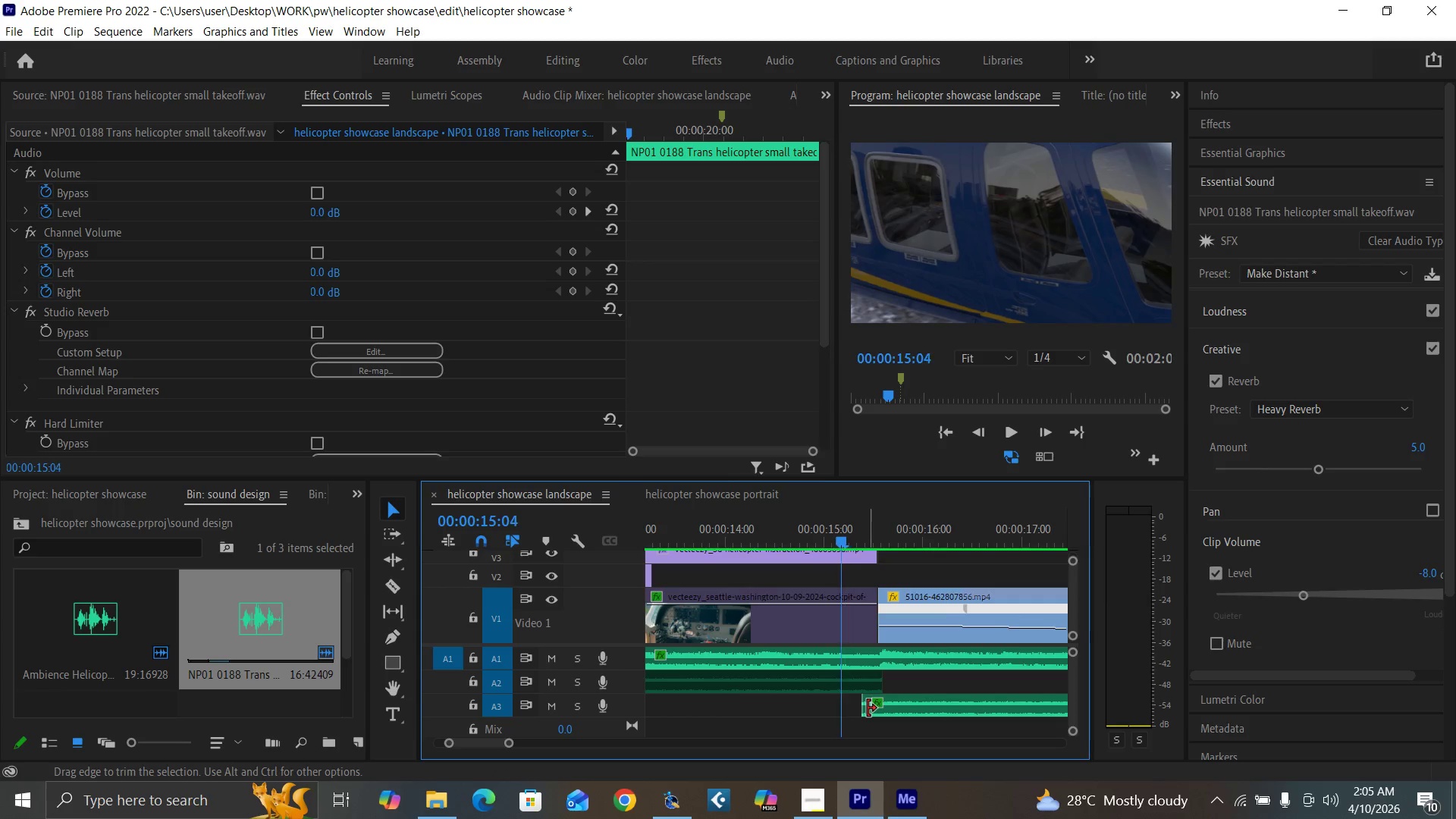 
key(ArrowLeft)
 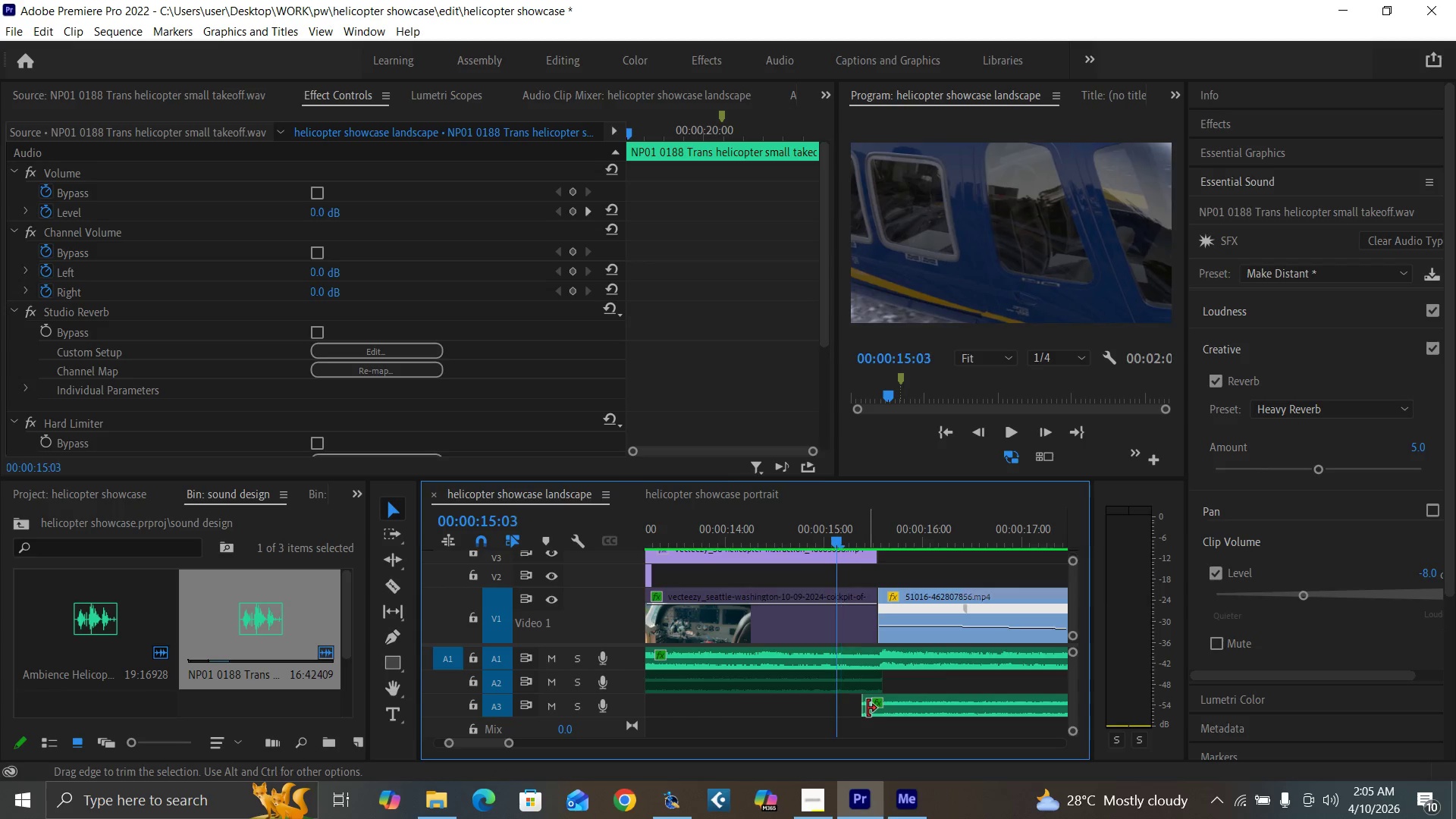 
key(ArrowLeft)
 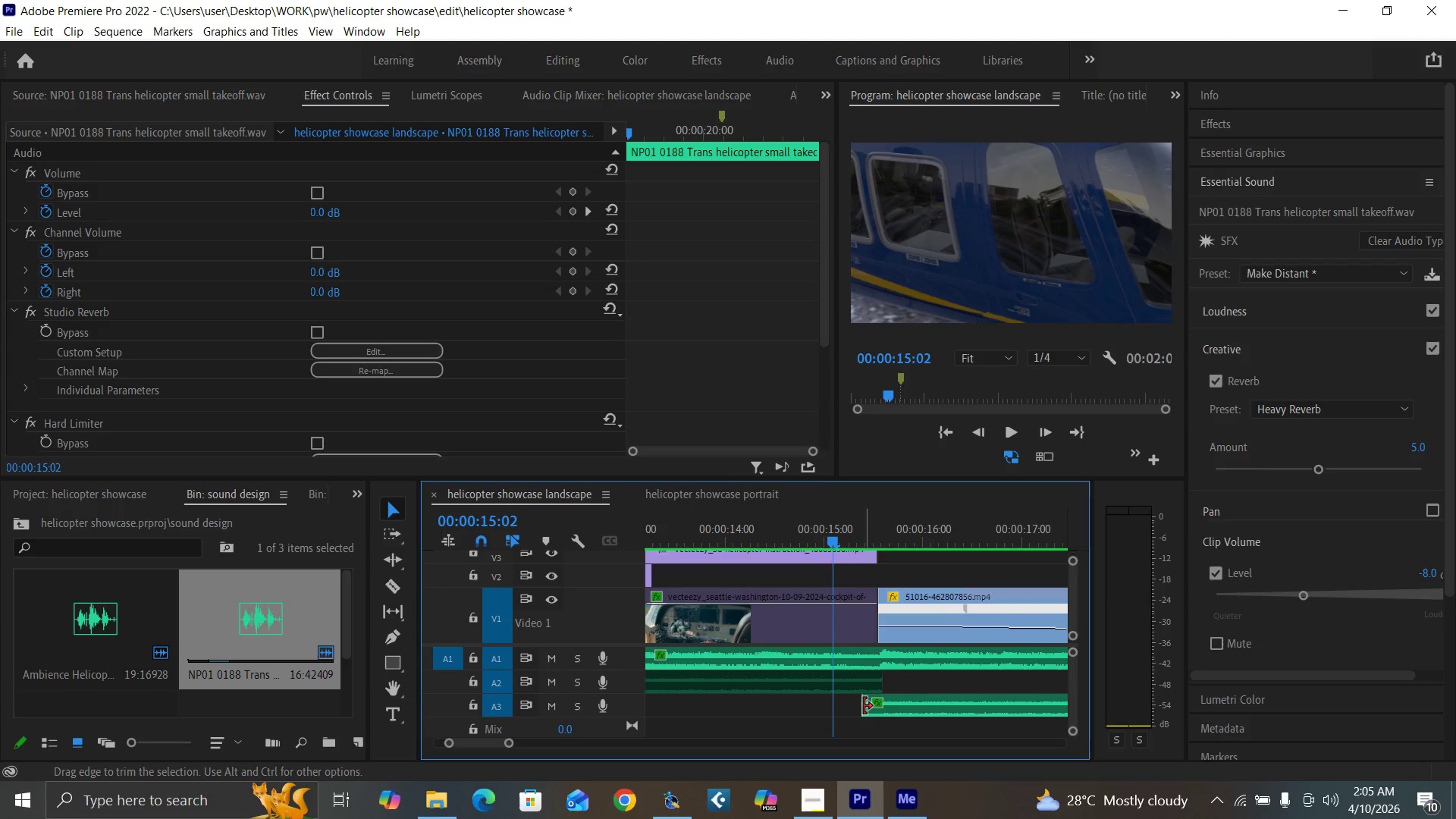 
key(ArrowLeft)
 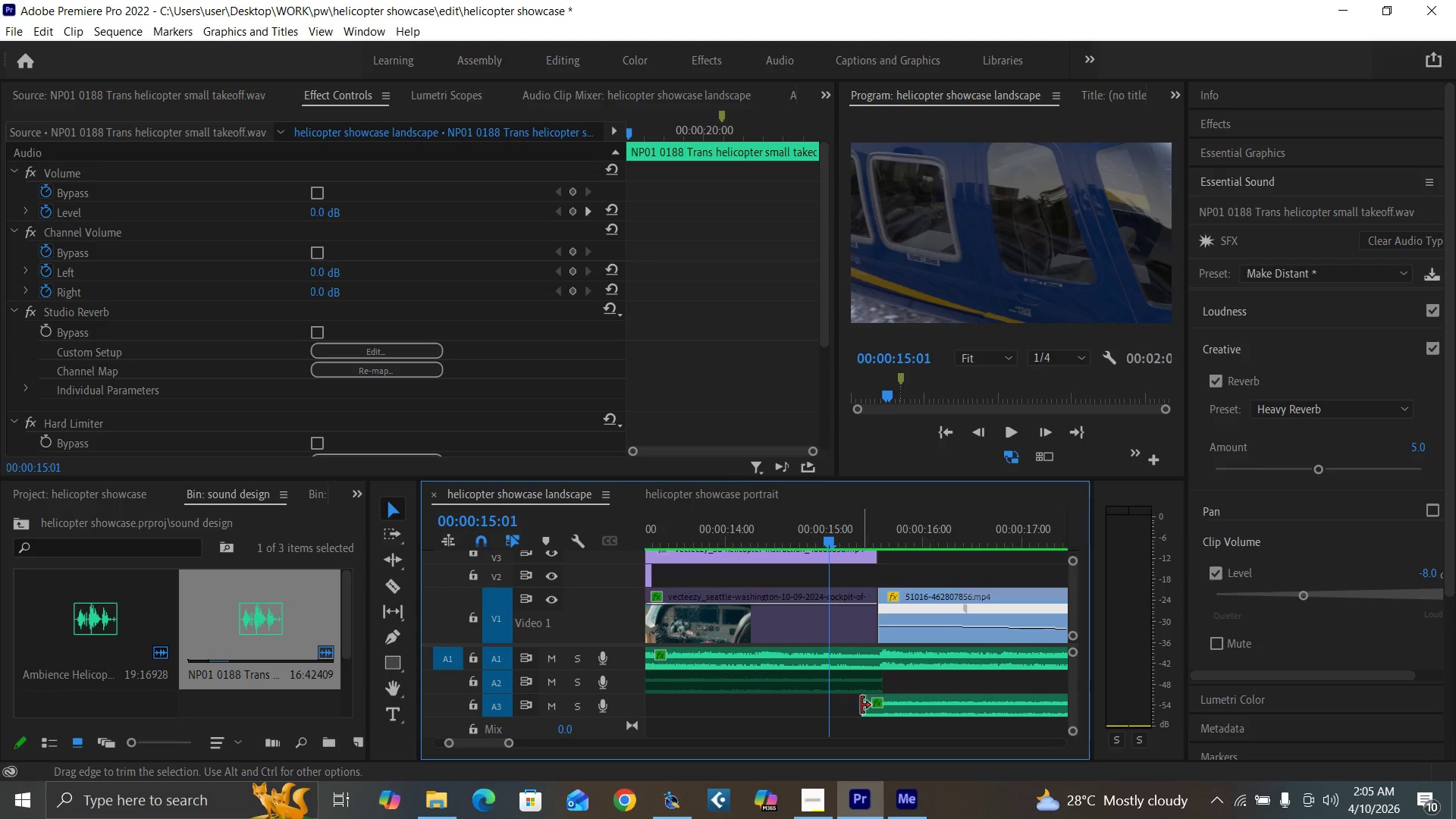 
key(ArrowLeft)
 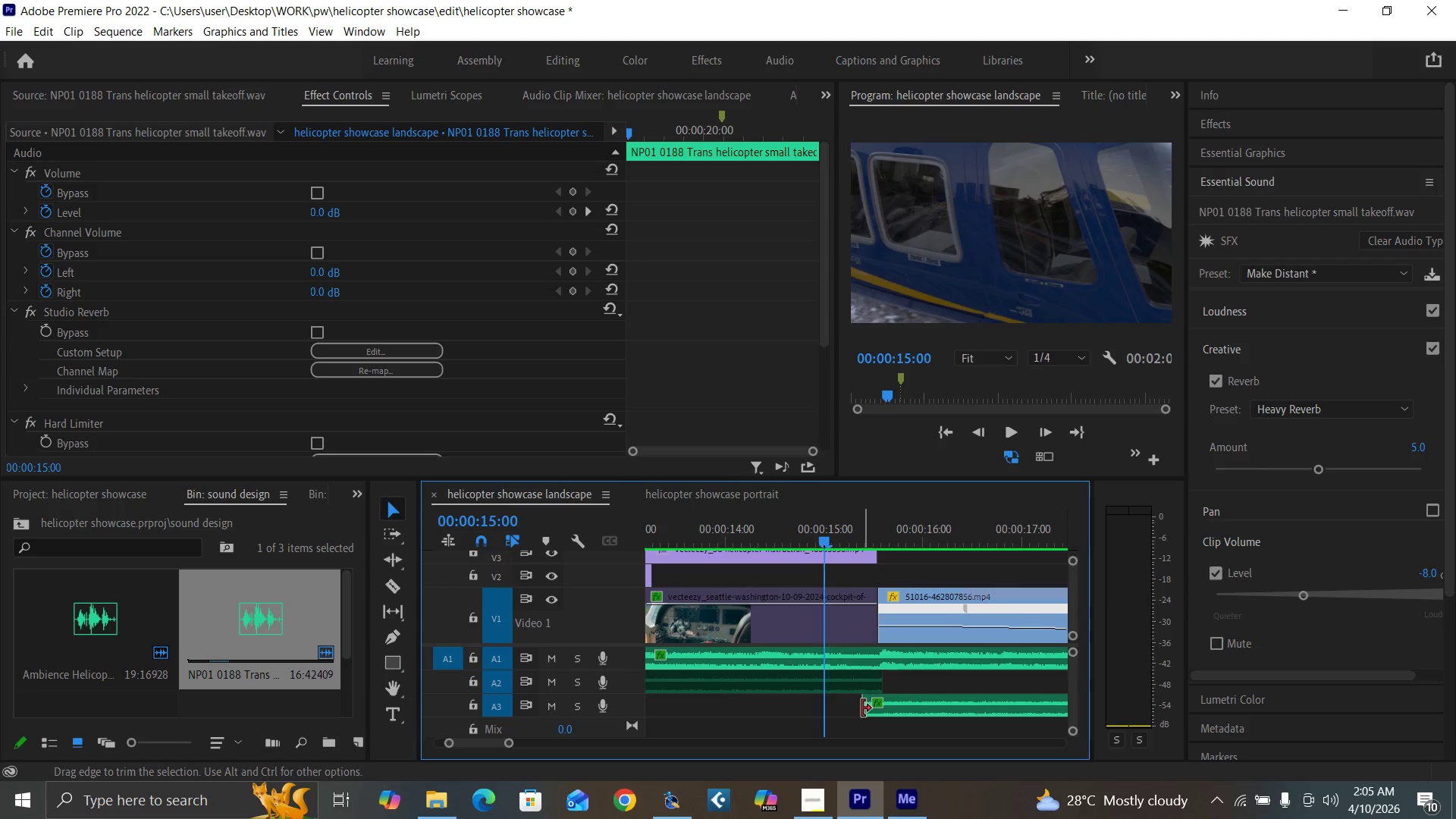 
key(ArrowLeft)
 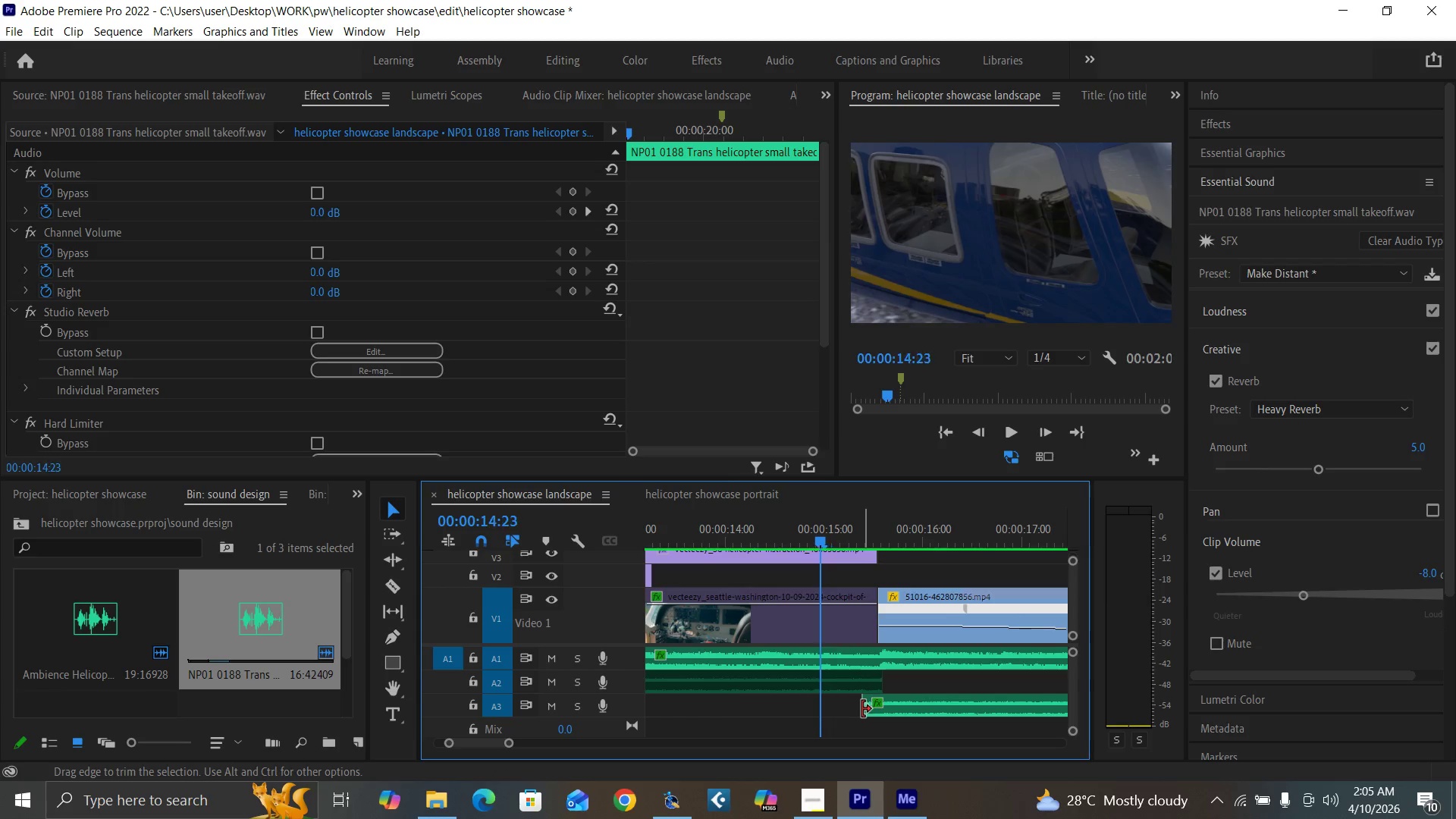 
key(ArrowLeft)
 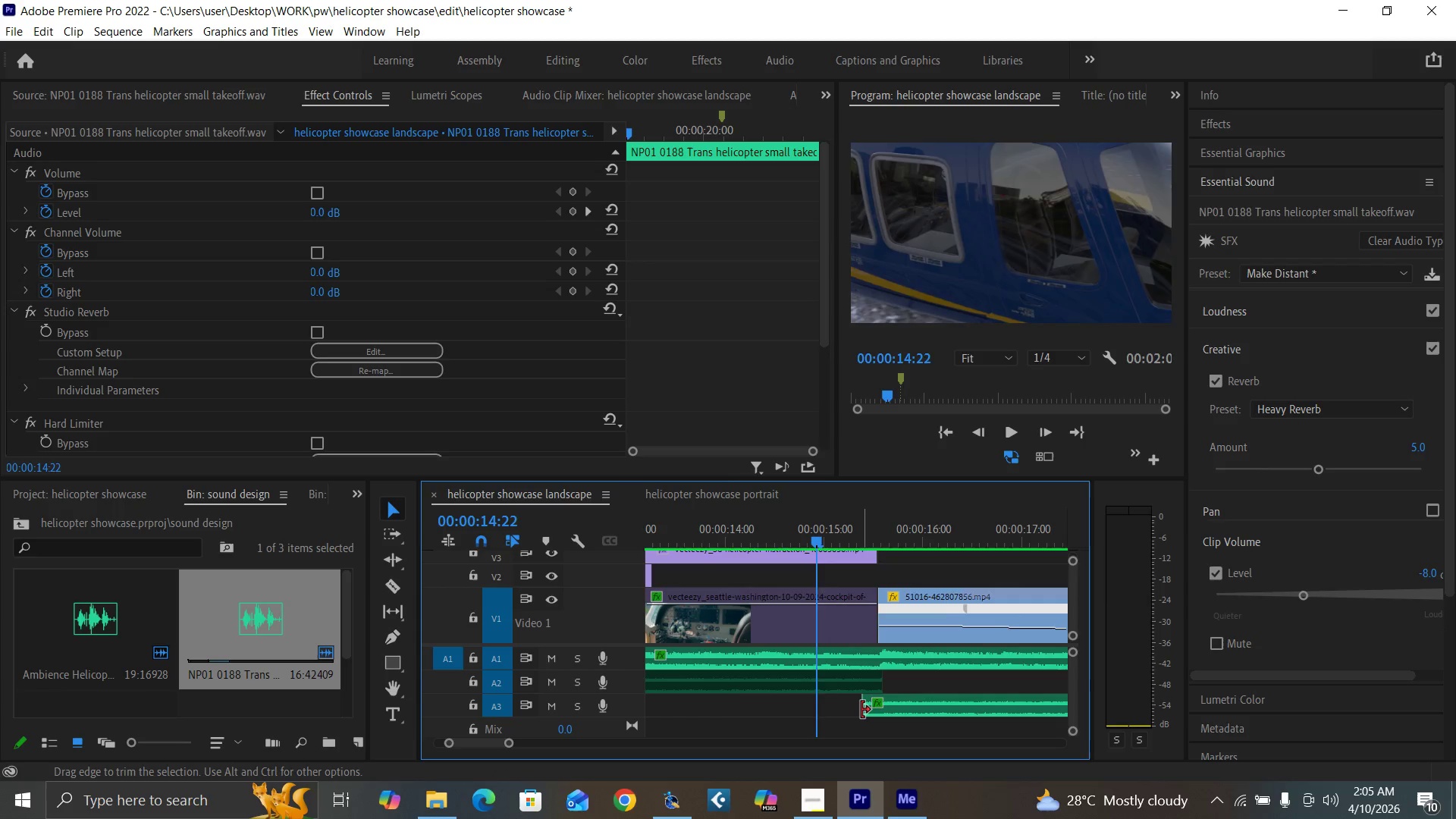 
key(ArrowLeft)
 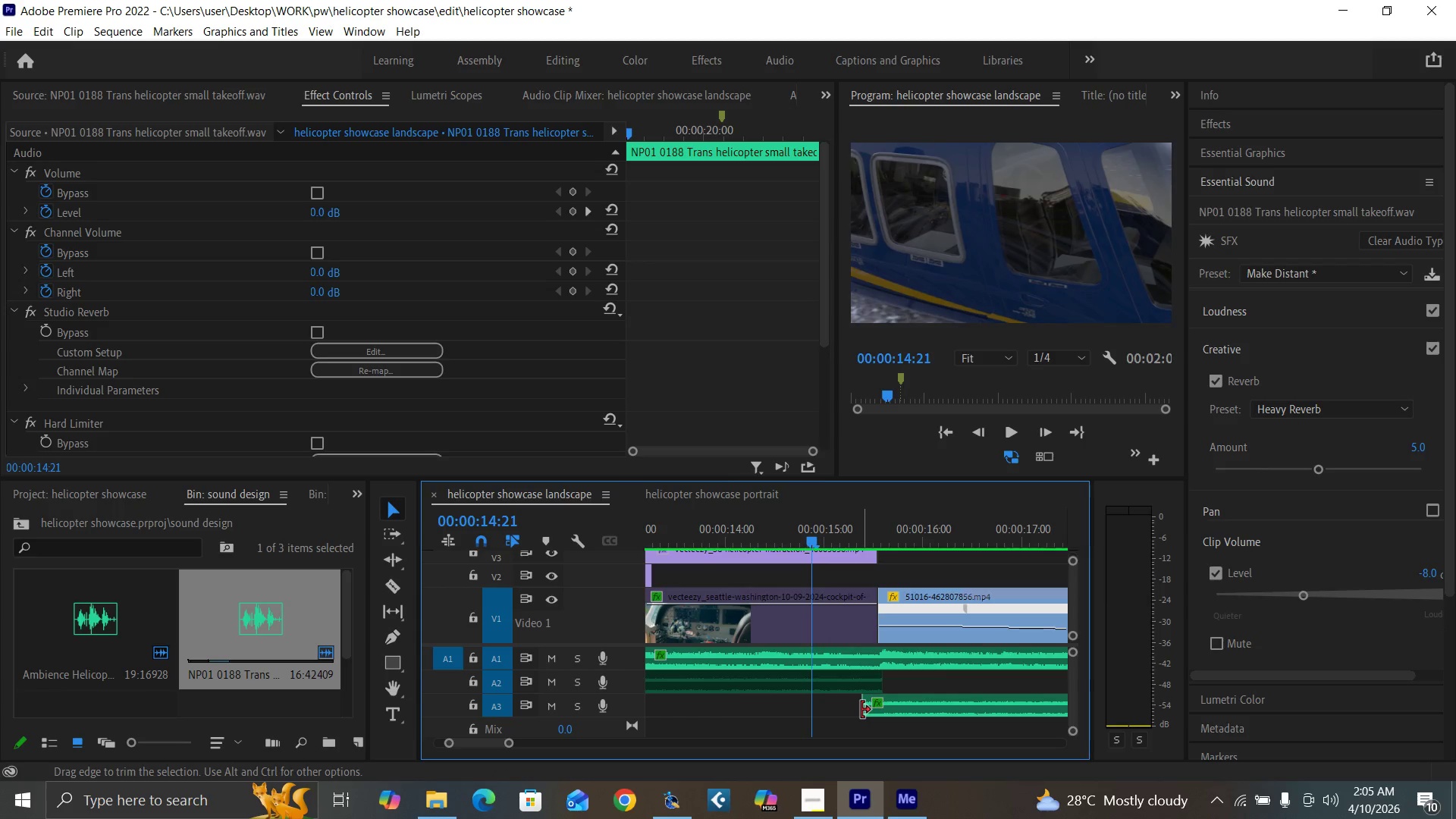 
left_click_drag(start_coordinate=[861, 710], to_coordinate=[815, 704])
 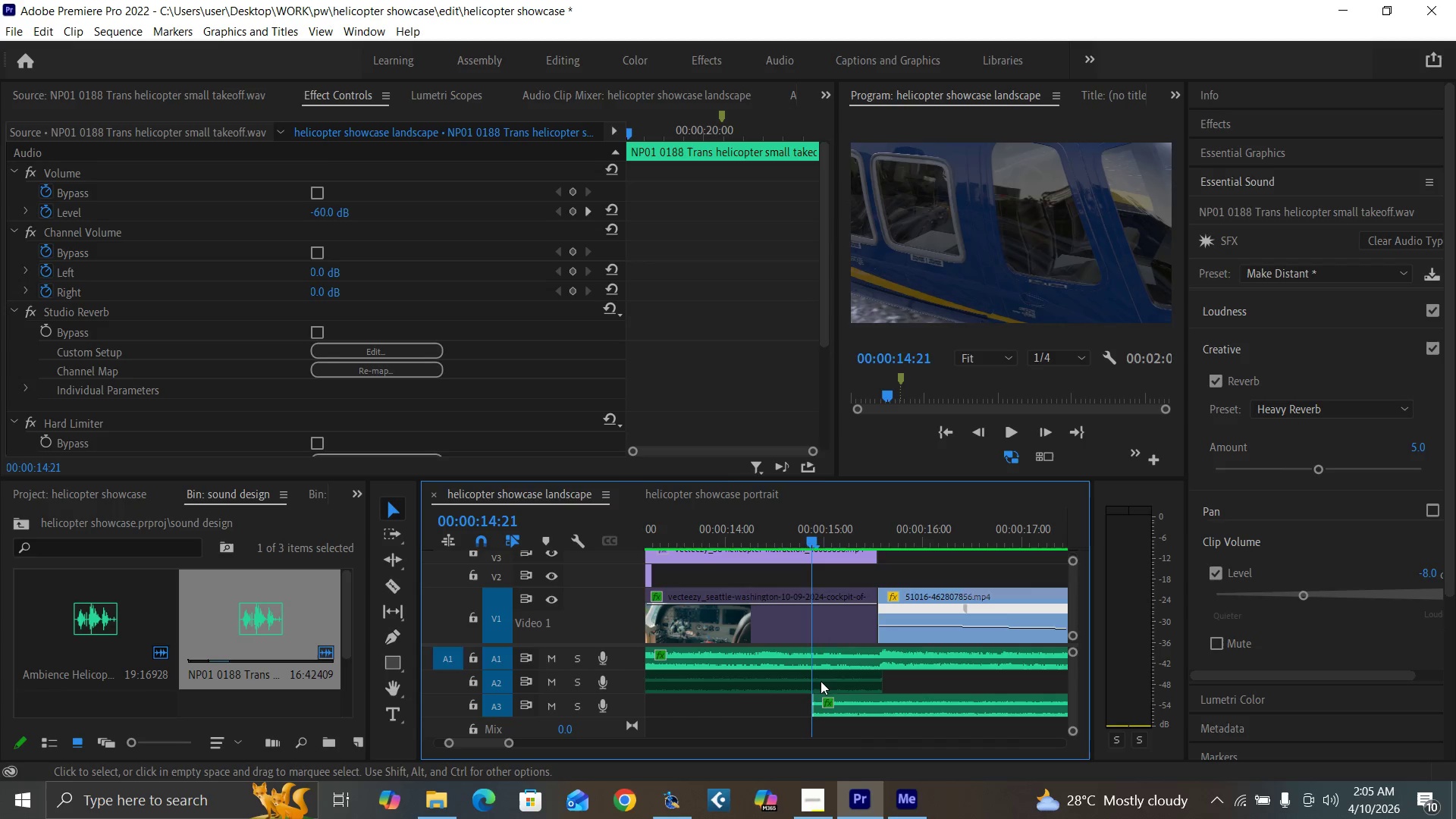 
left_click([839, 703])
 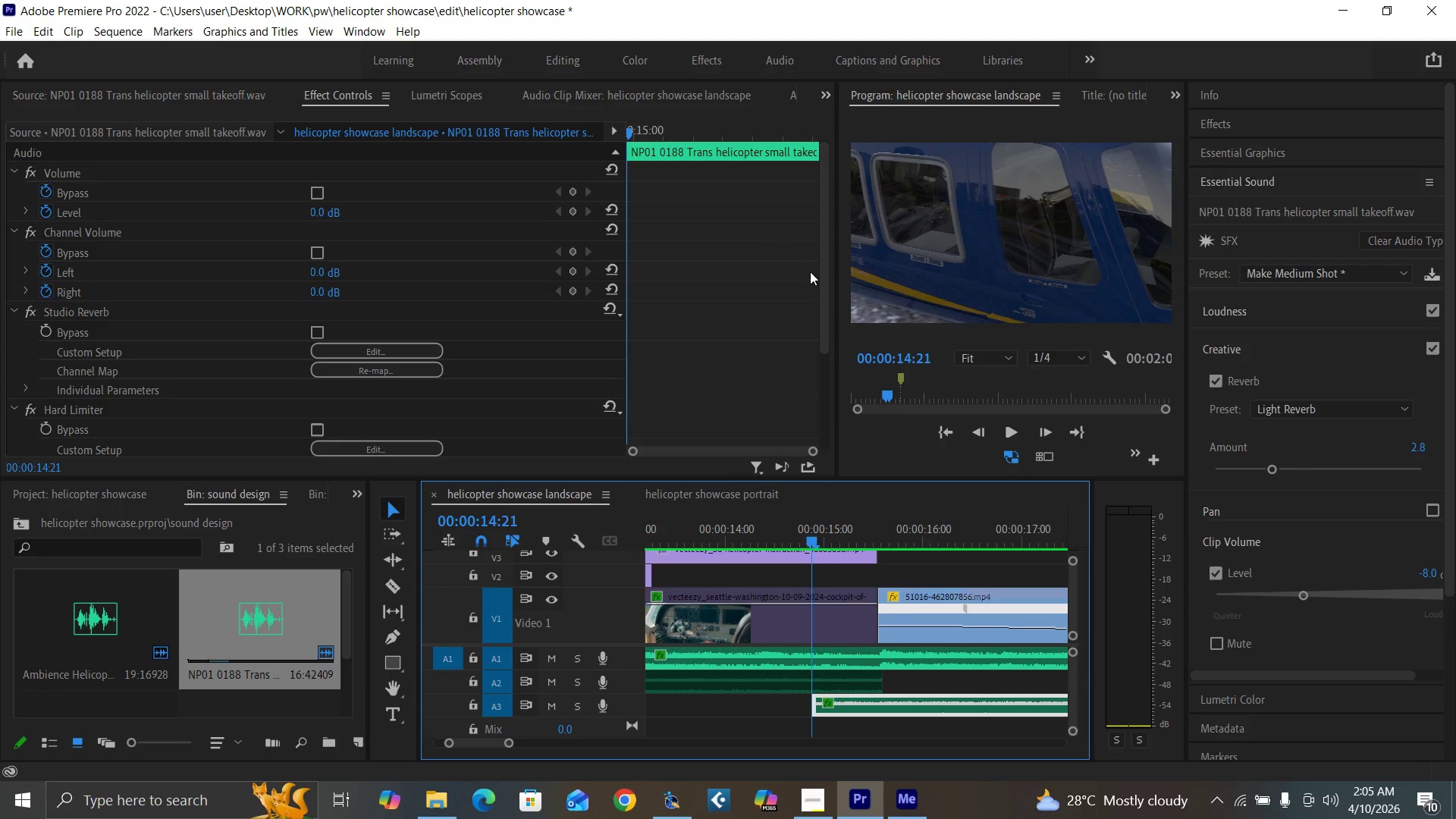 
left_click_drag(start_coordinate=[824, 285], to_coordinate=[817, 189])
 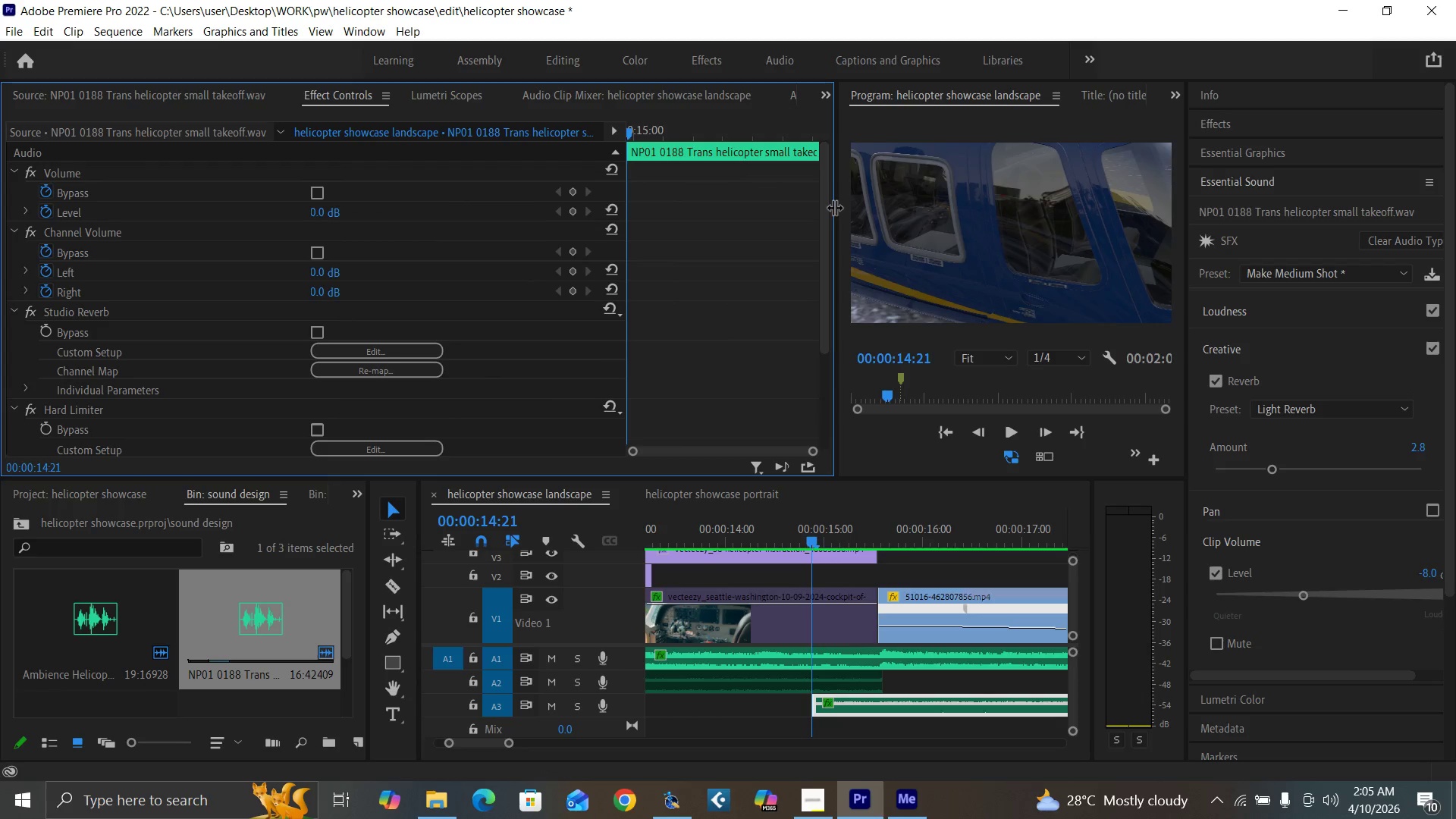 
left_click_drag(start_coordinate=[834, 207], to_coordinate=[931, 206])
 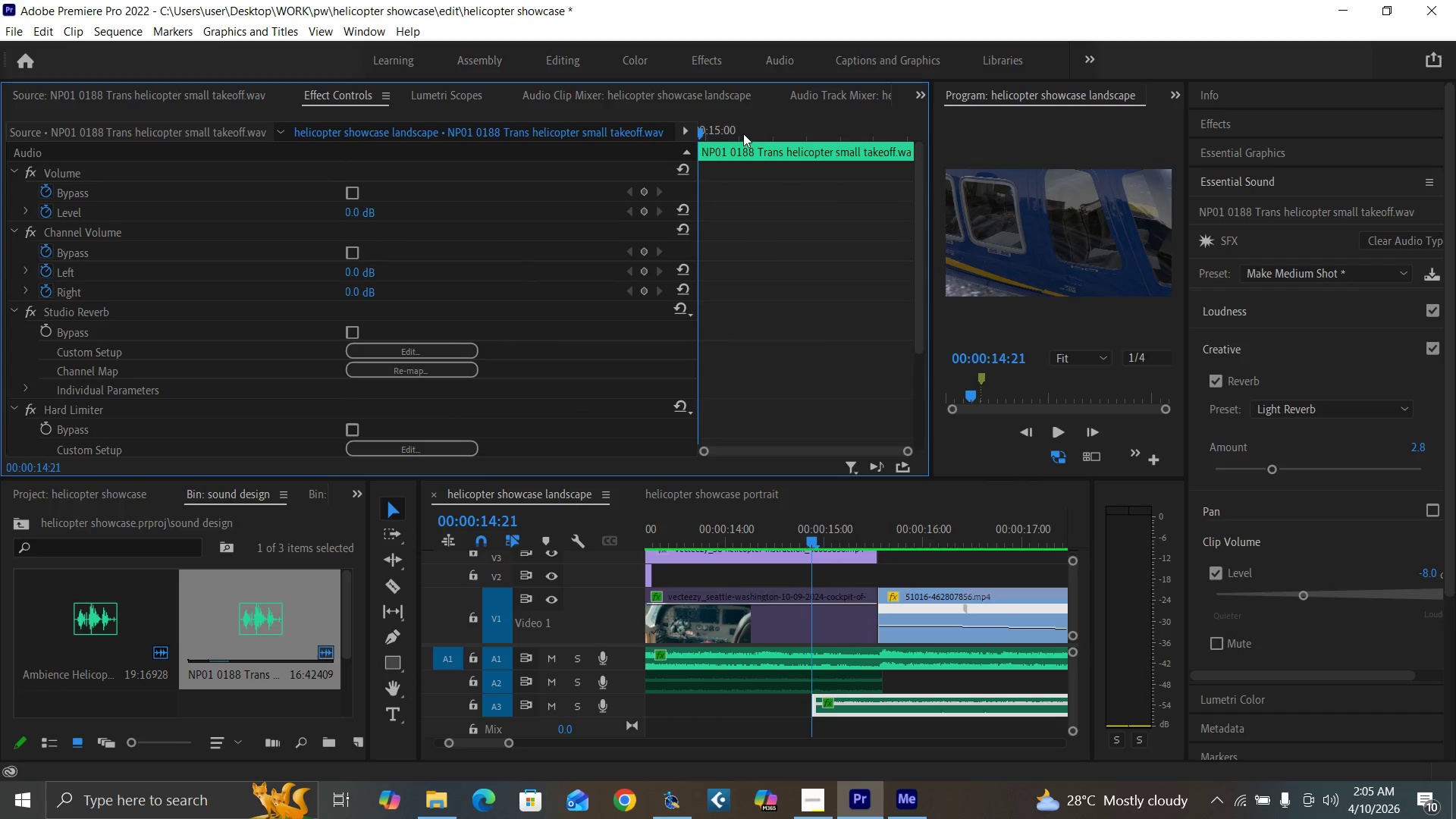 
left_click([742, 133])
 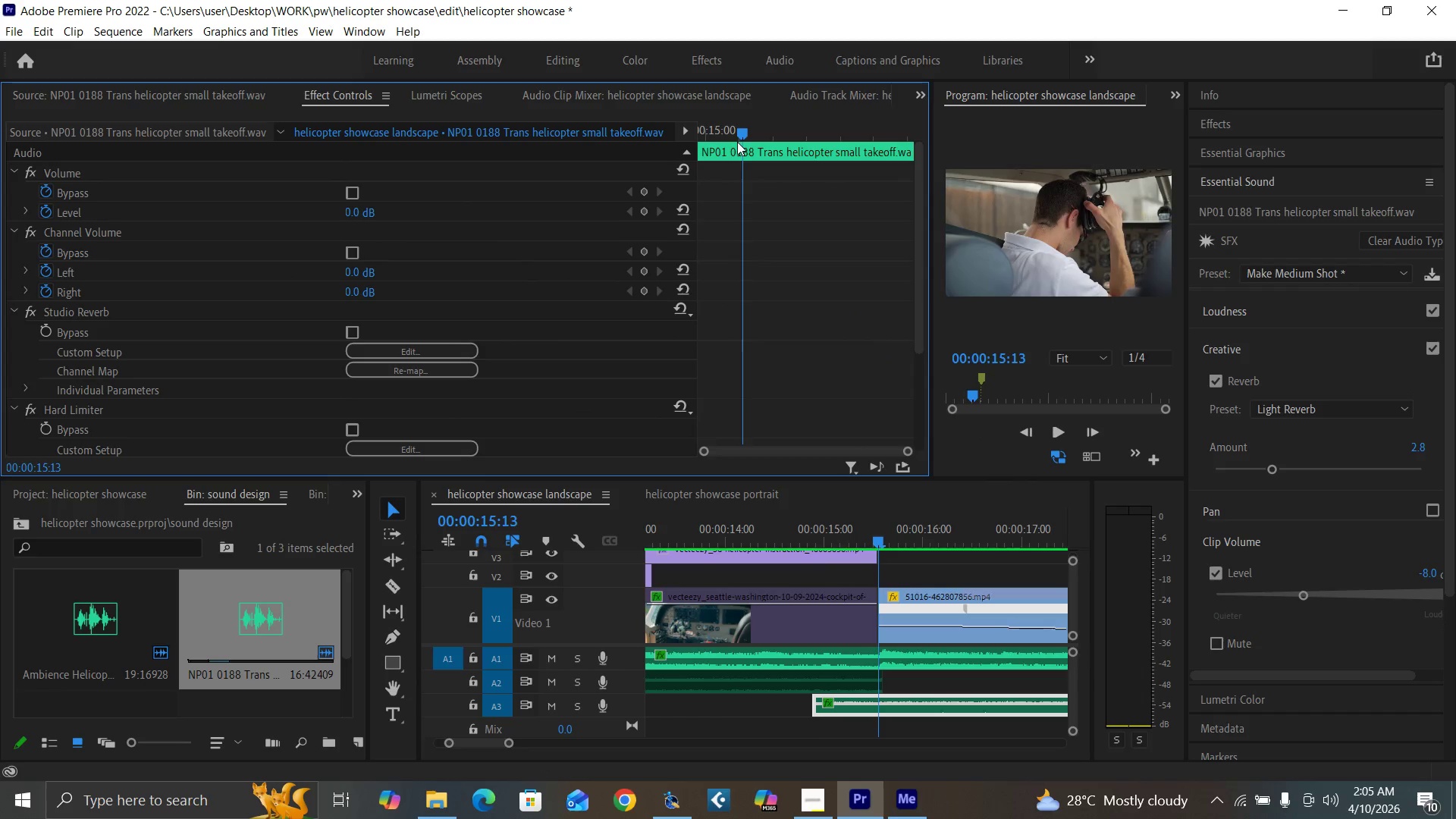 
key(Backquote)
 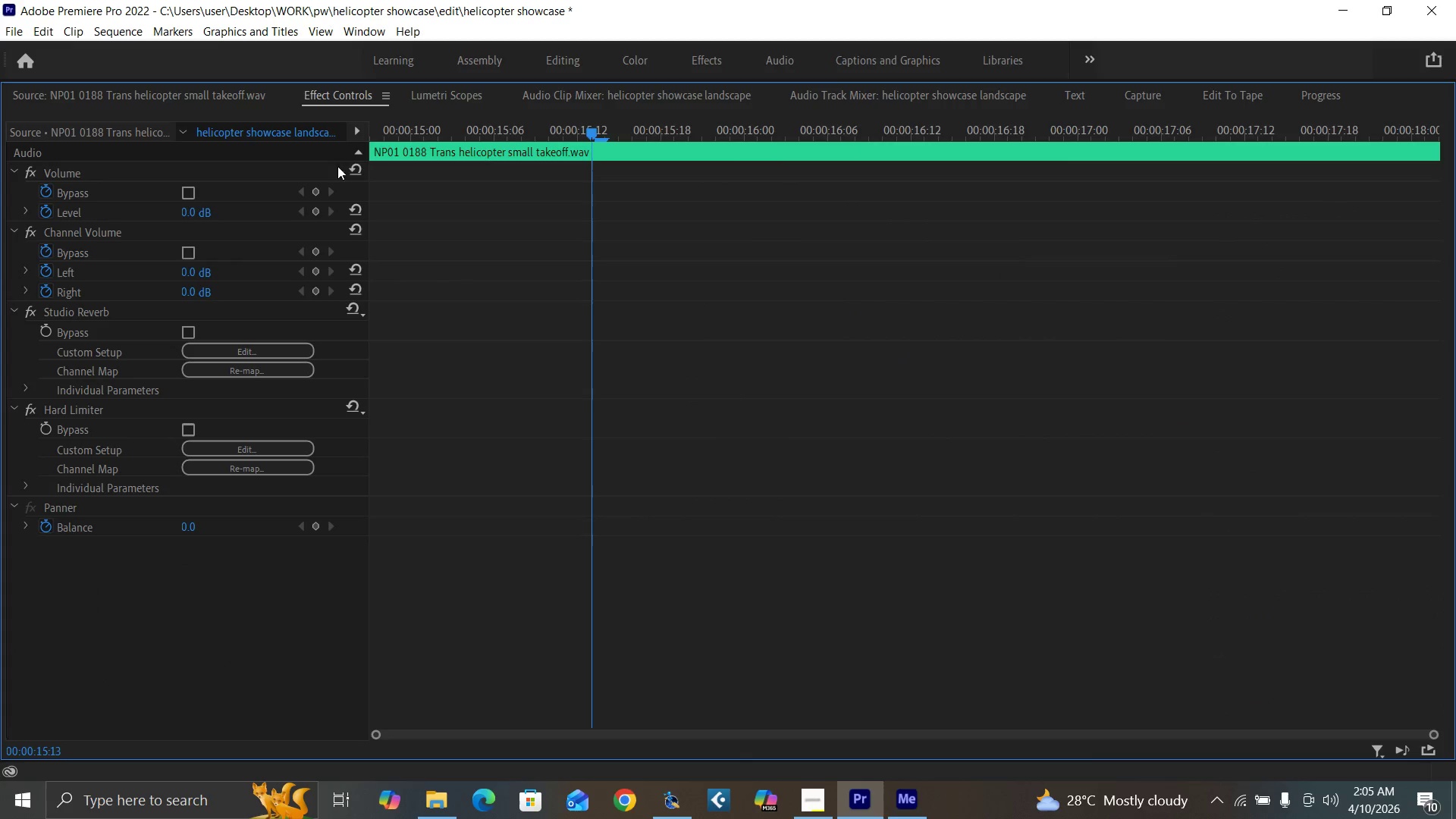 
left_click_drag(start_coordinate=[383, 132], to_coordinate=[362, 272])
 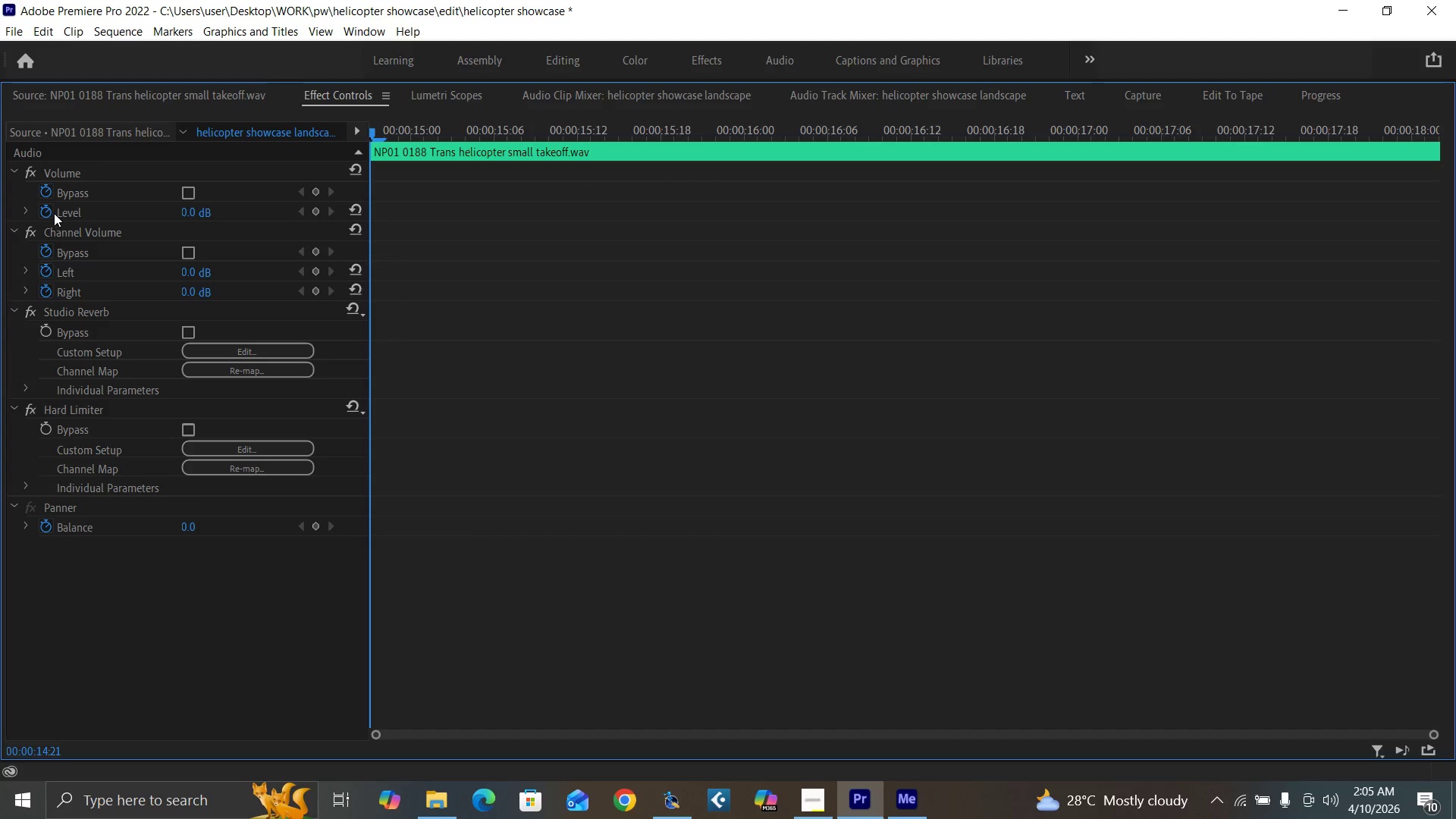 
left_click([45, 211])
 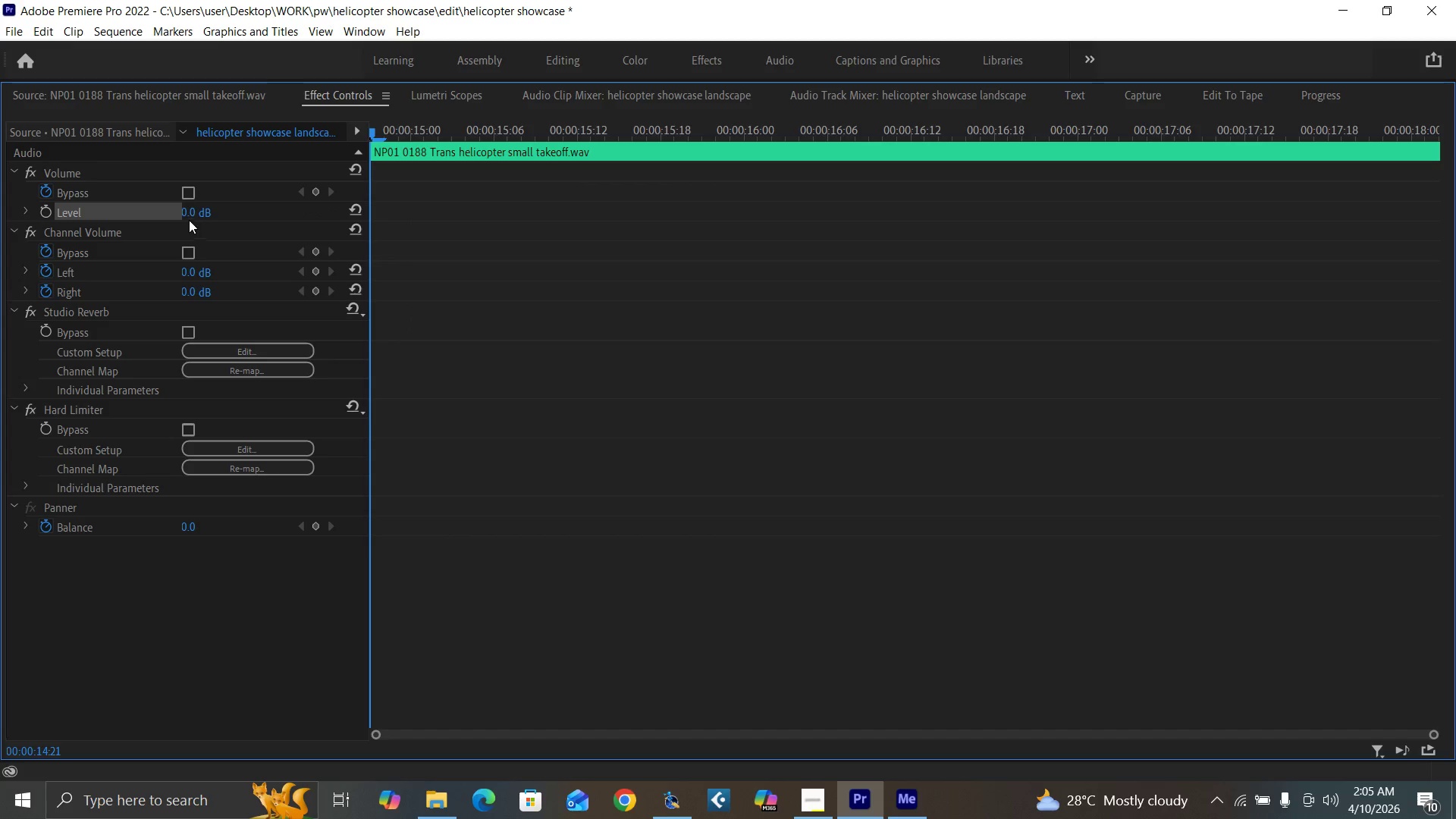 
left_click([187, 214])
 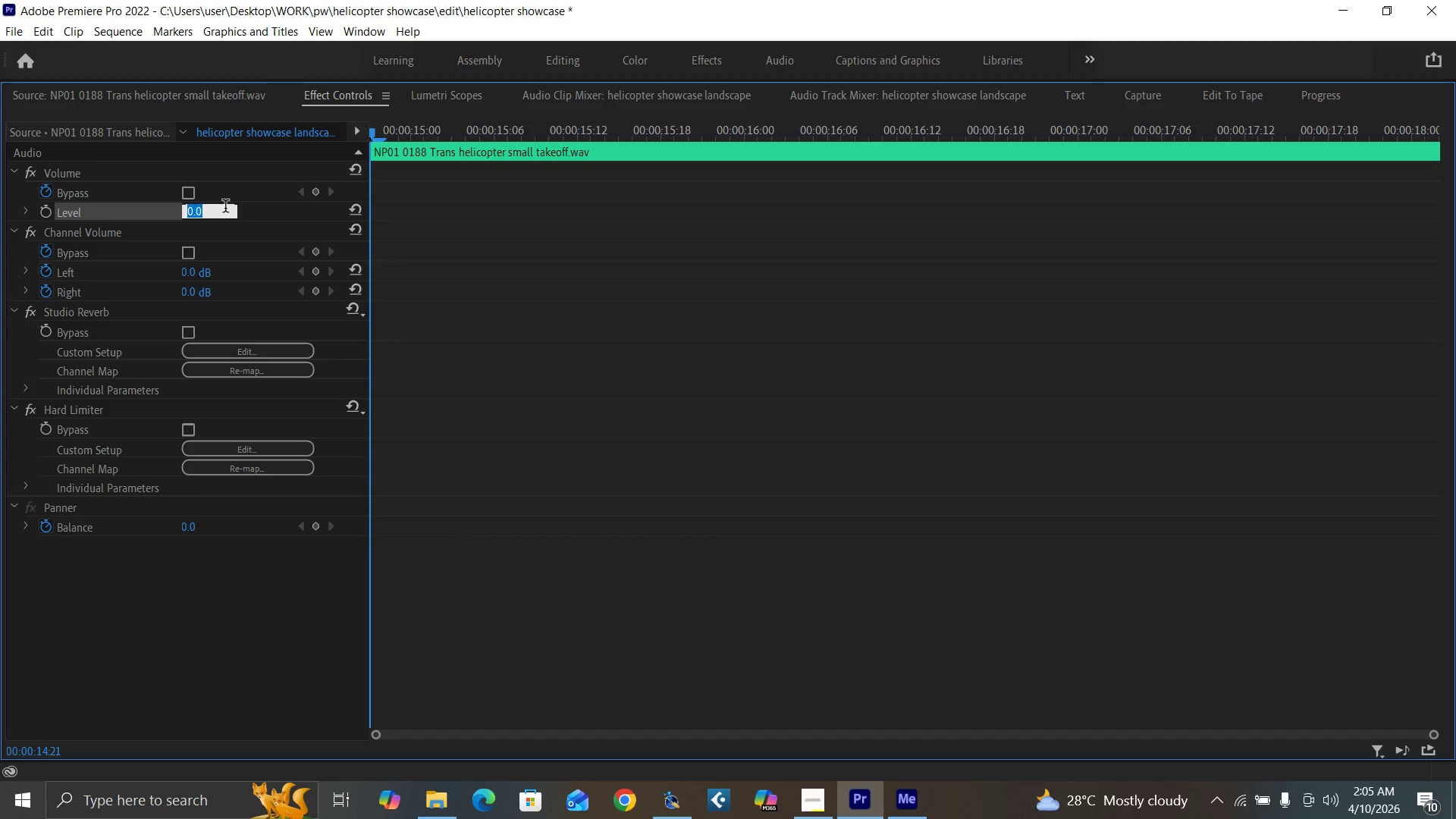 
type(-60)
 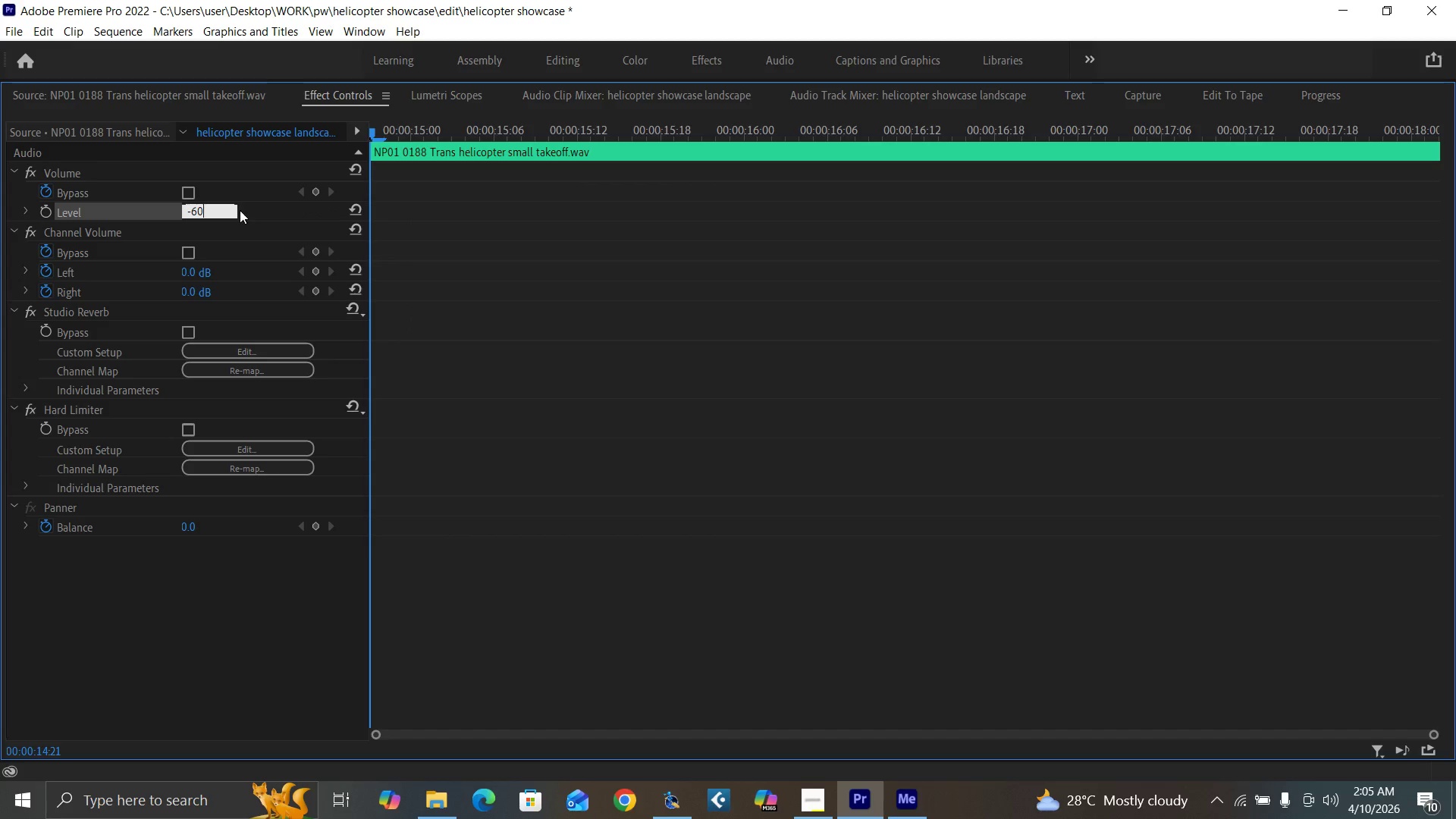 
key(Enter)
 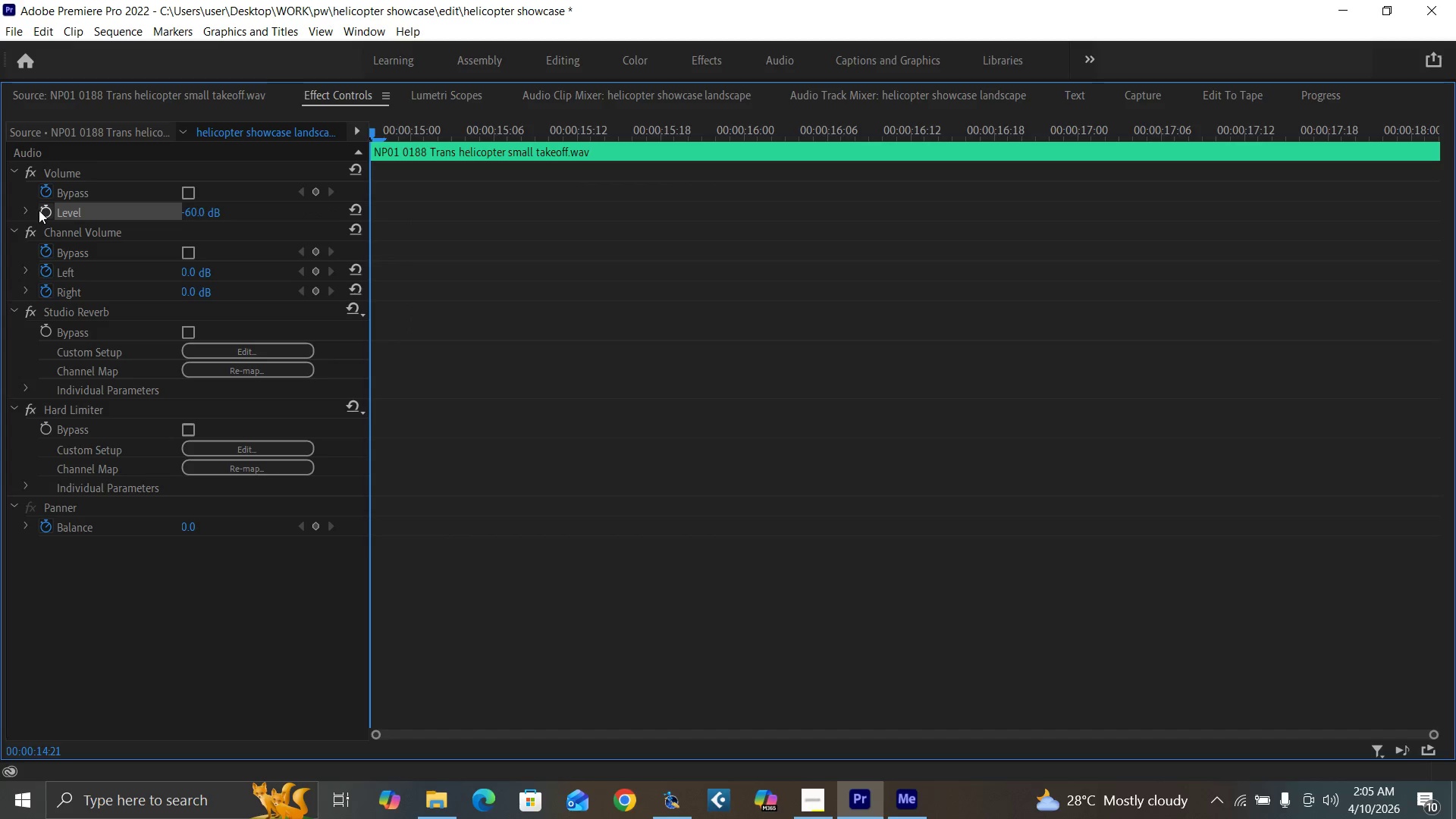 
left_click([43, 212])
 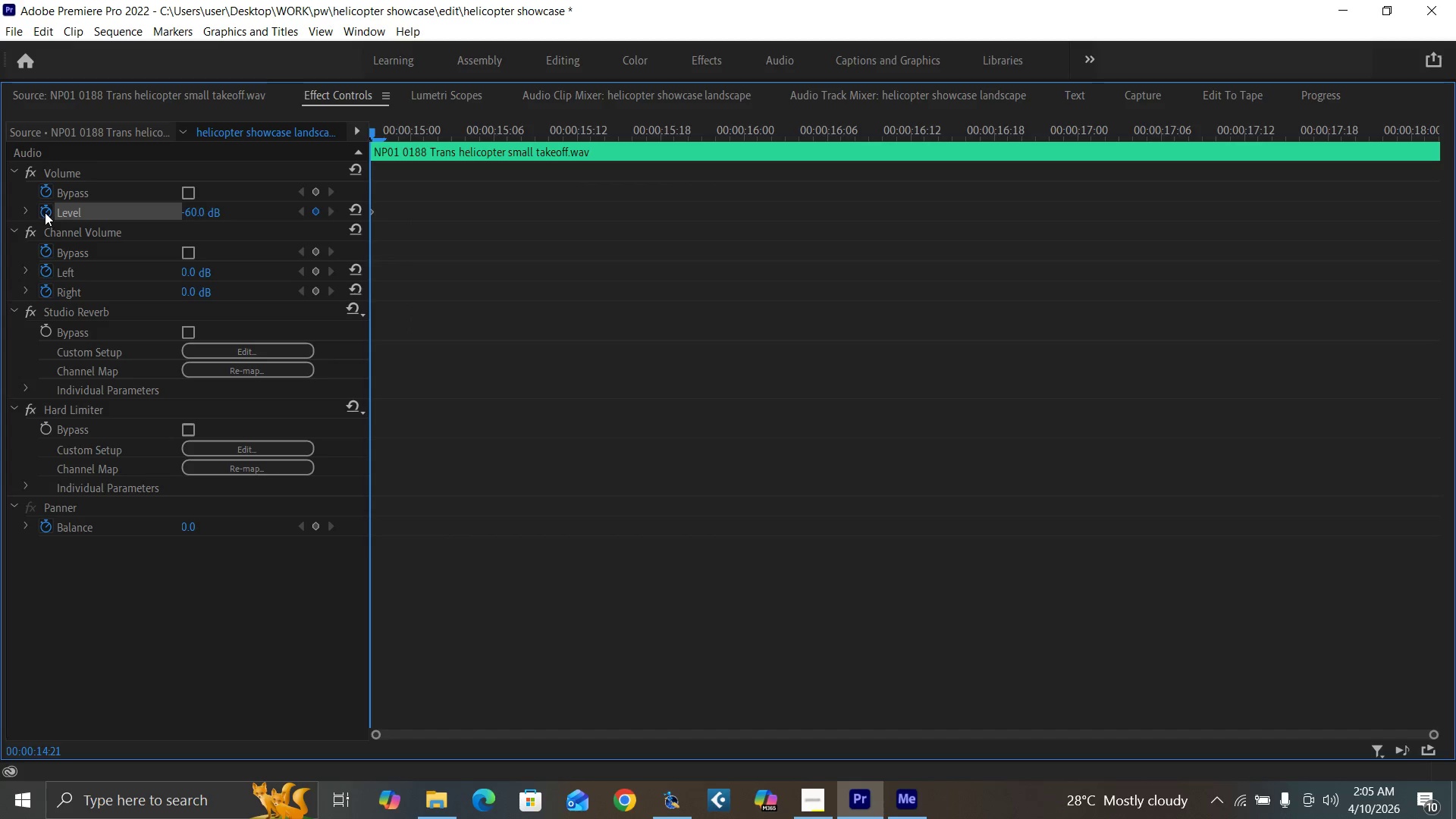 
key(Backquote)
 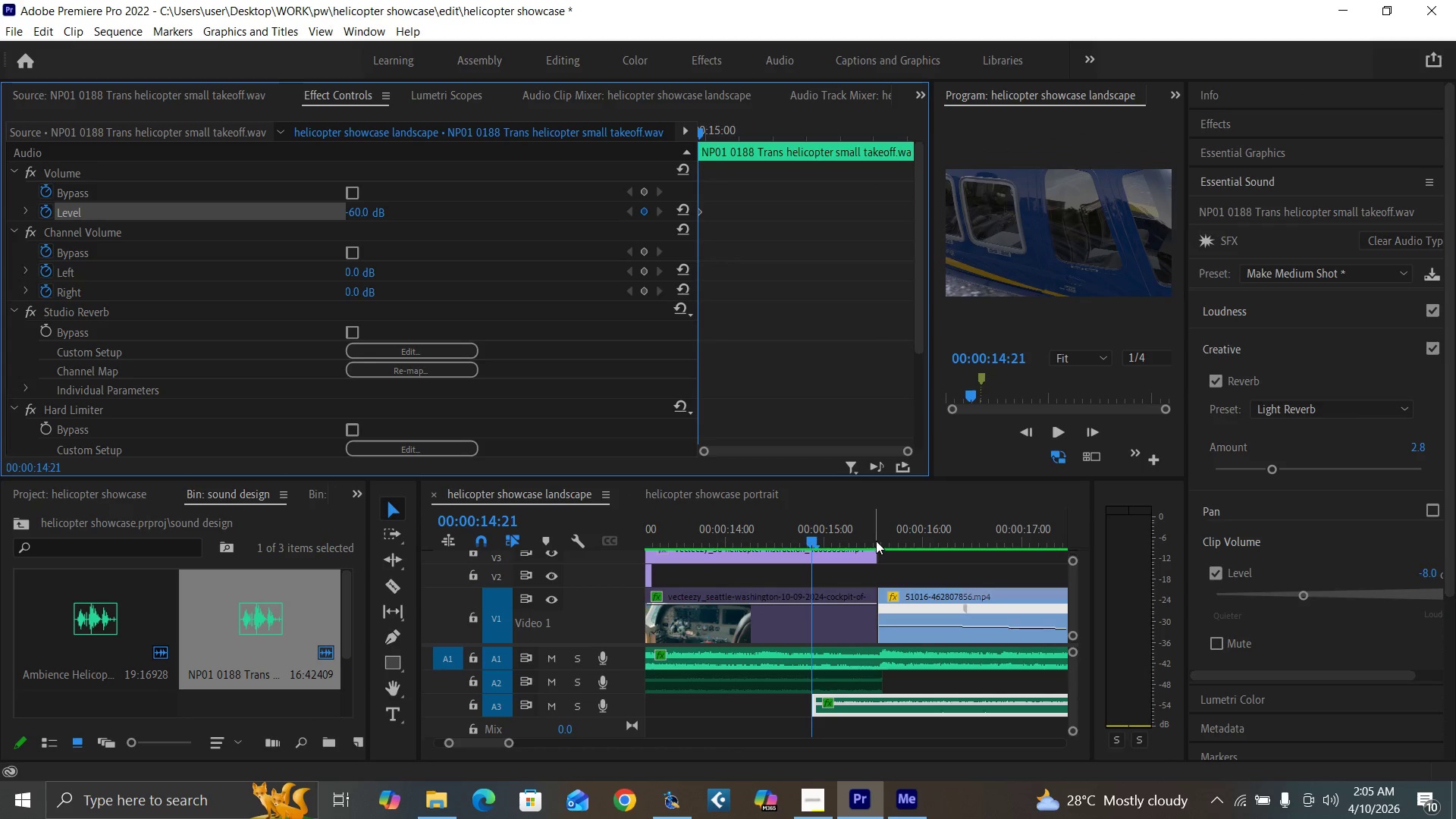 
key(ArrowRight)
 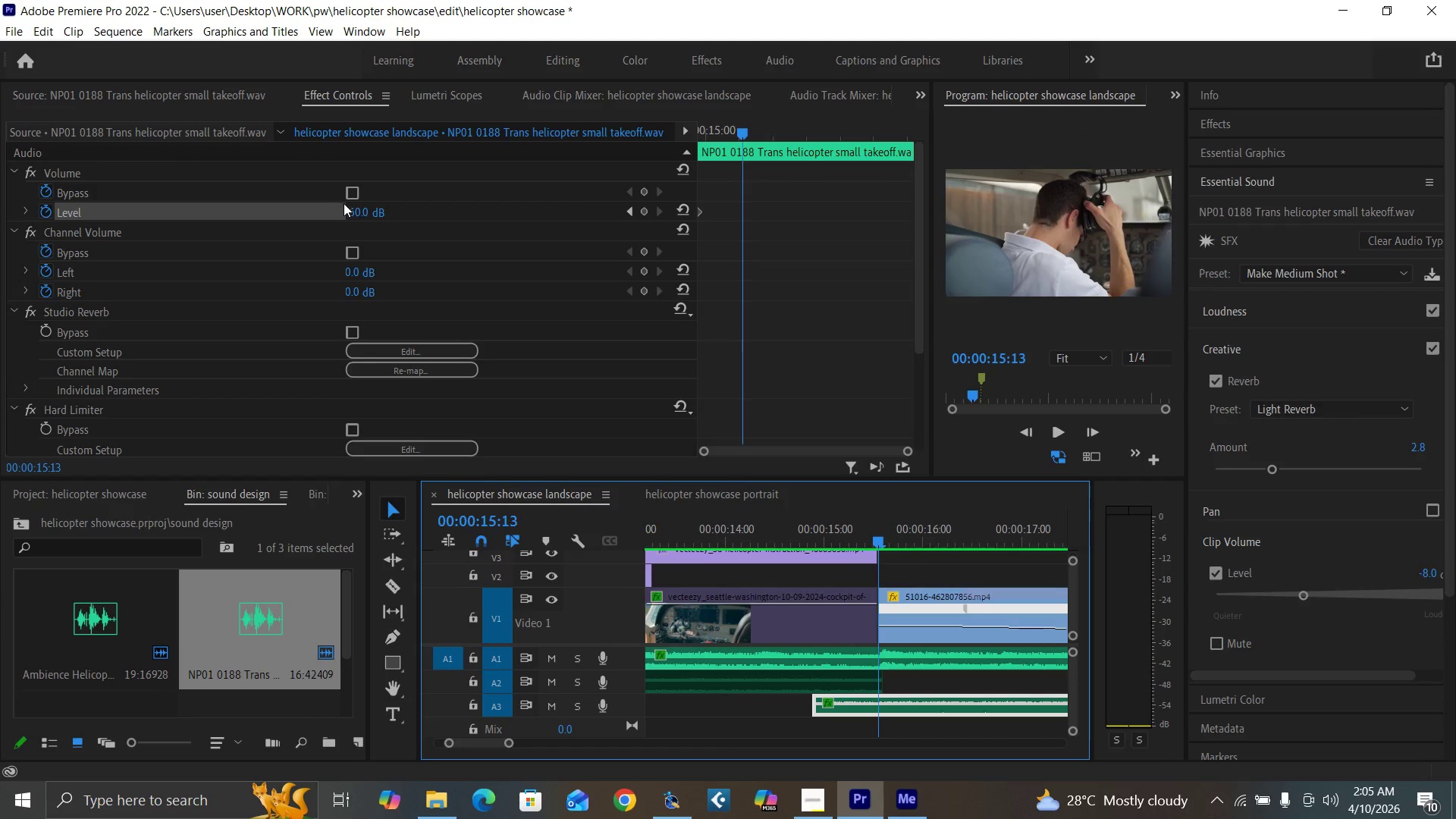 
left_click([353, 212])
 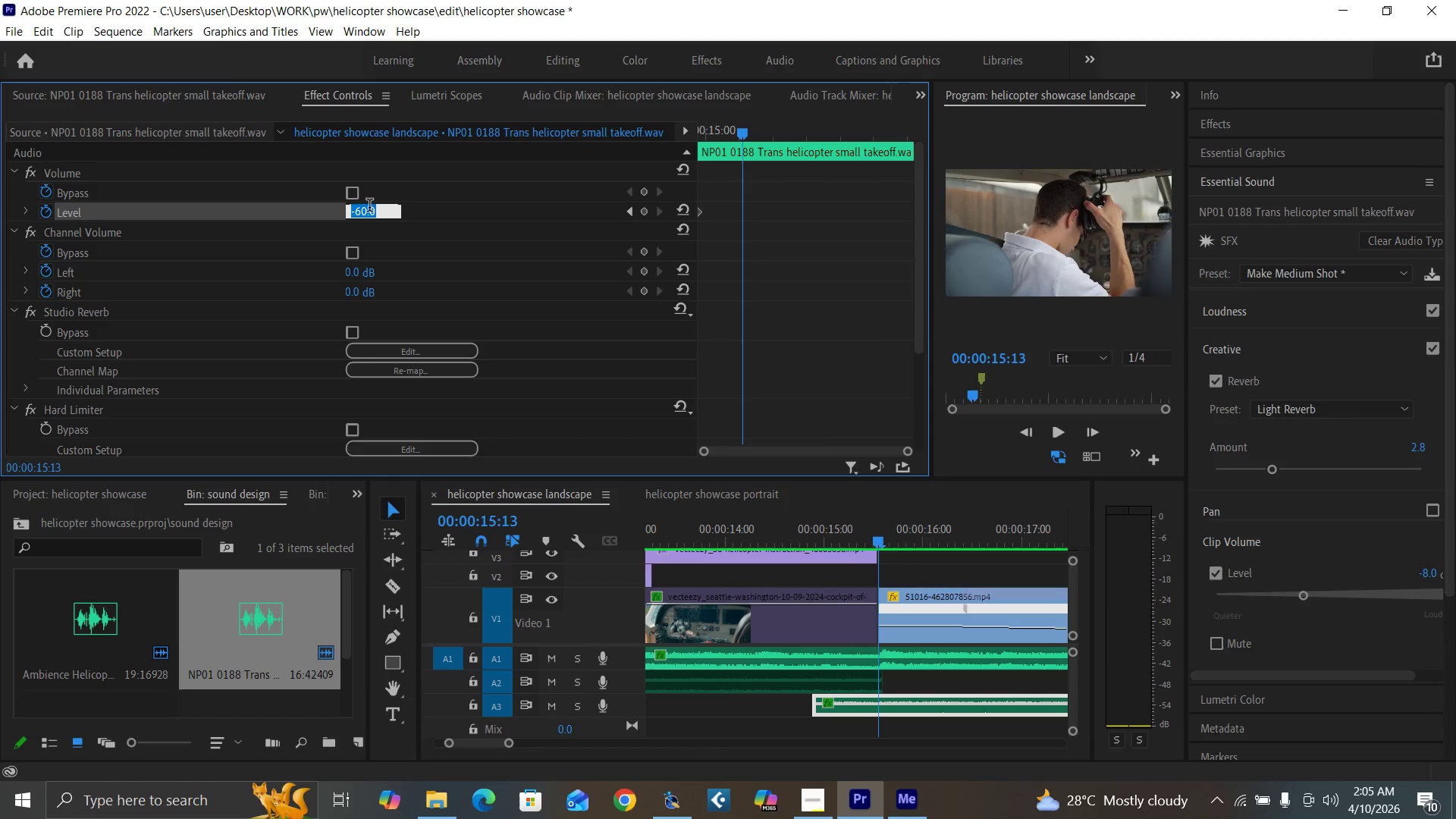 
key(0)
 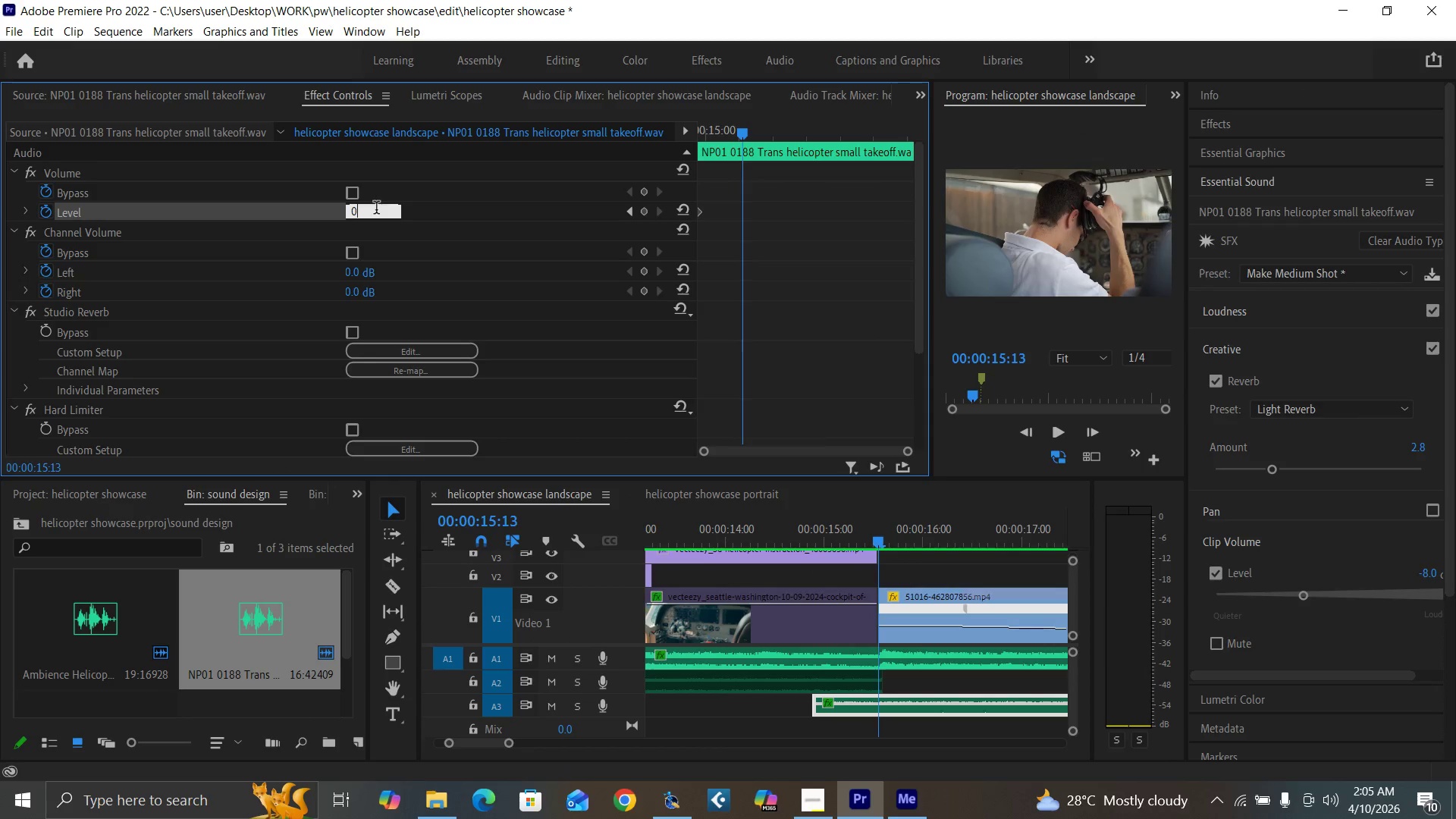 
key(Enter)
 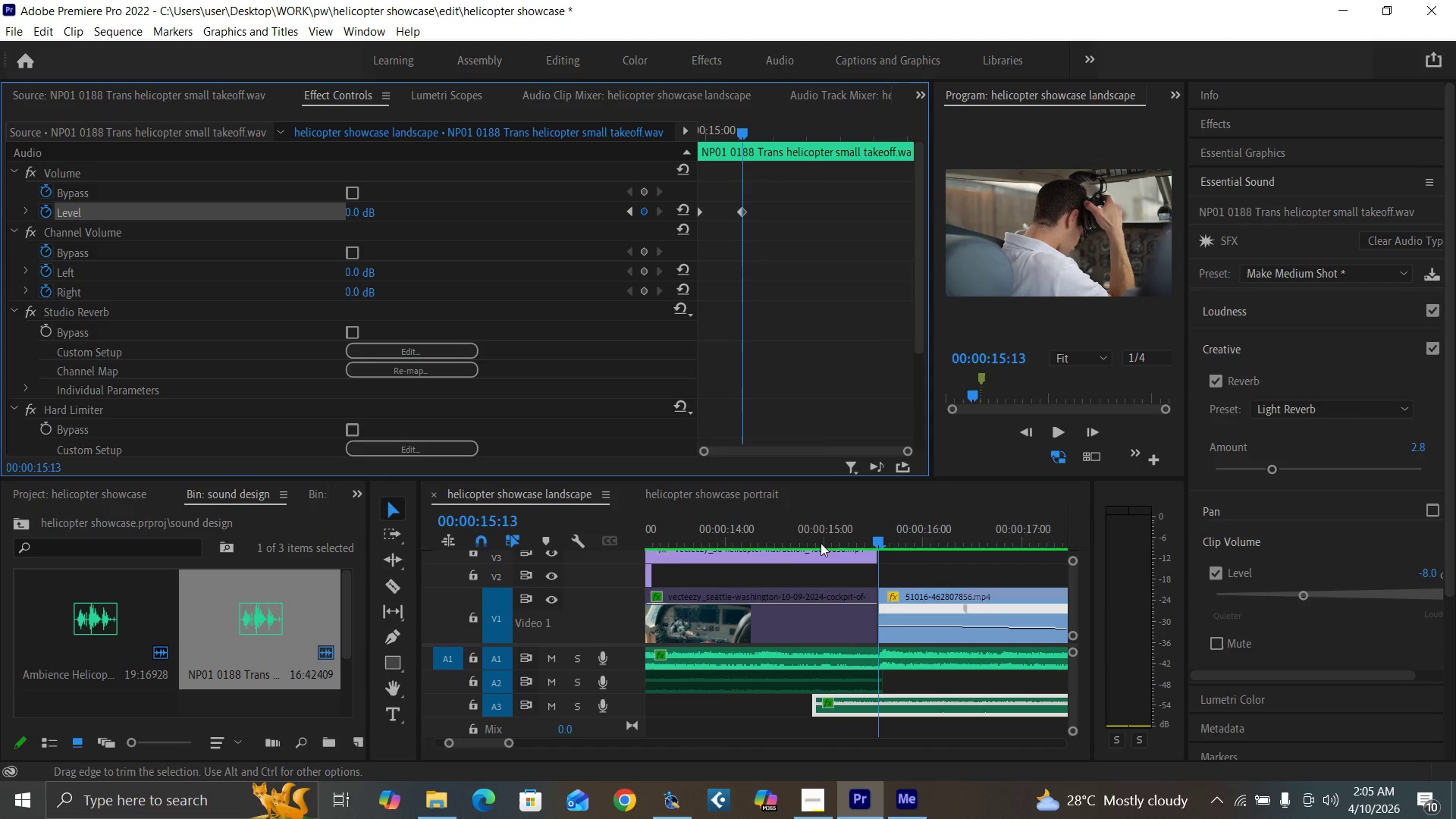 
left_click([770, 538])
 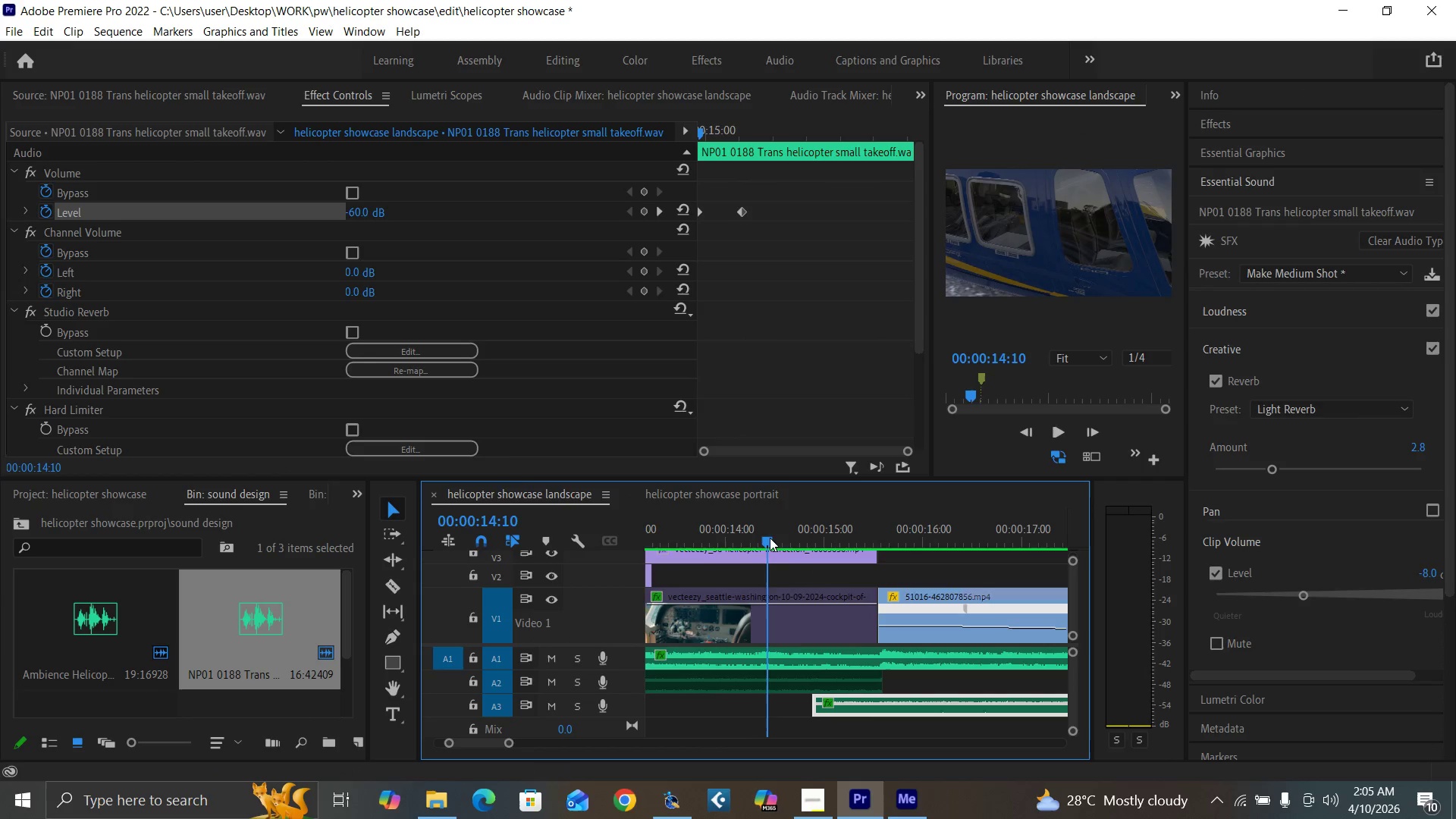 
key(Space)
 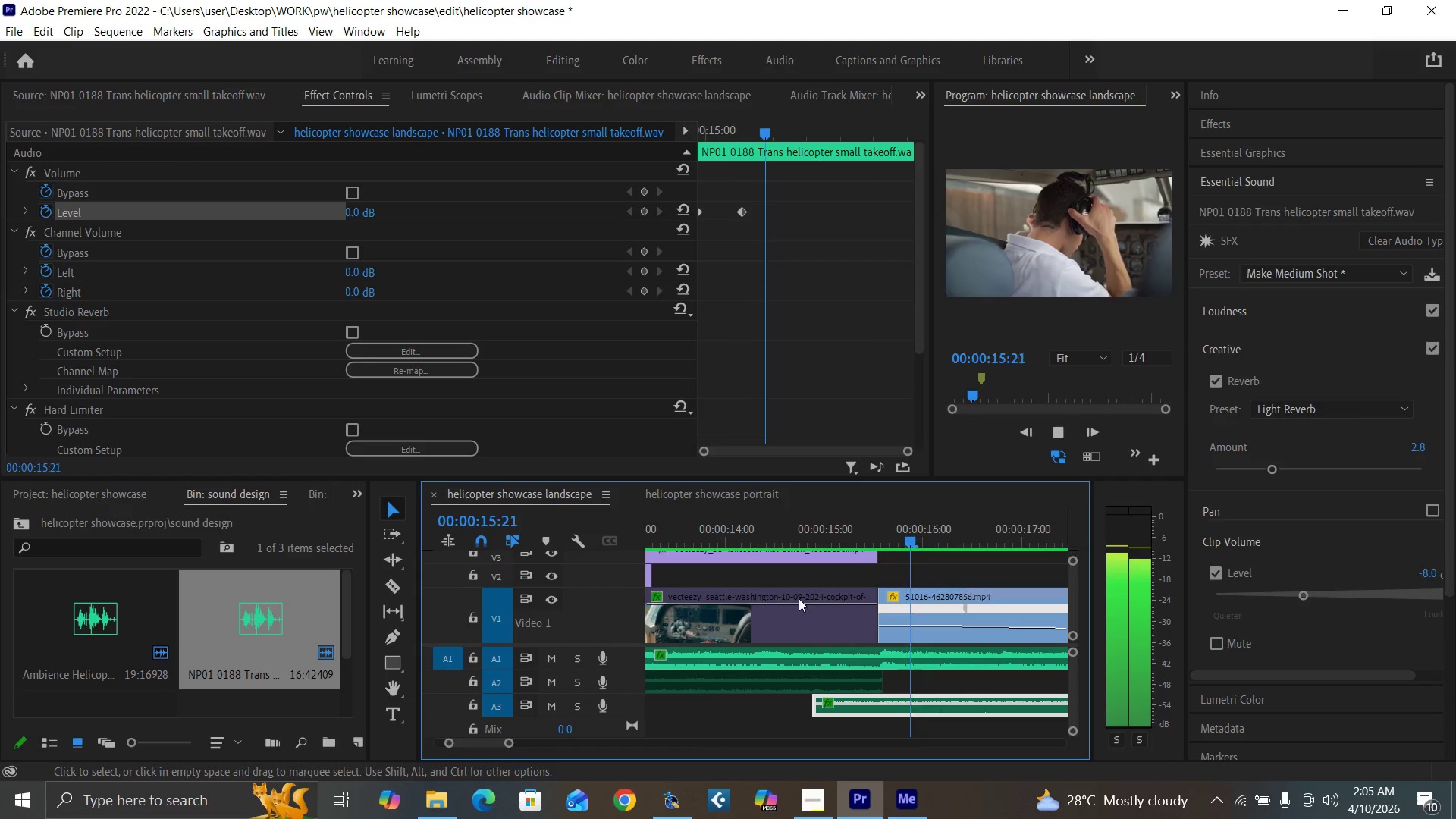 
key(Space)
 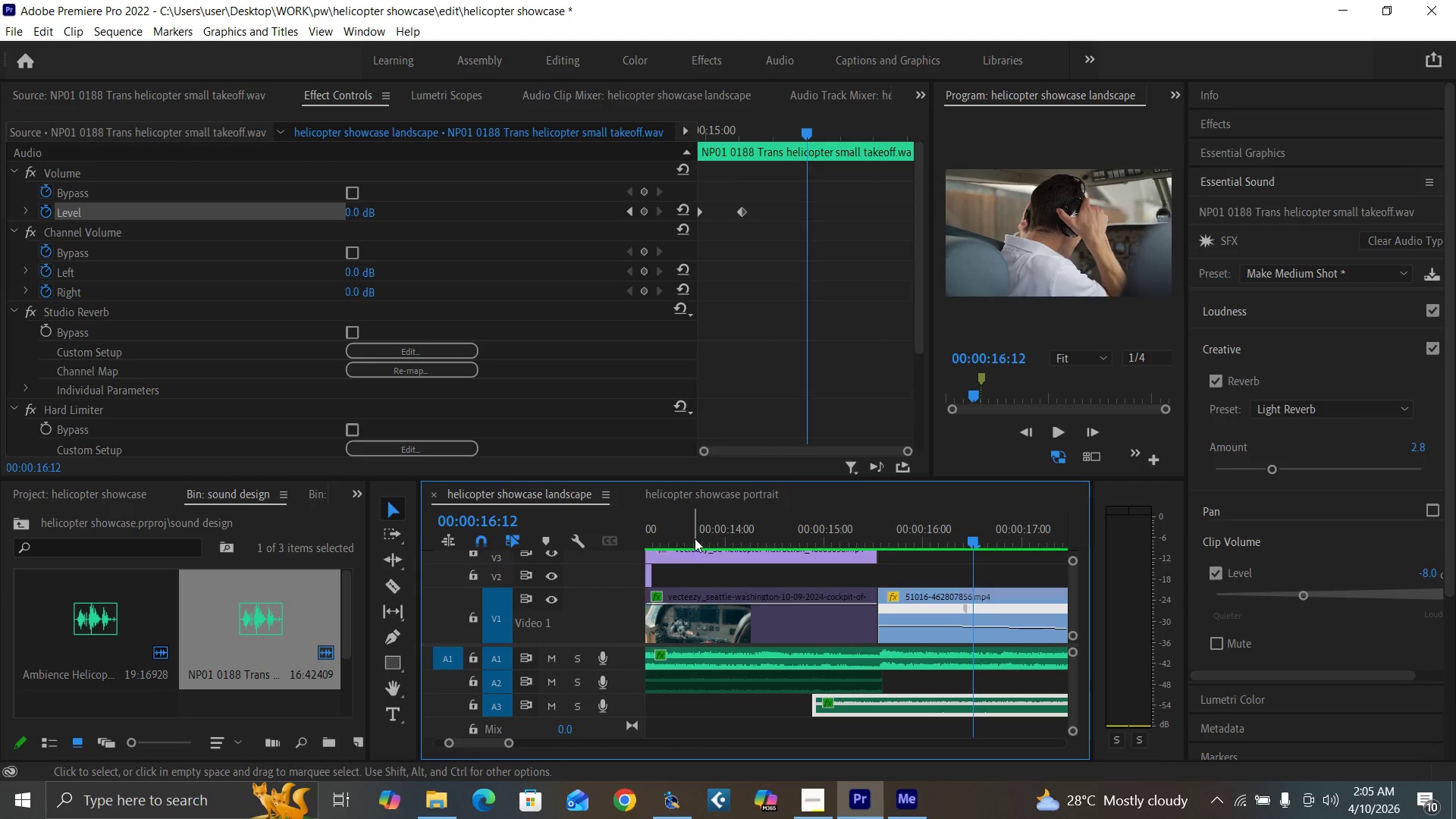 
left_click([694, 536])
 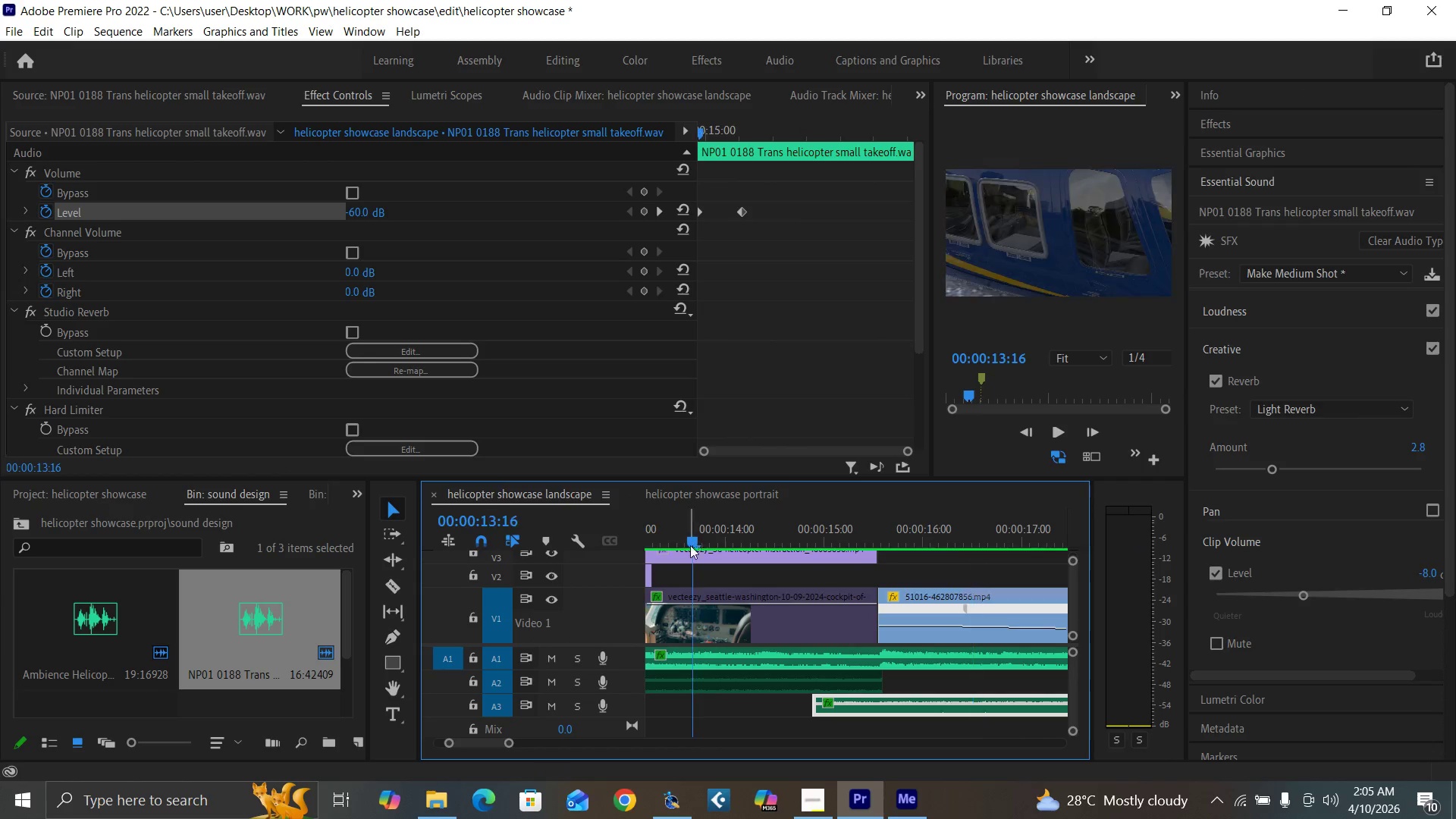 
key(Space)
 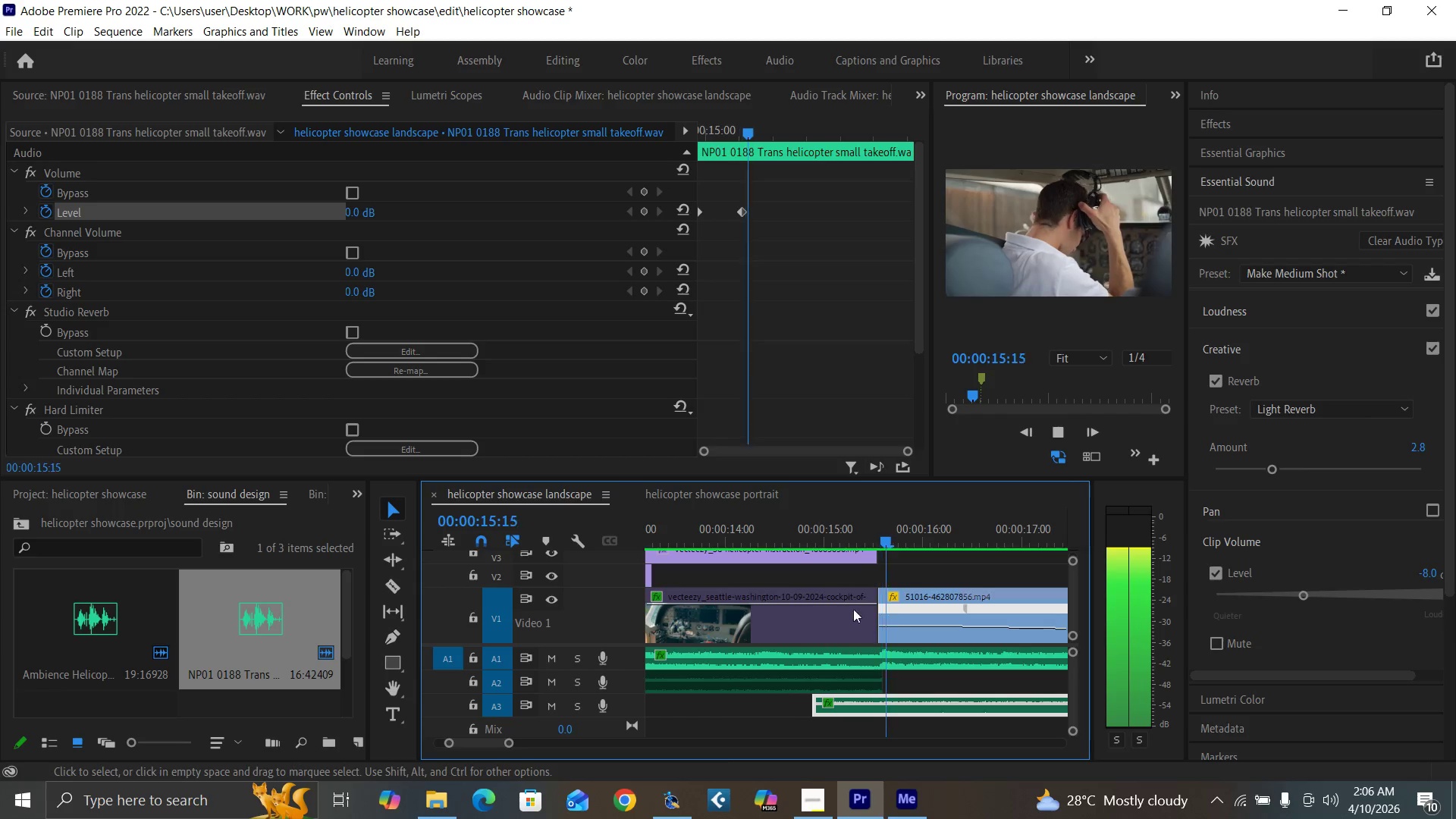 
key(Space)
 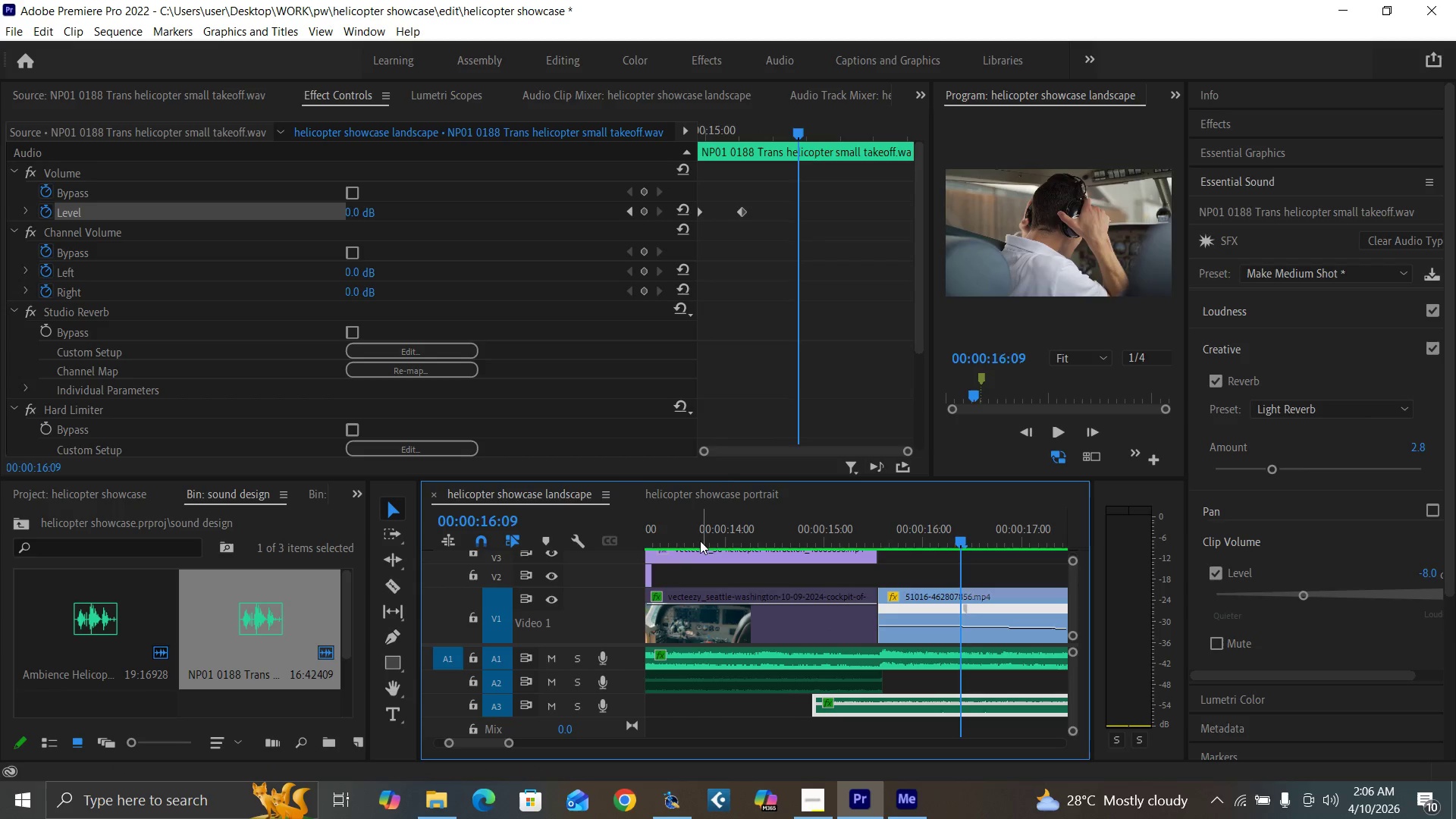 
key(Space)
 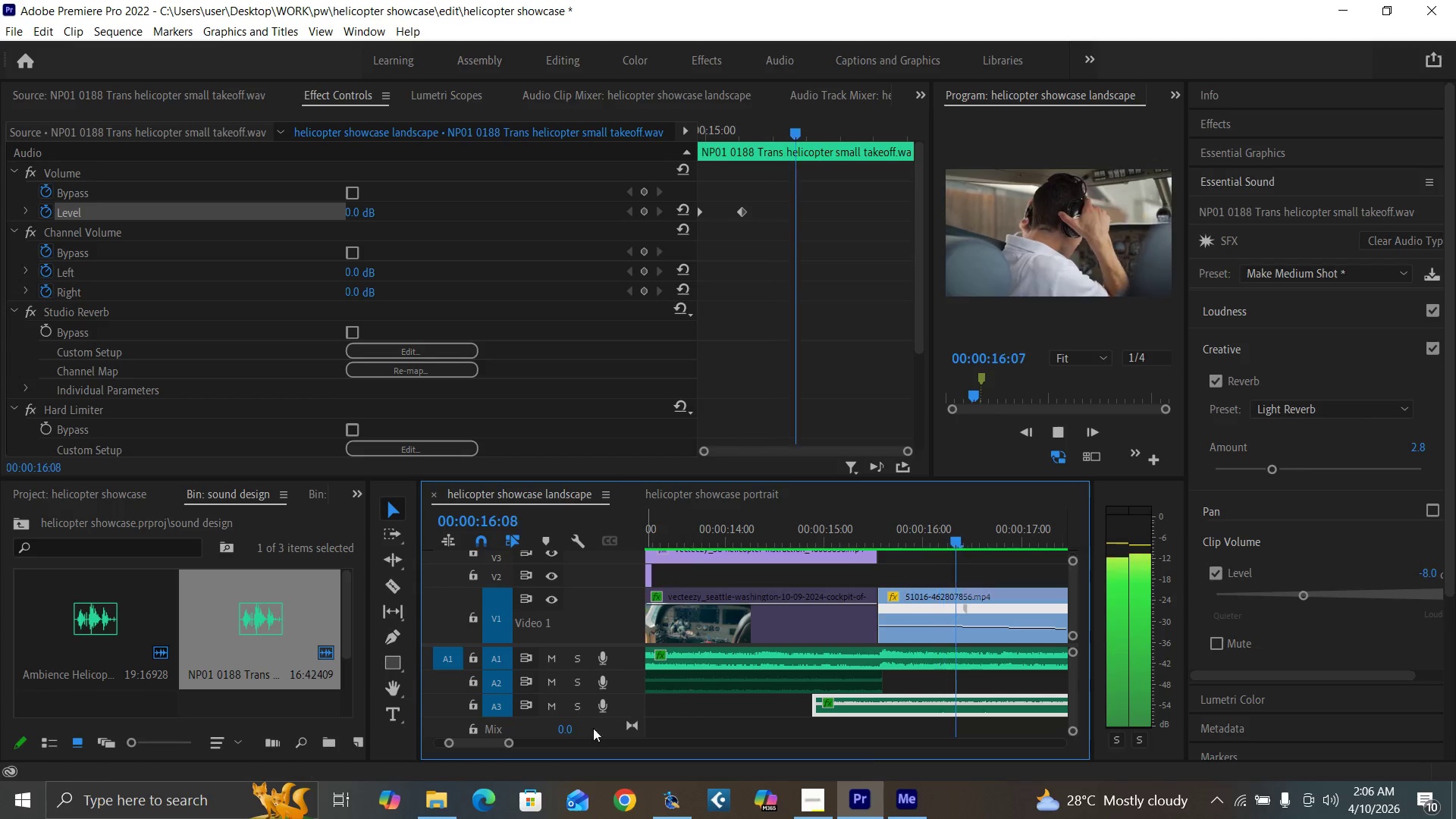 
left_click_drag(start_coordinate=[506, 742], to_coordinate=[539, 751])
 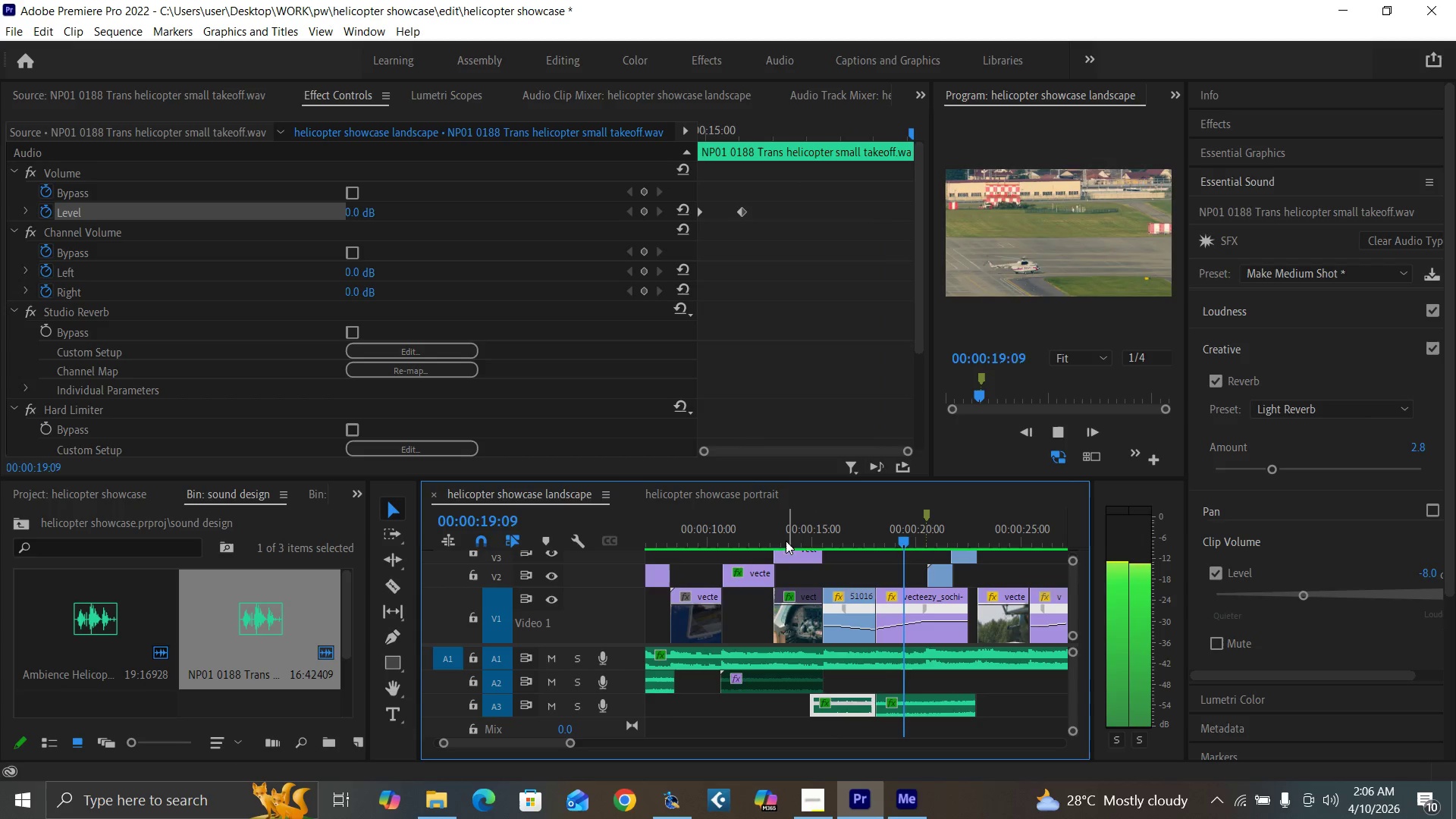 
left_click([772, 540])
 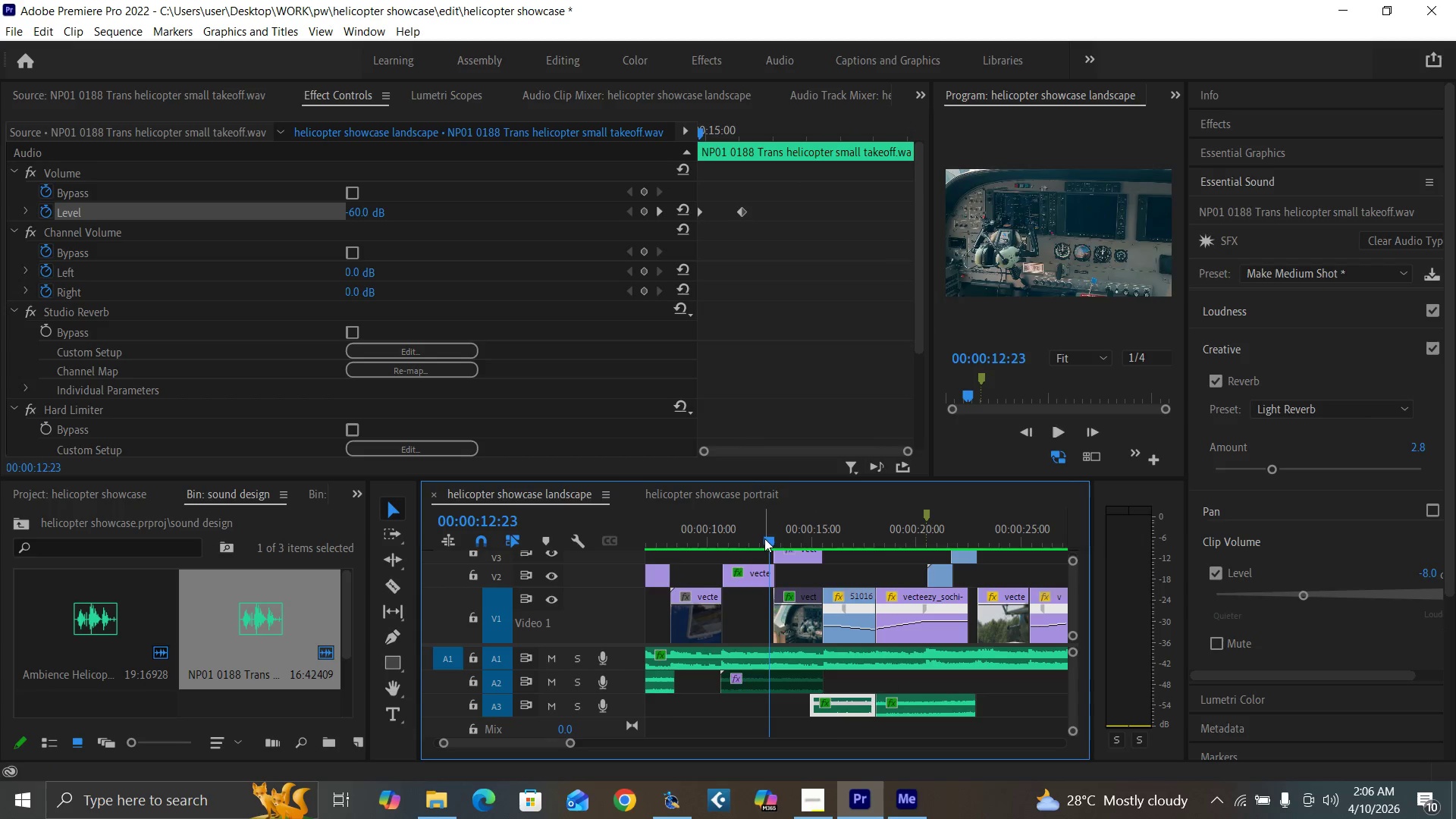 
key(Space)
 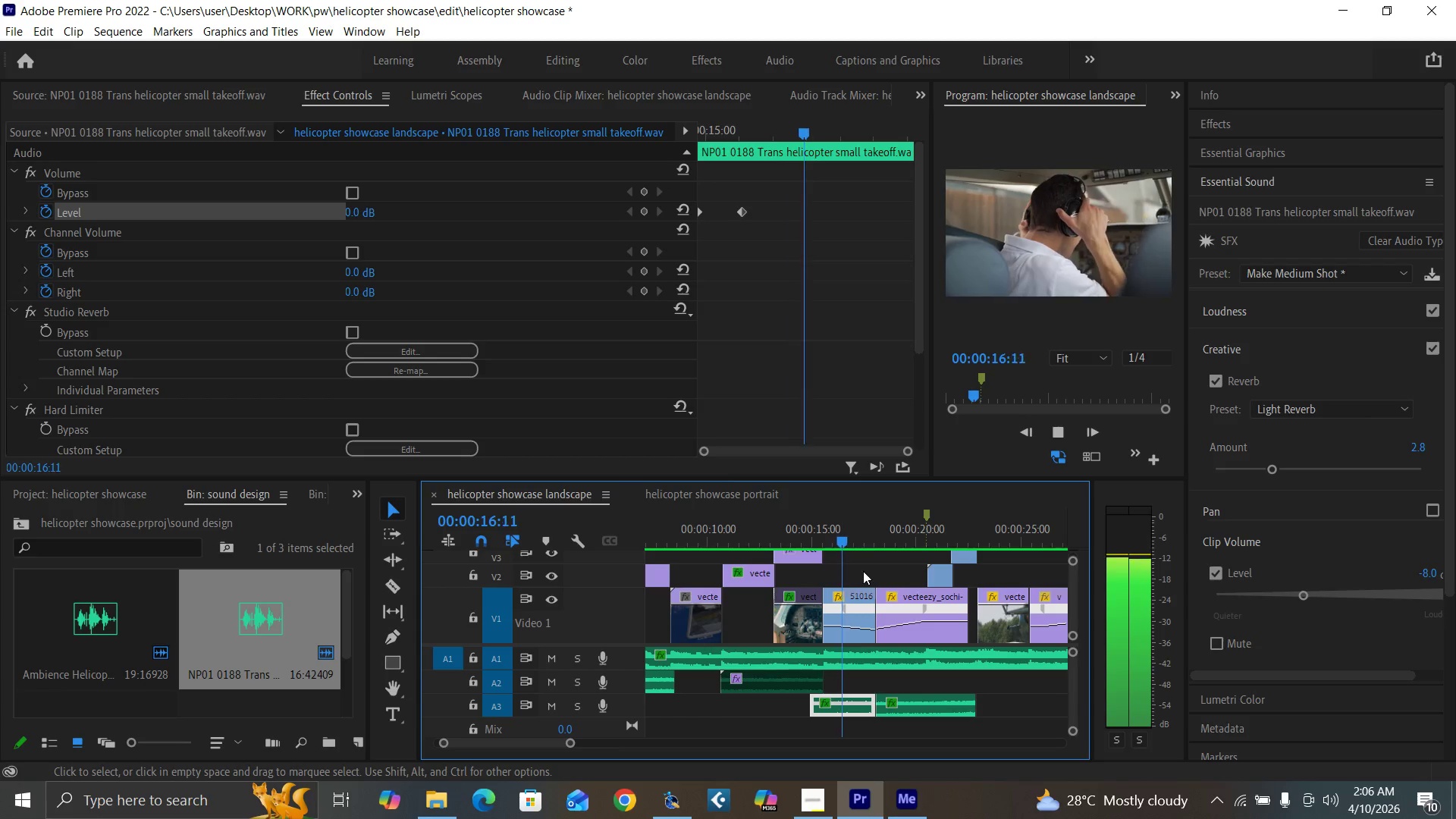 
wait(8.59)
 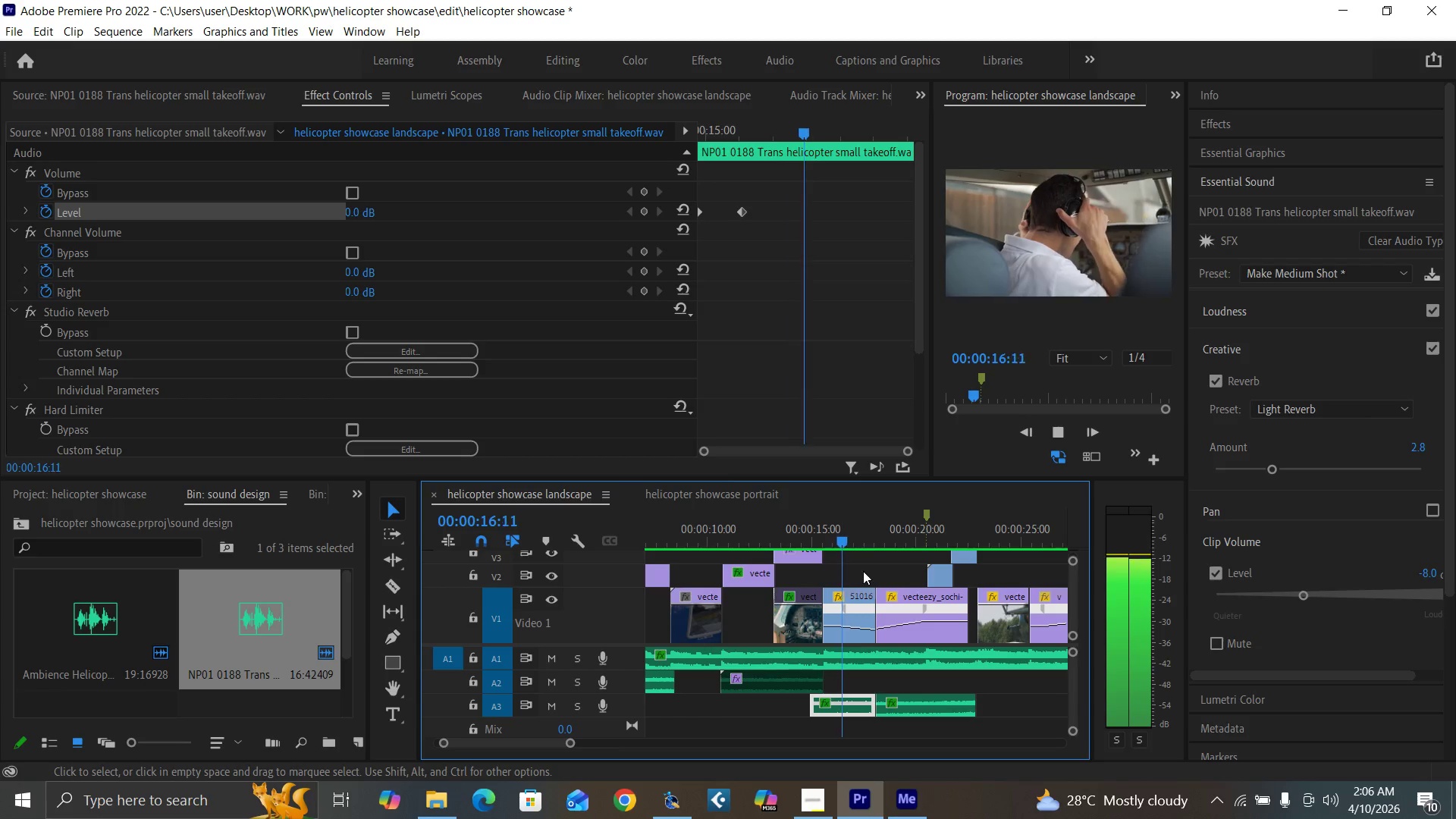 
key(Space)
 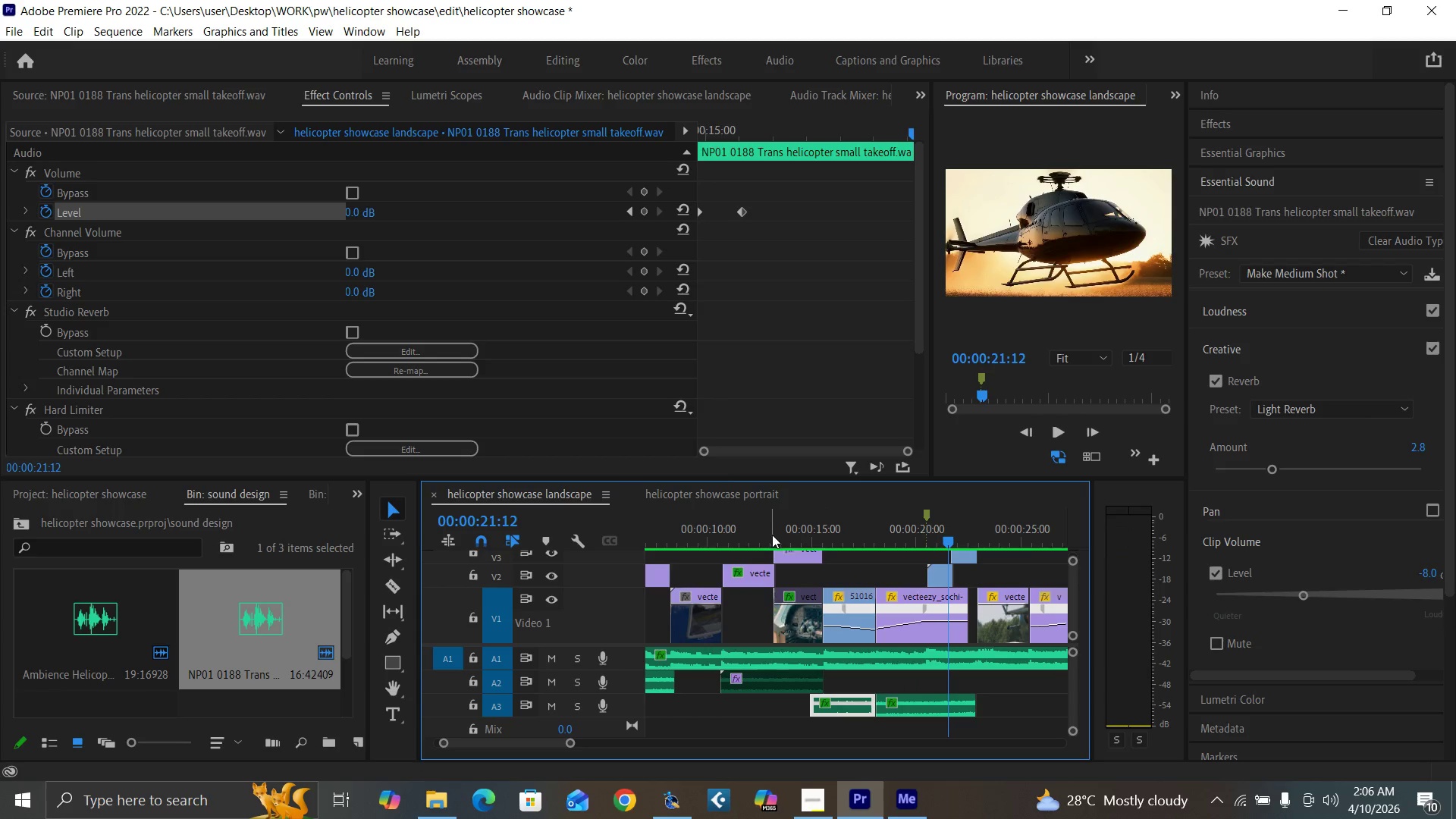 
key(Control+S)
 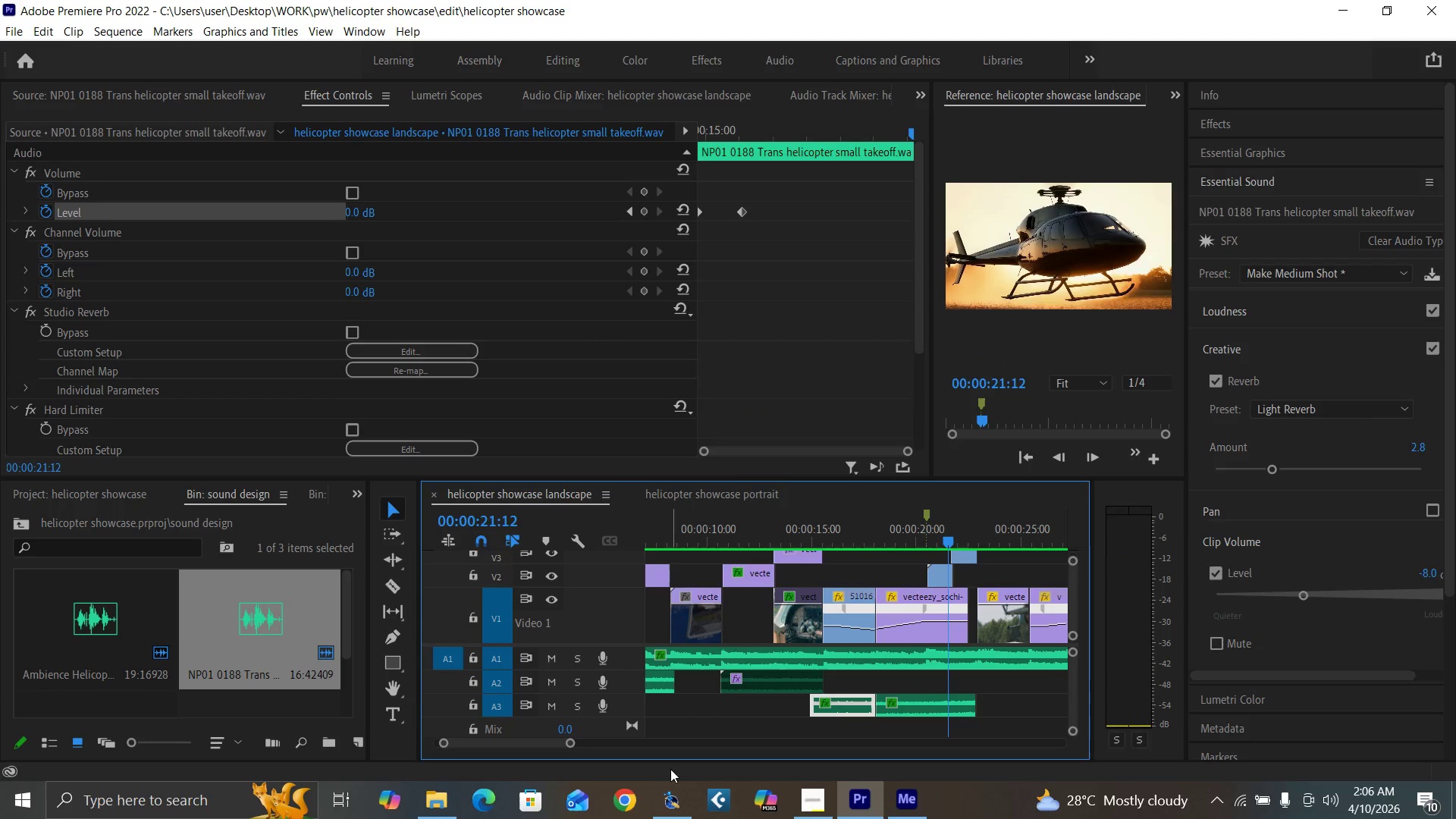 
left_click([673, 811])
 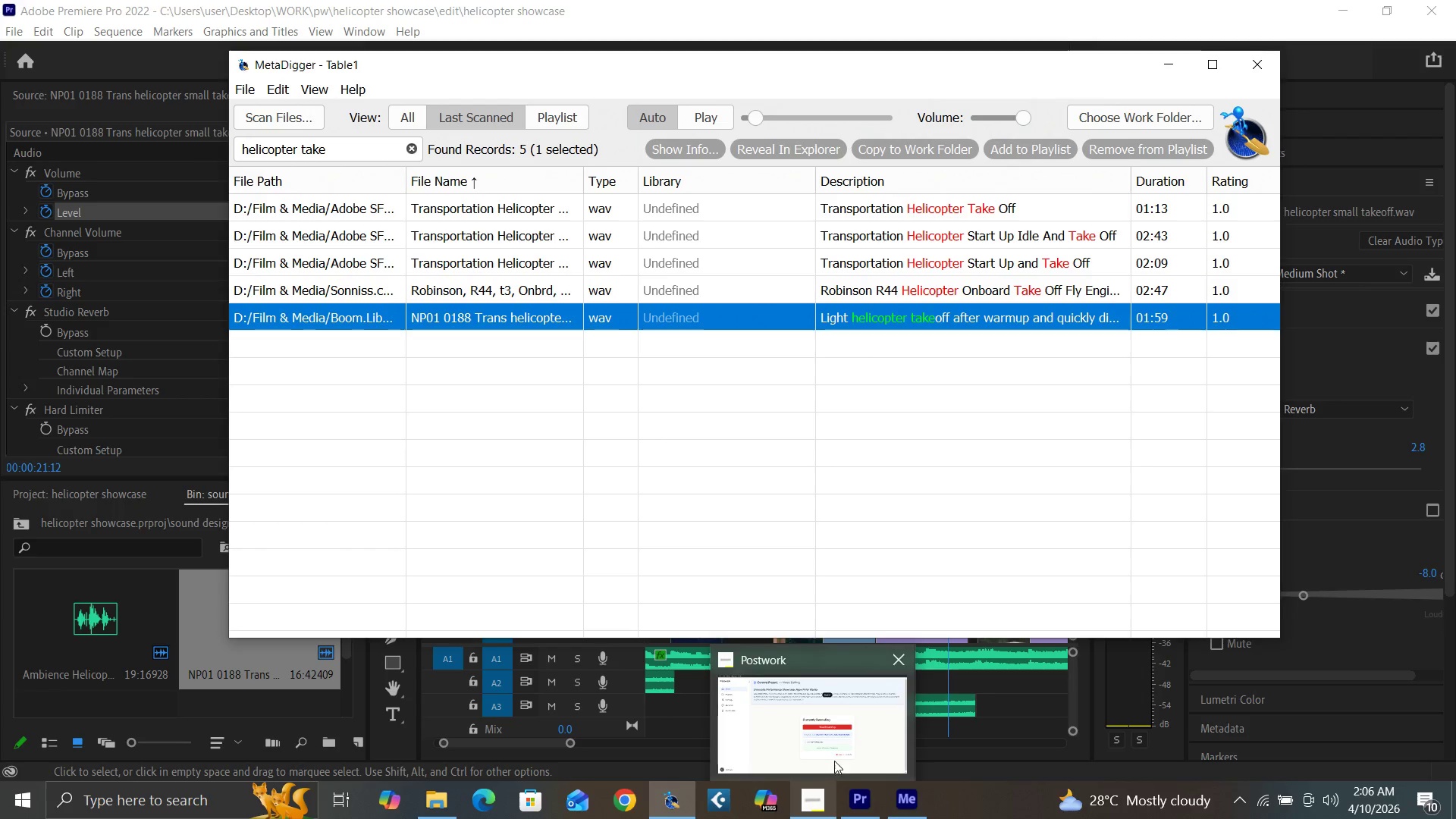 
wait(8.7)
 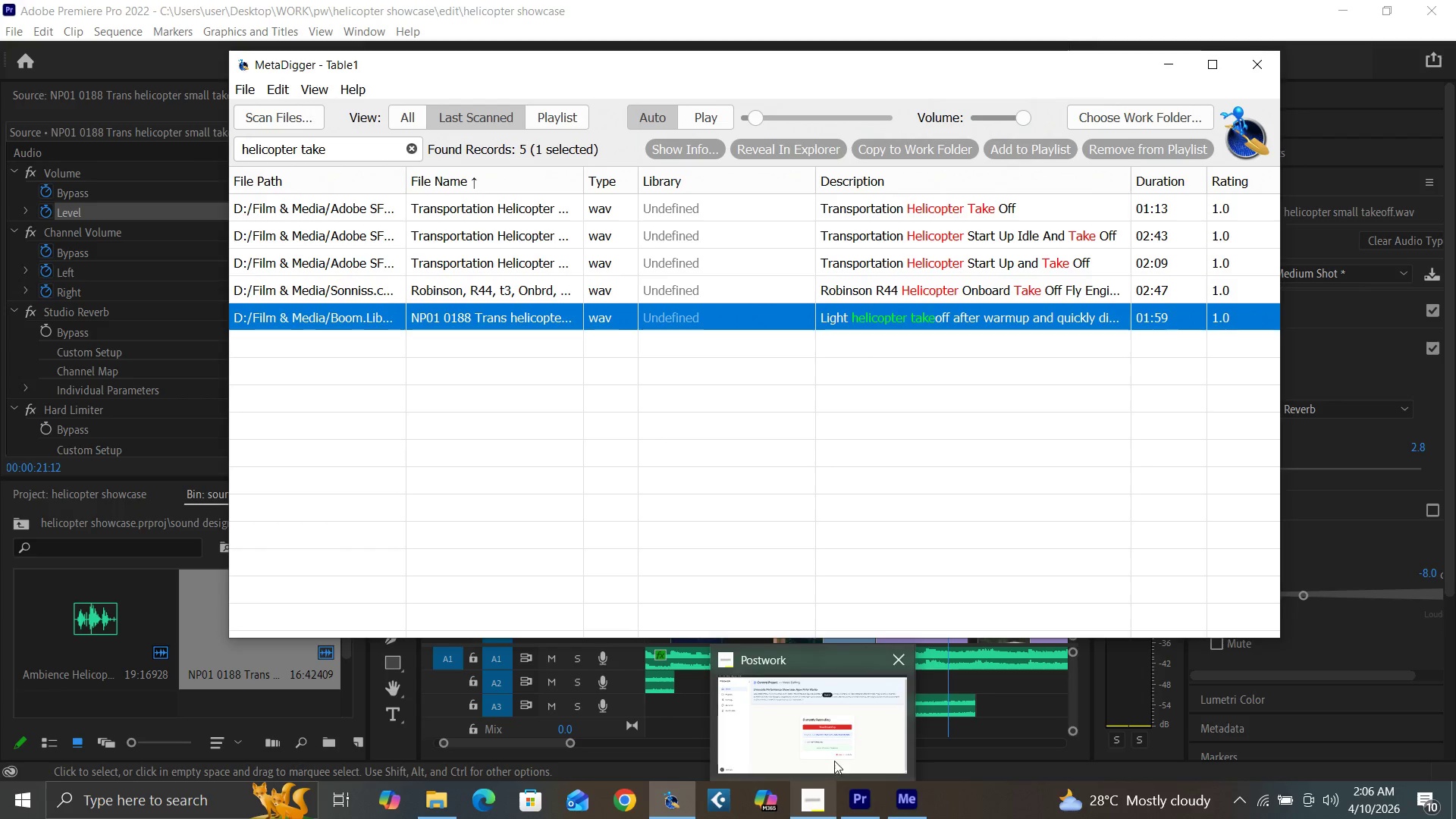 
left_click([516, 205])
 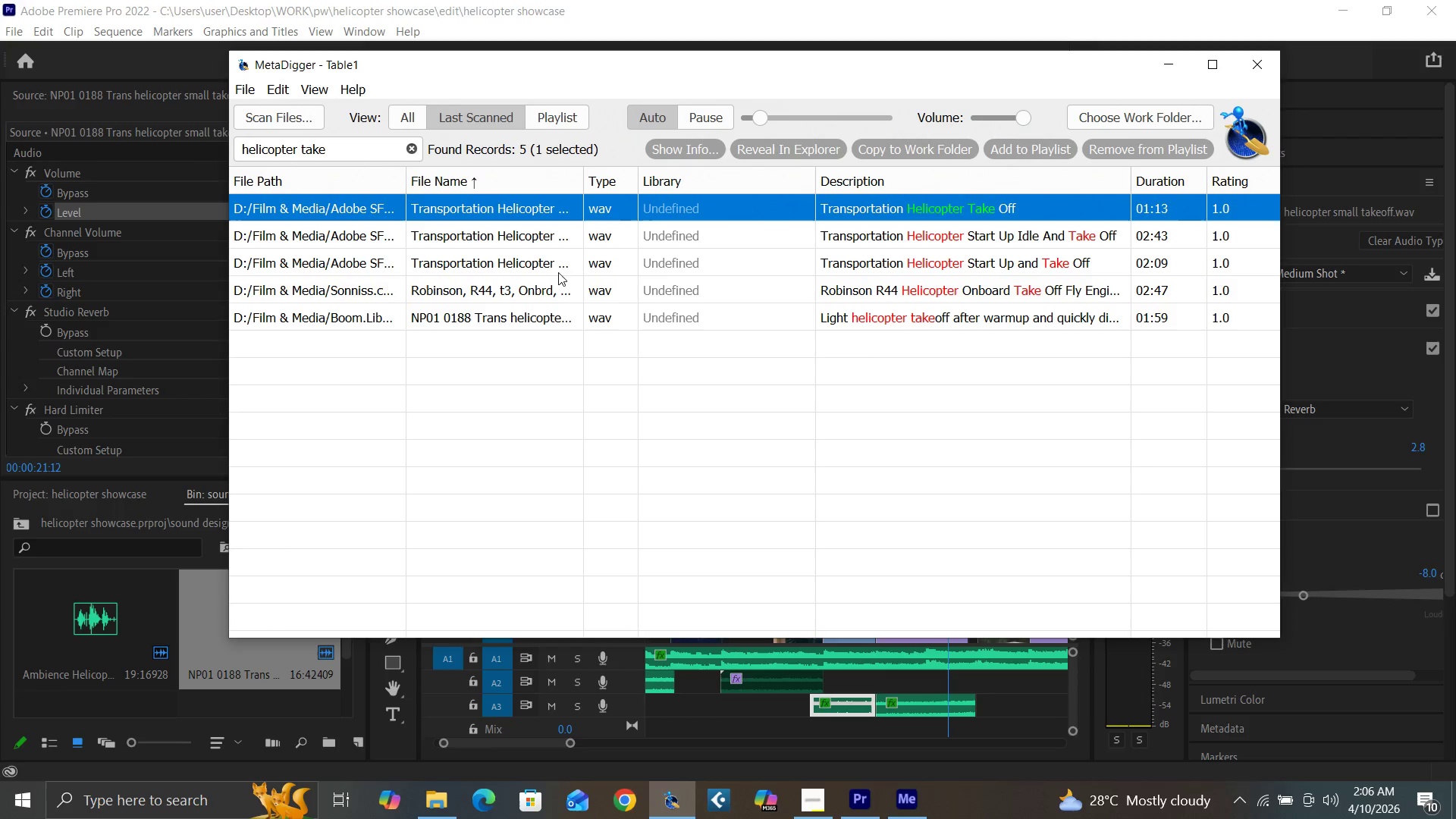 
wait(7.67)
 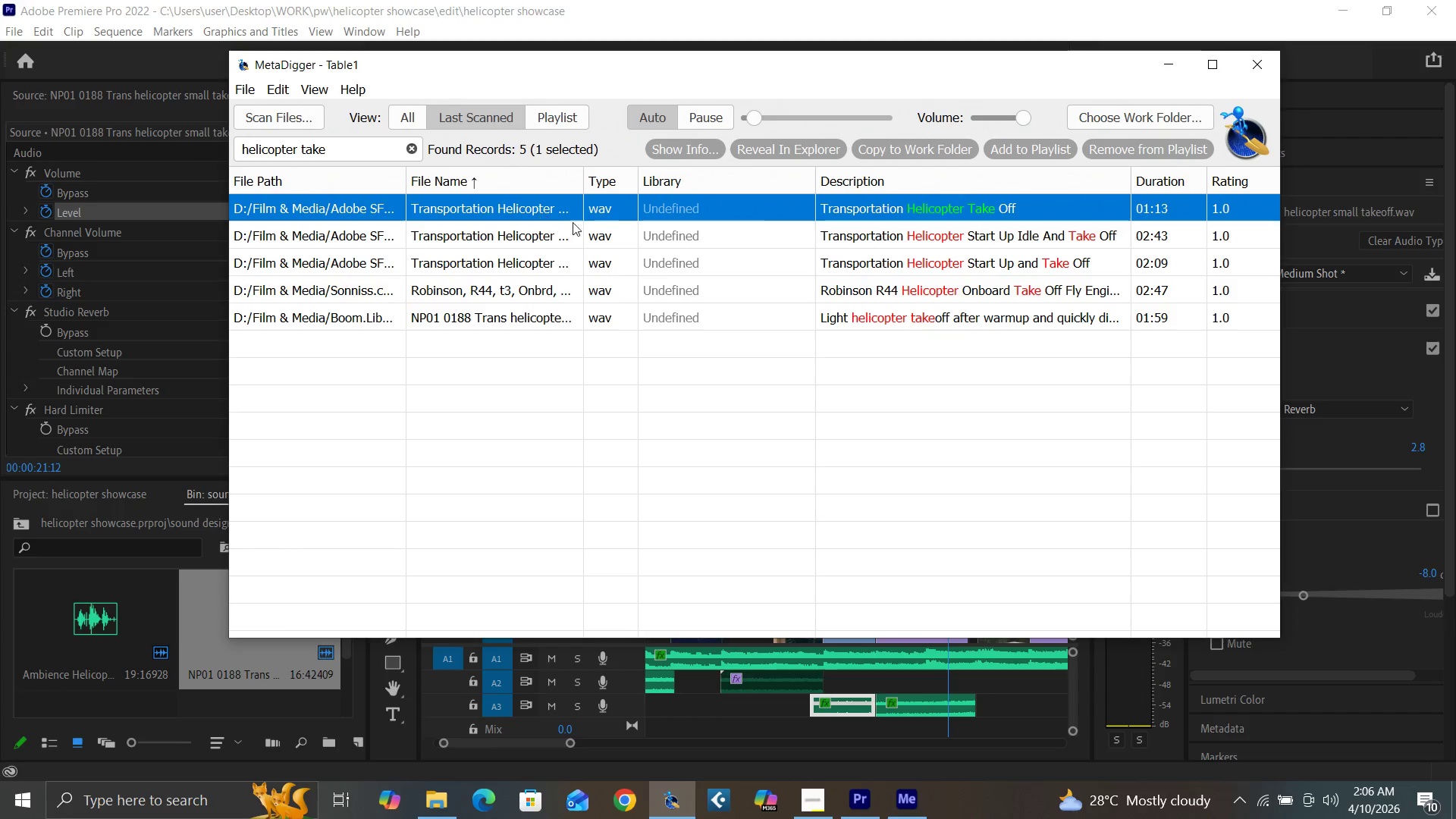 
left_click([808, 119])
 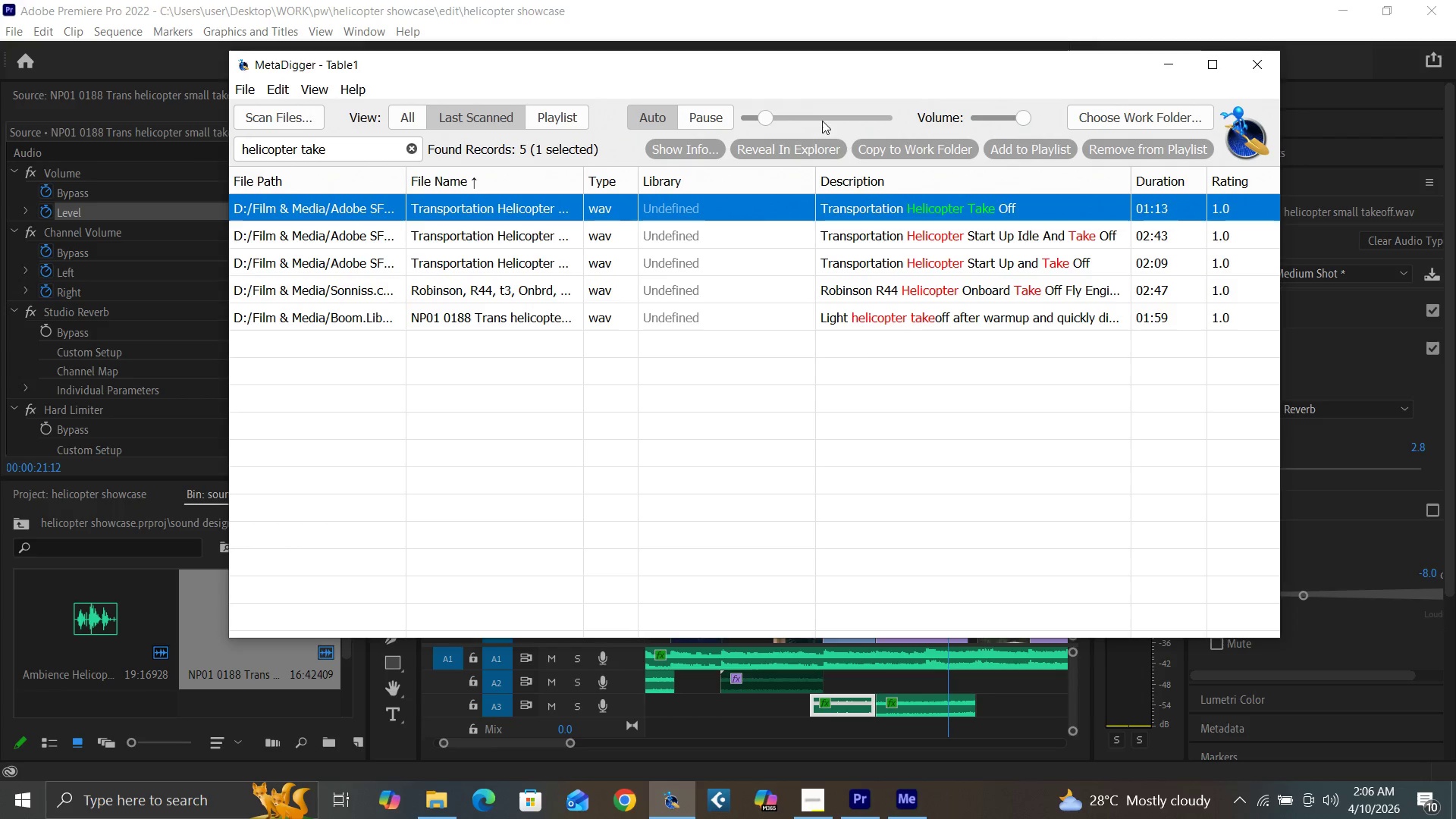 
left_click_drag(start_coordinate=[761, 115], to_coordinate=[819, 119])
 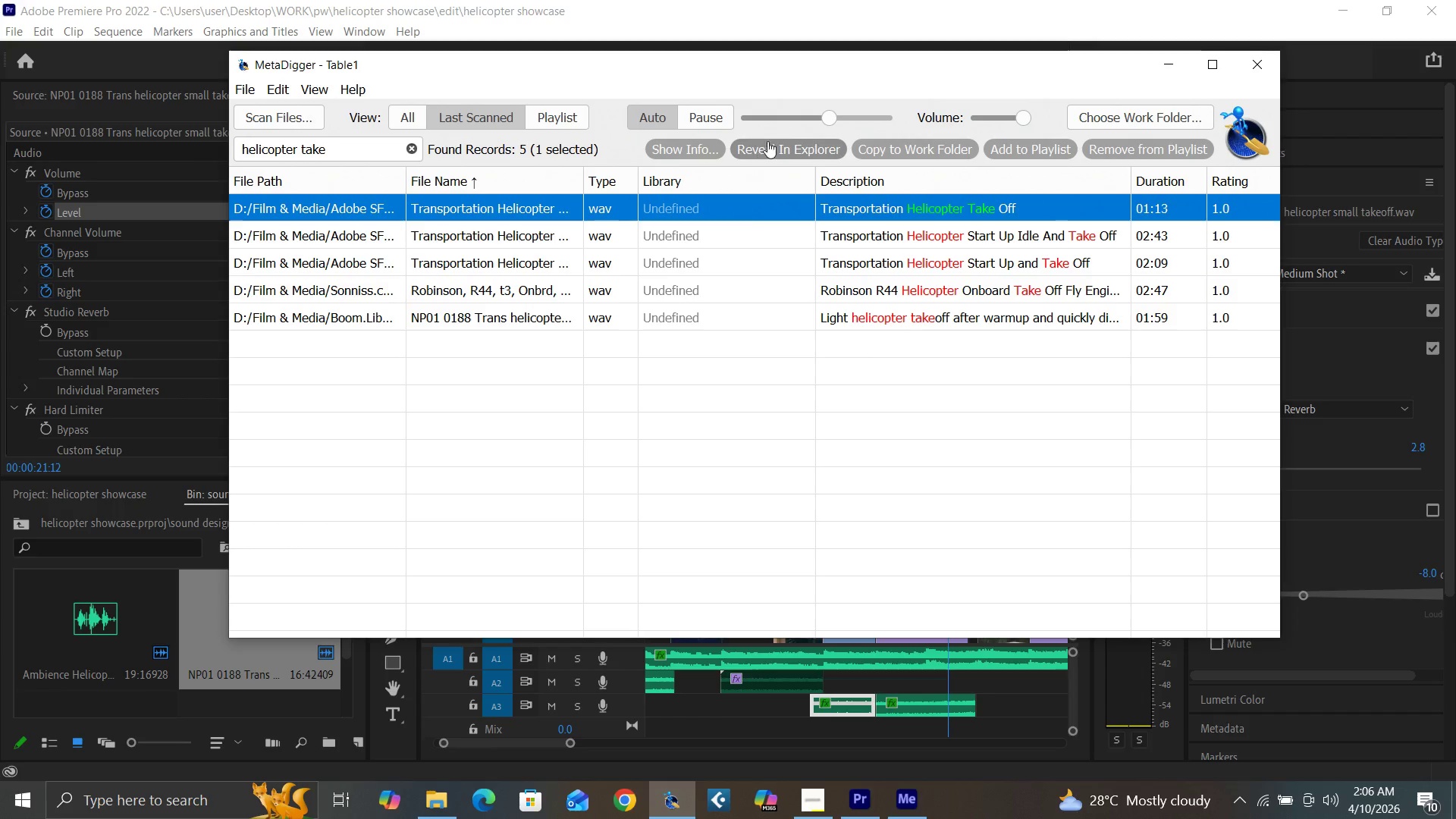 
left_click_drag(start_coordinate=[782, 118], to_coordinate=[753, 128])
 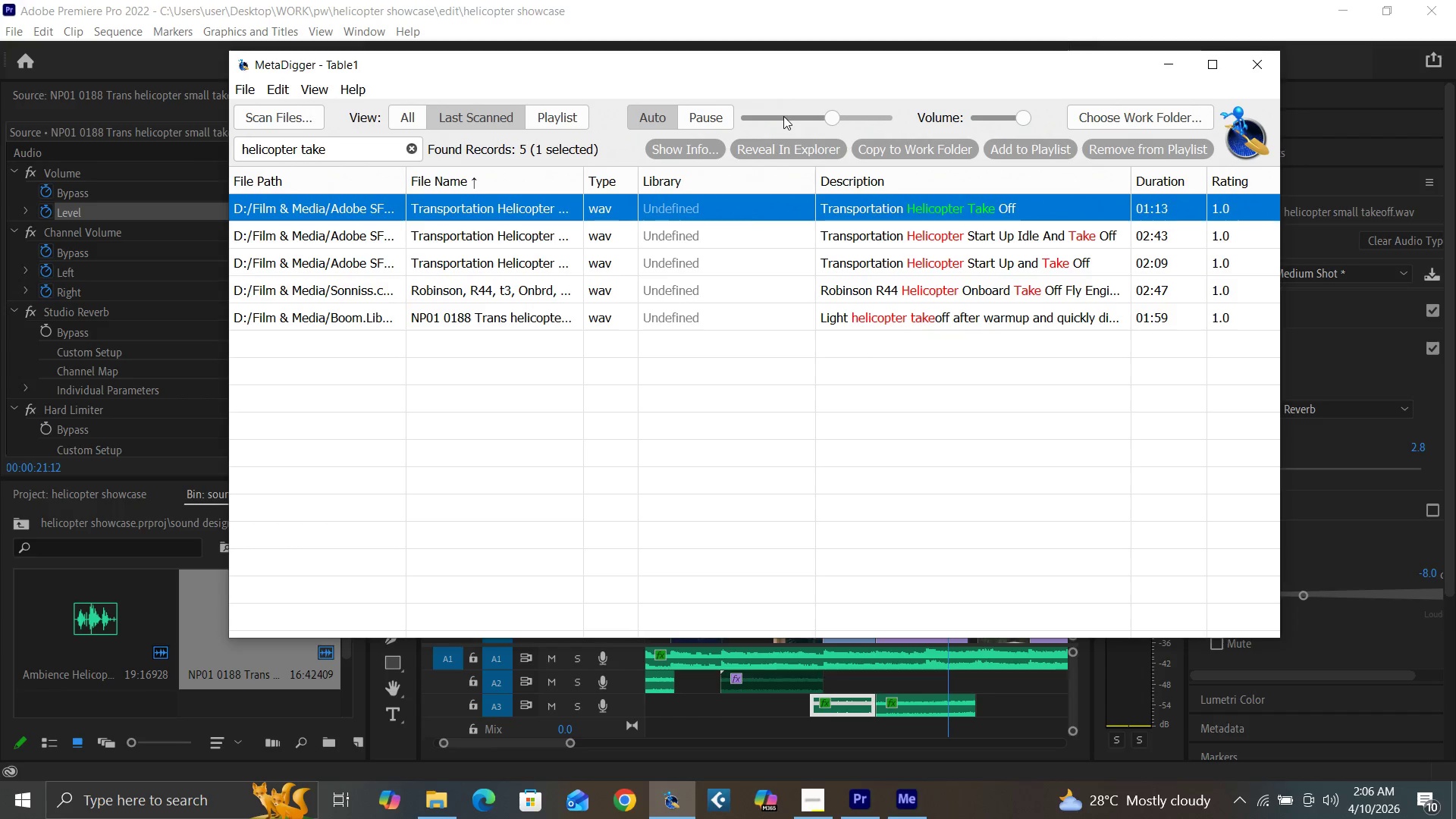 
left_click_drag(start_coordinate=[783, 116], to_coordinate=[755, 118])
 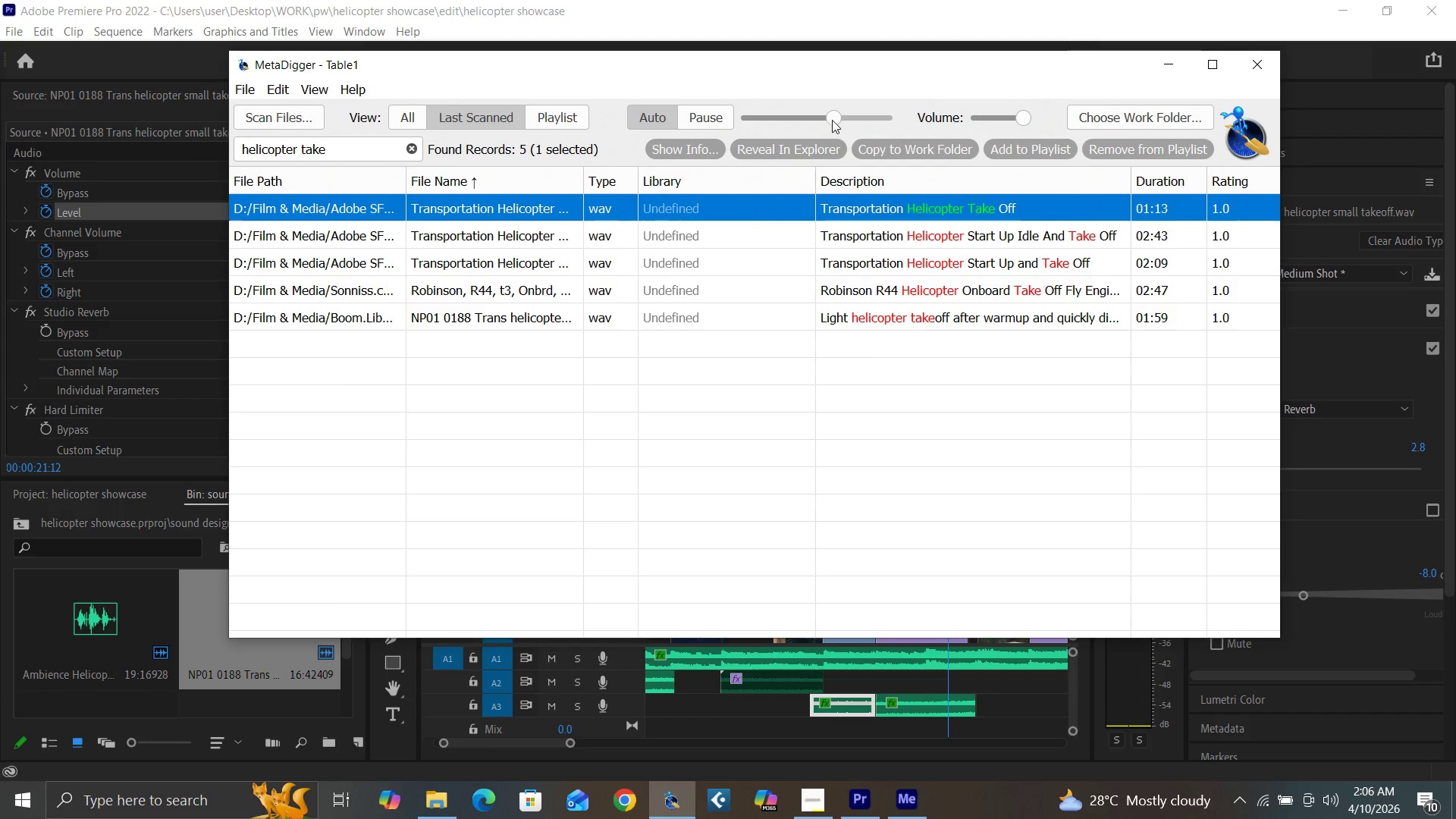 
left_click_drag(start_coordinate=[832, 120], to_coordinate=[761, 127])
 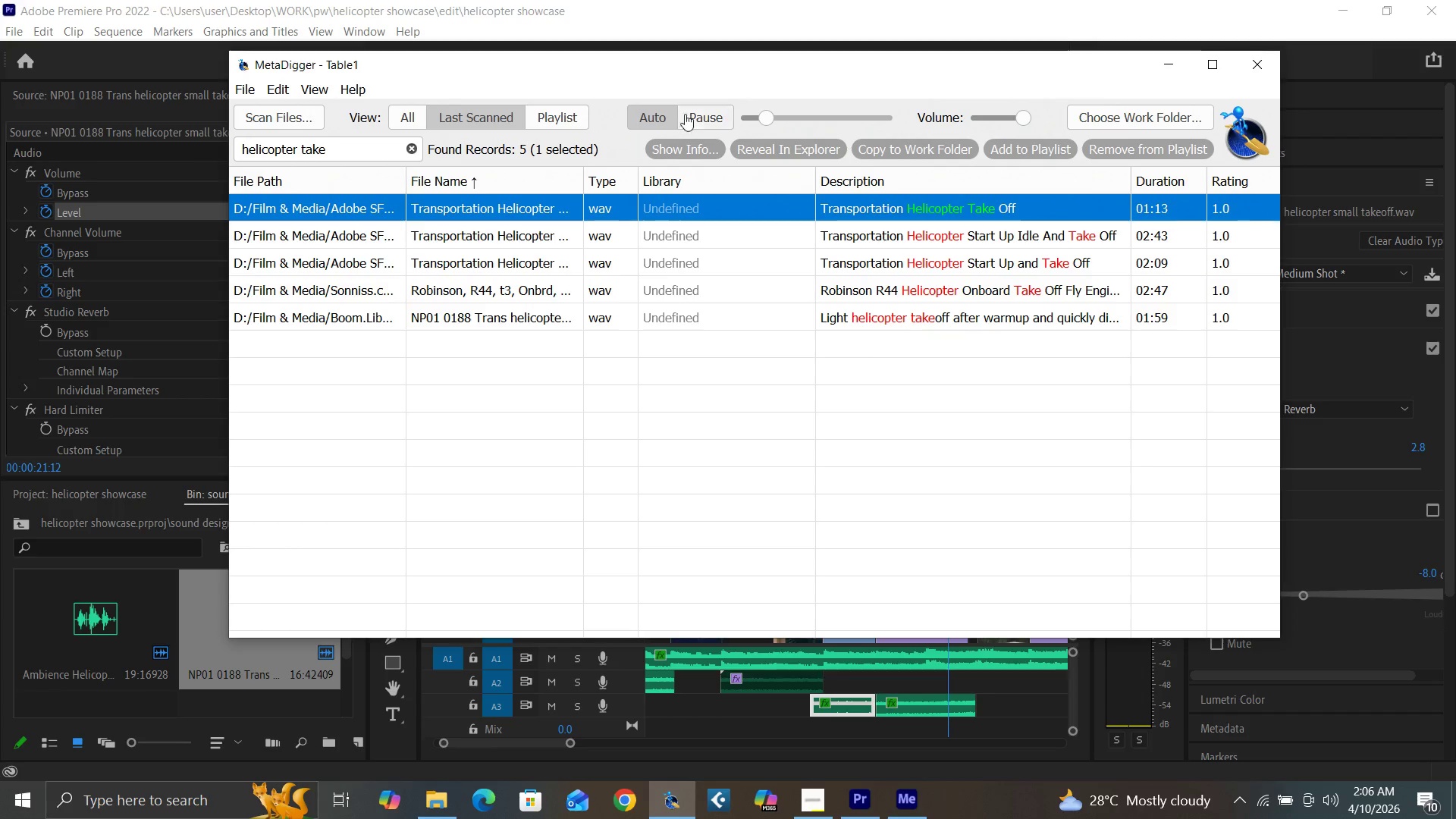 
left_click([710, 120])
 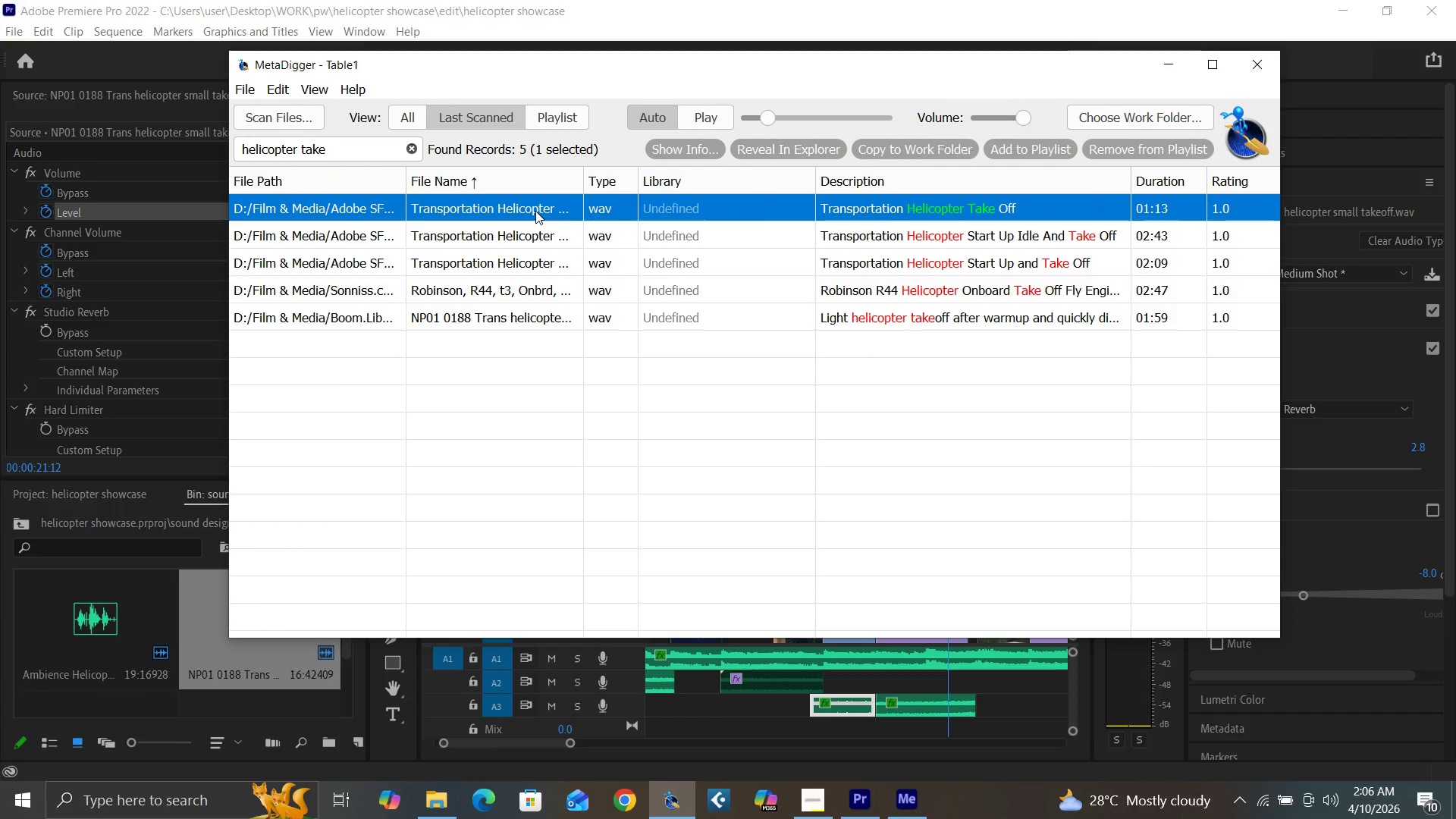 
right_click([535, 211])
 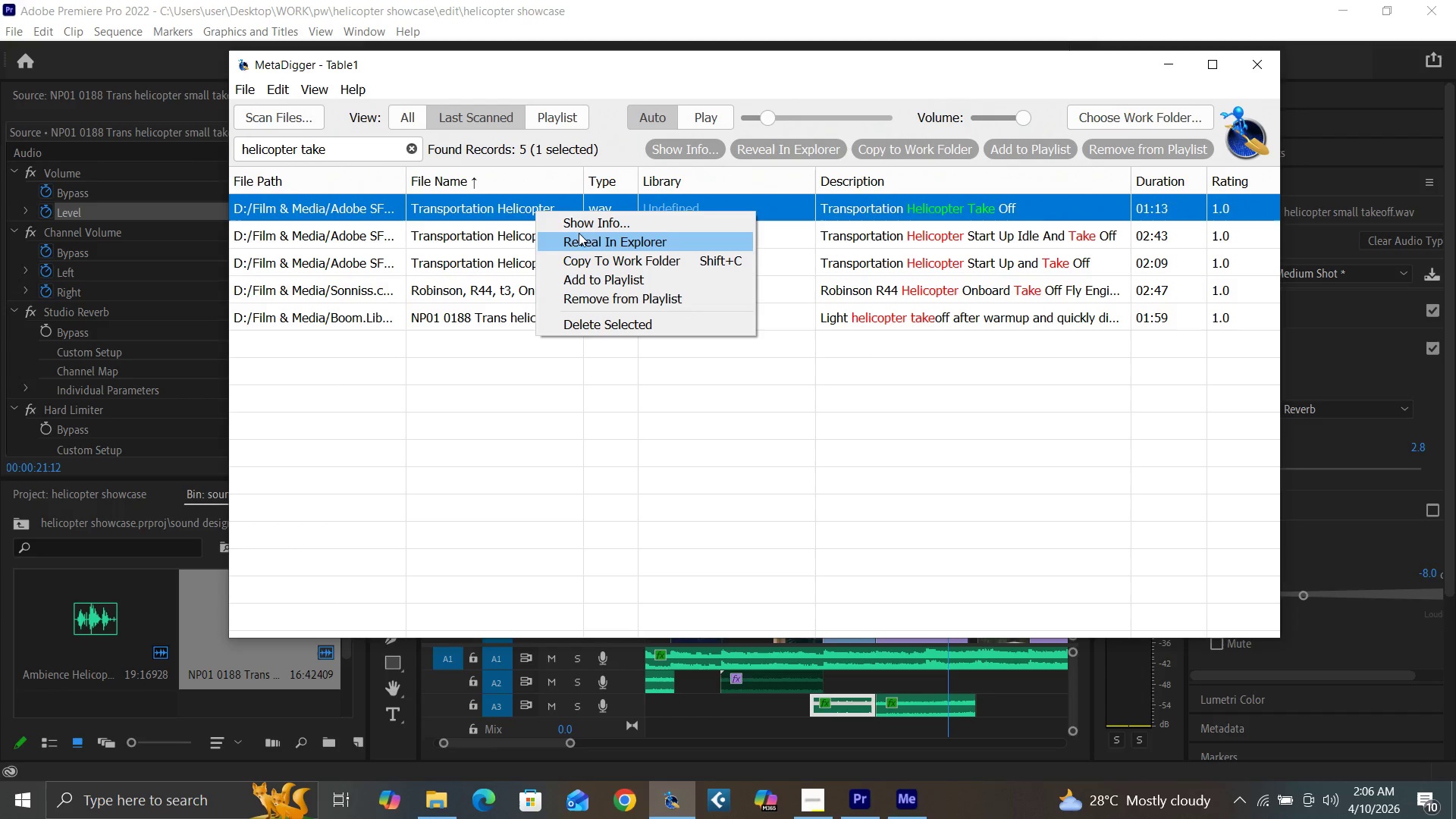 
left_click([585, 240])
 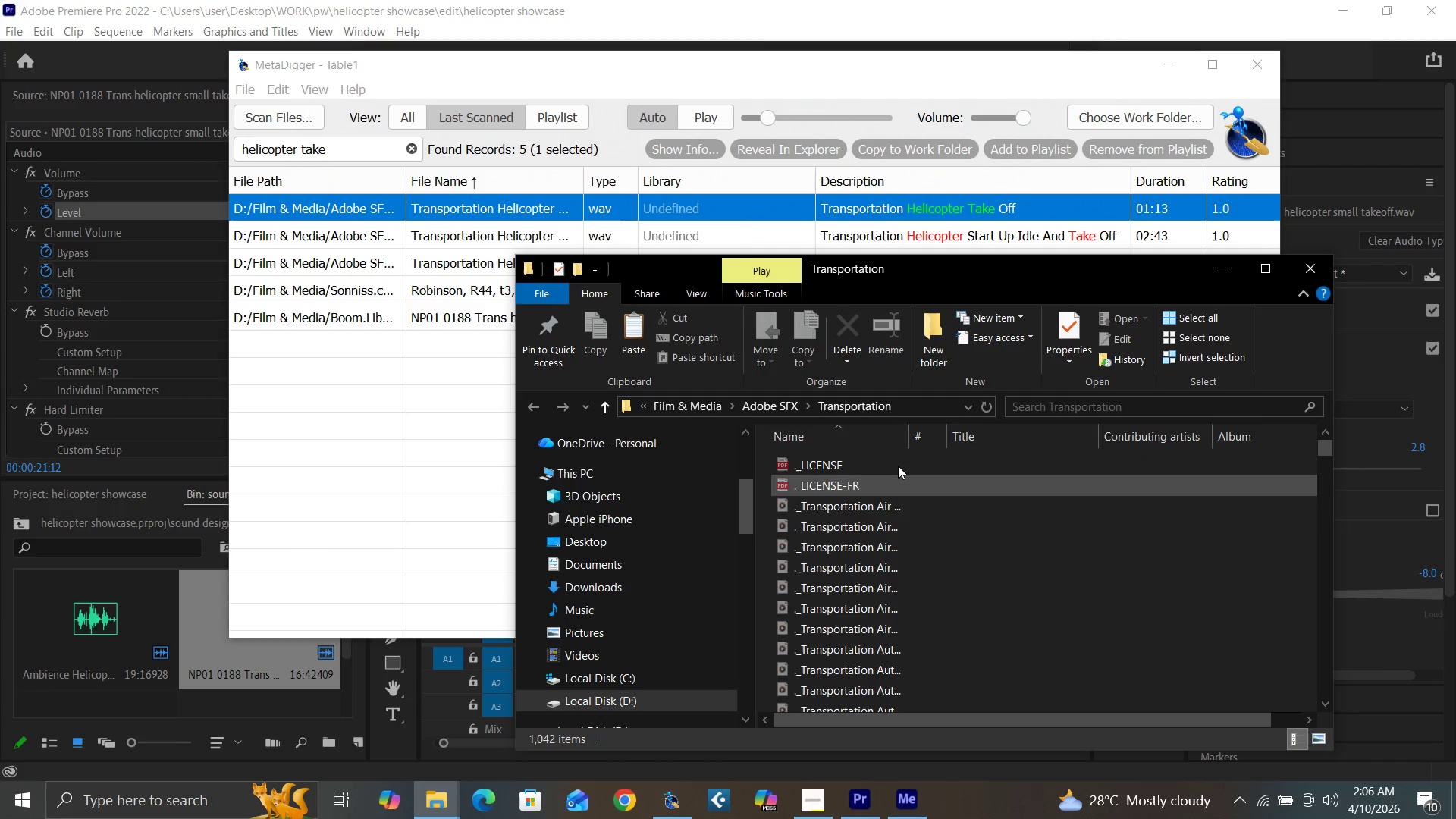 
left_click([1313, 269])
 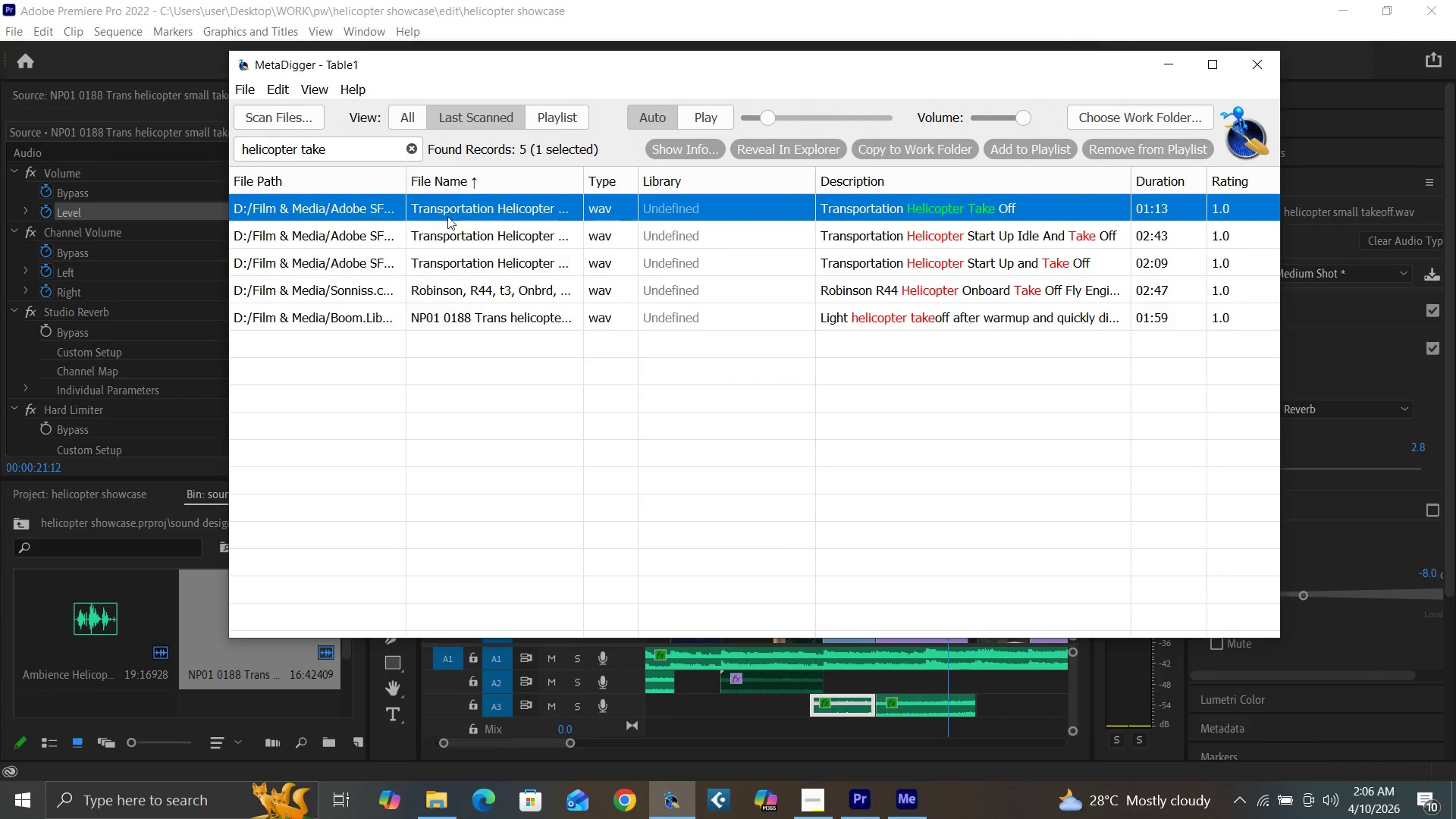 
right_click([460, 206])
 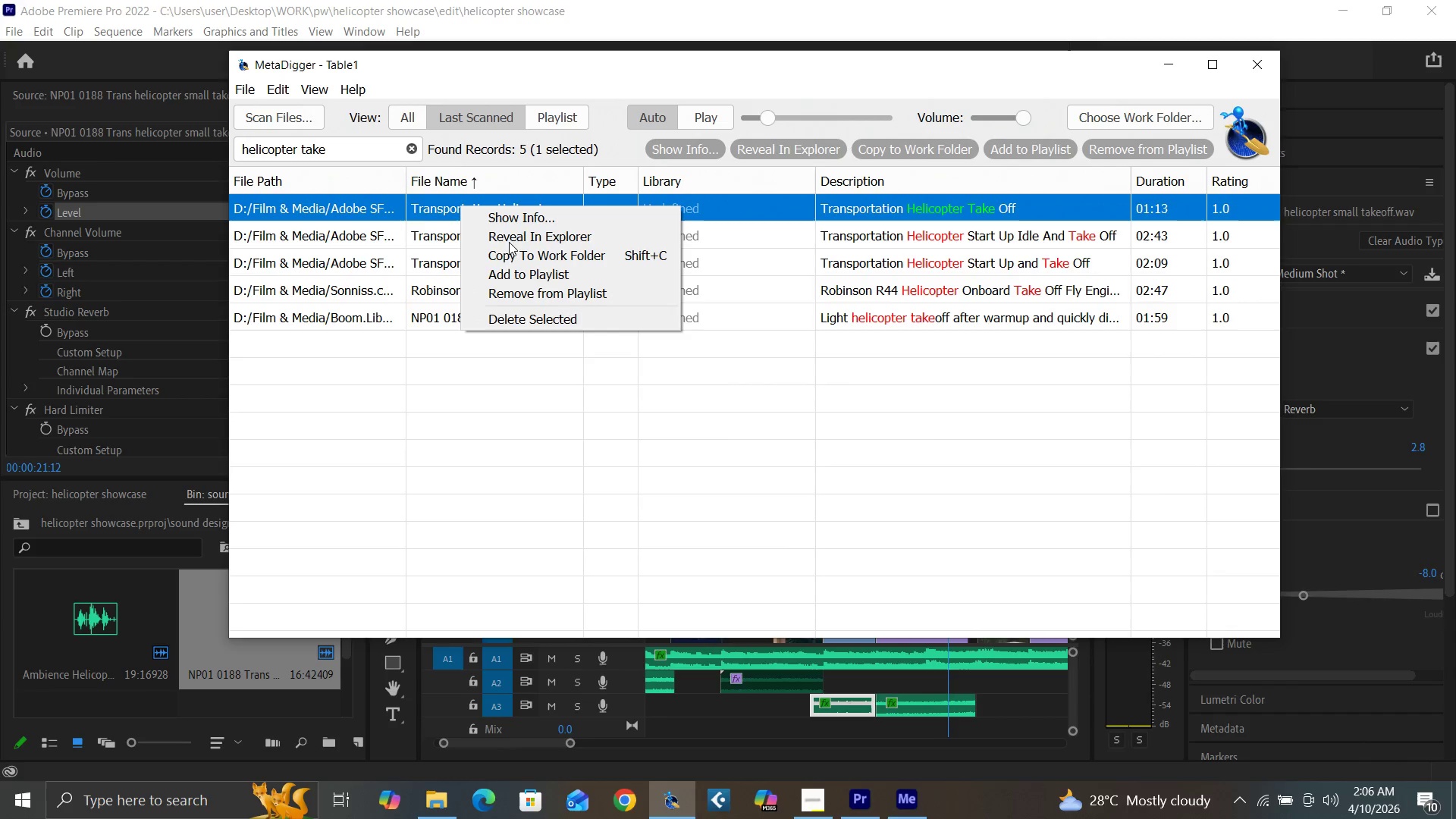 
left_click([514, 236])
 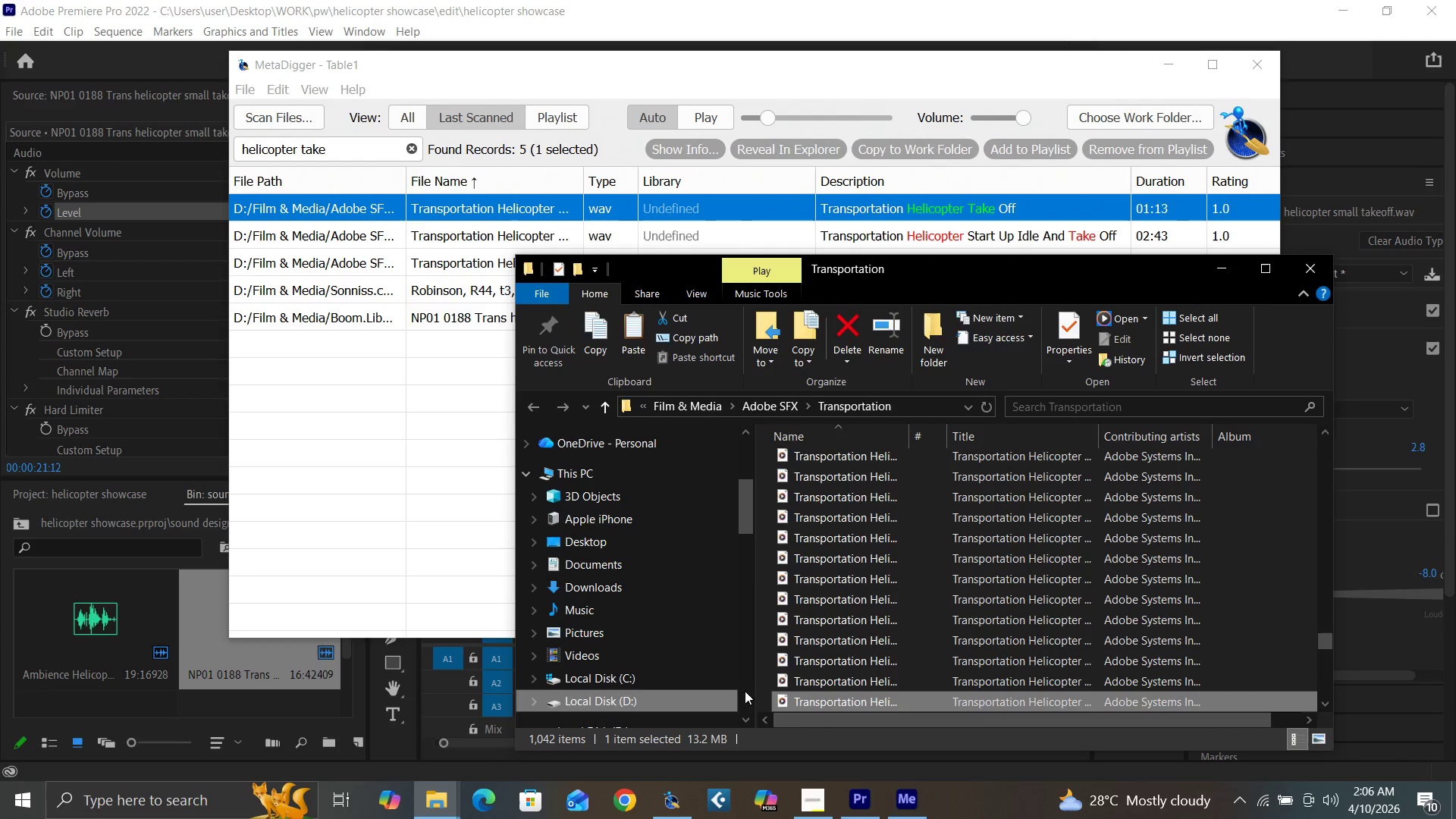 
left_click_drag(start_coordinate=[830, 701], to_coordinate=[193, 671])
 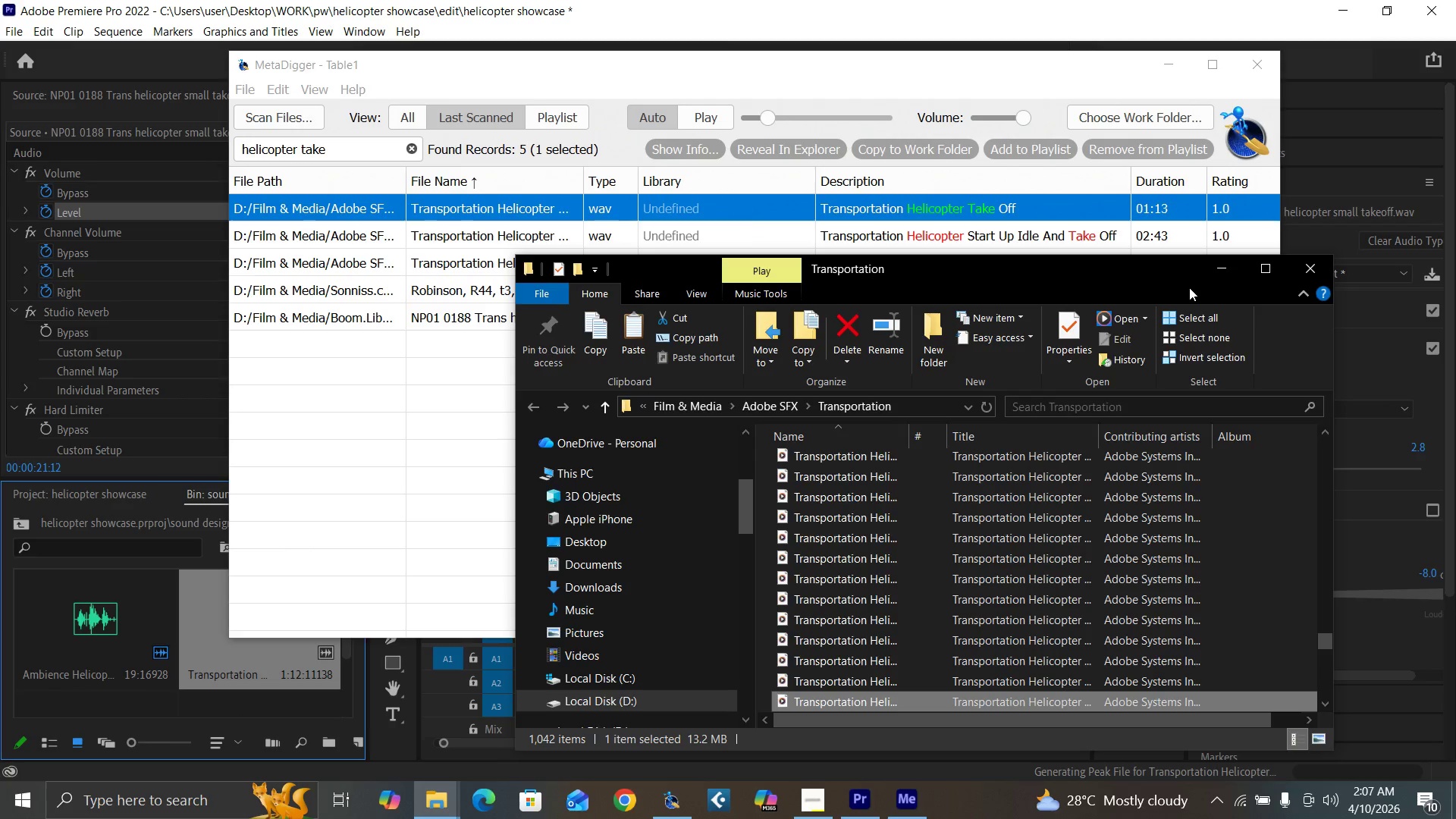 
left_click([1219, 271])
 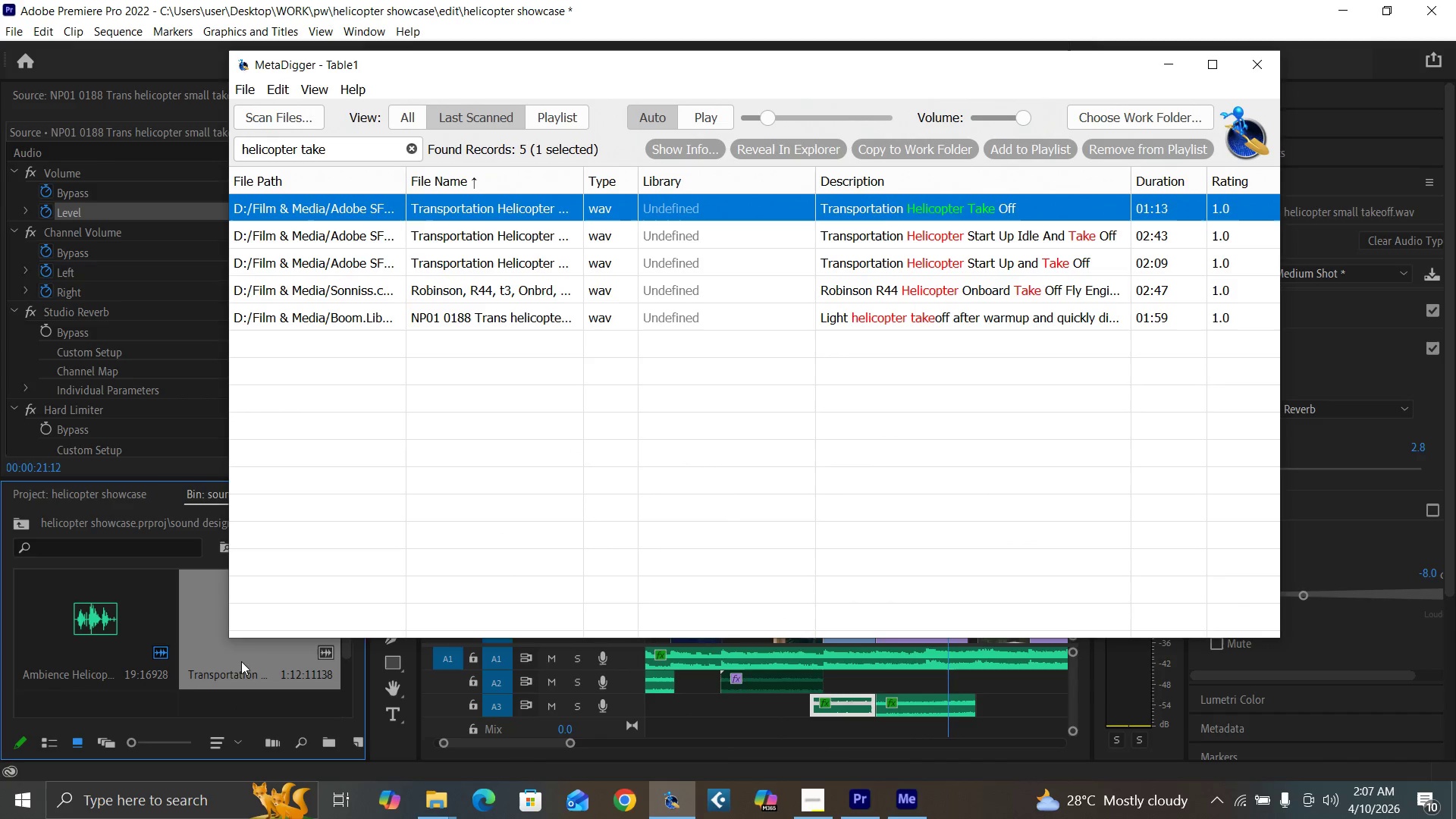 
left_click([221, 667])
 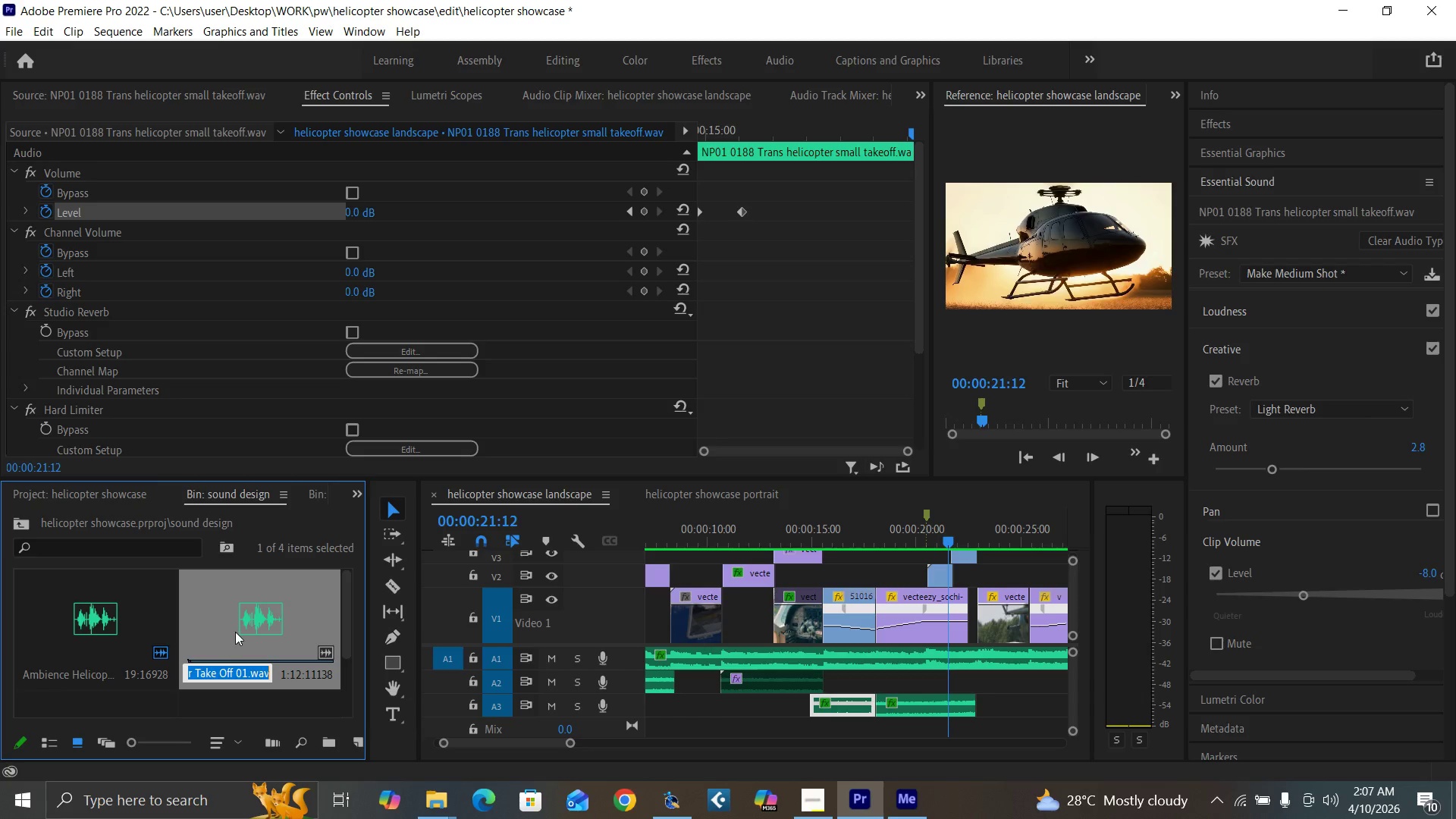 
double_click([238, 627])
 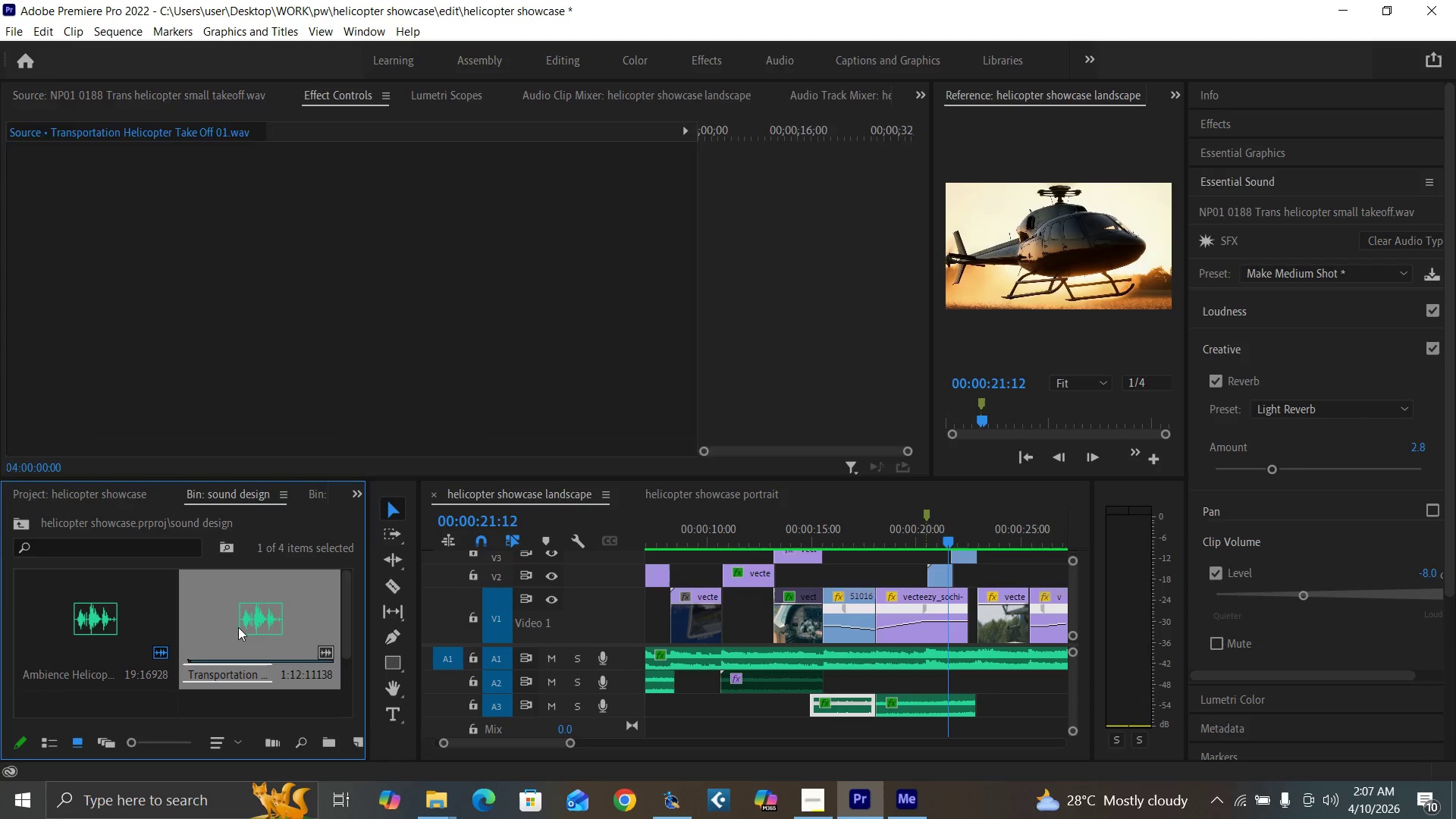 
triple_click([238, 627])
 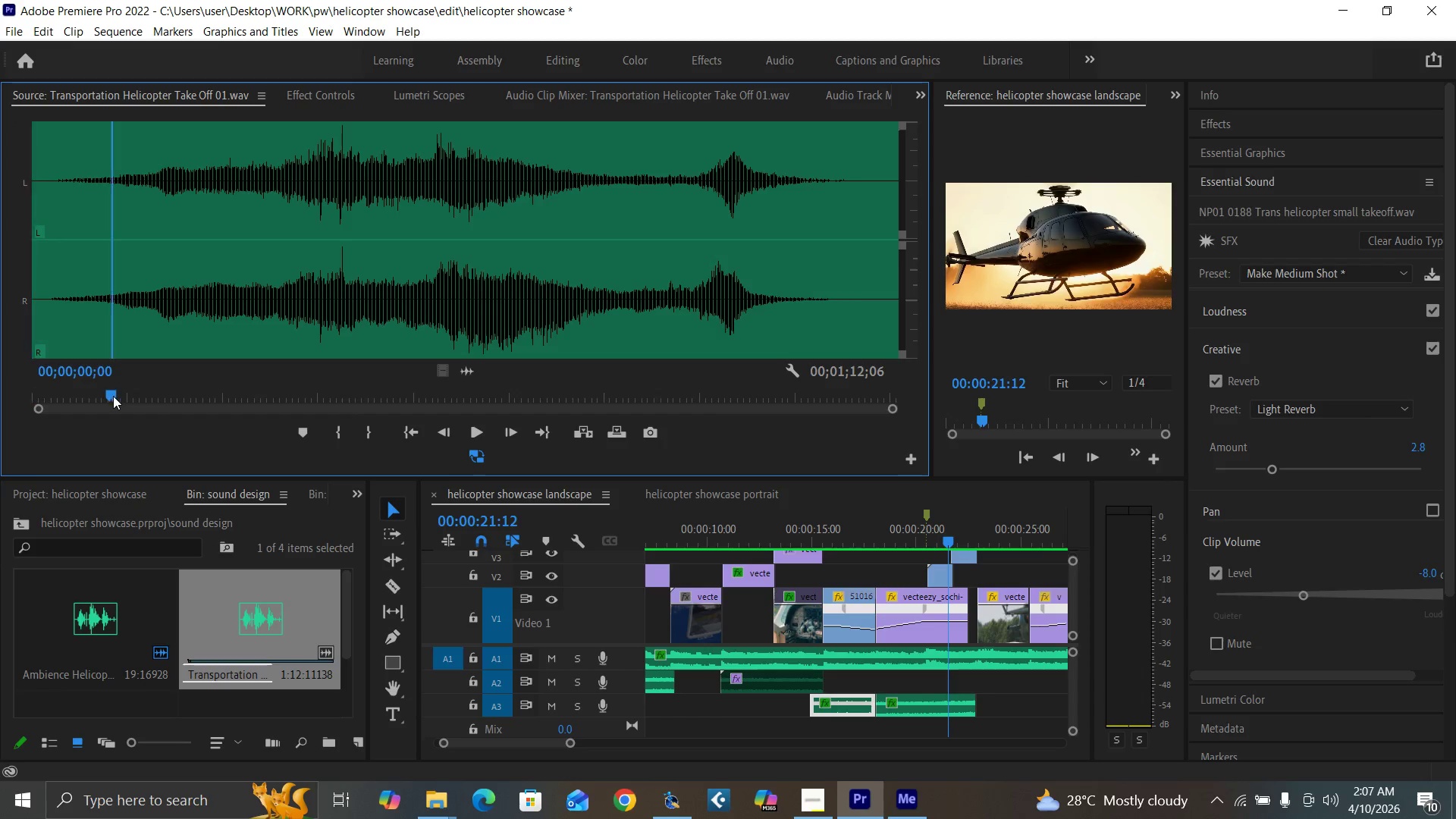 
key(Space)
 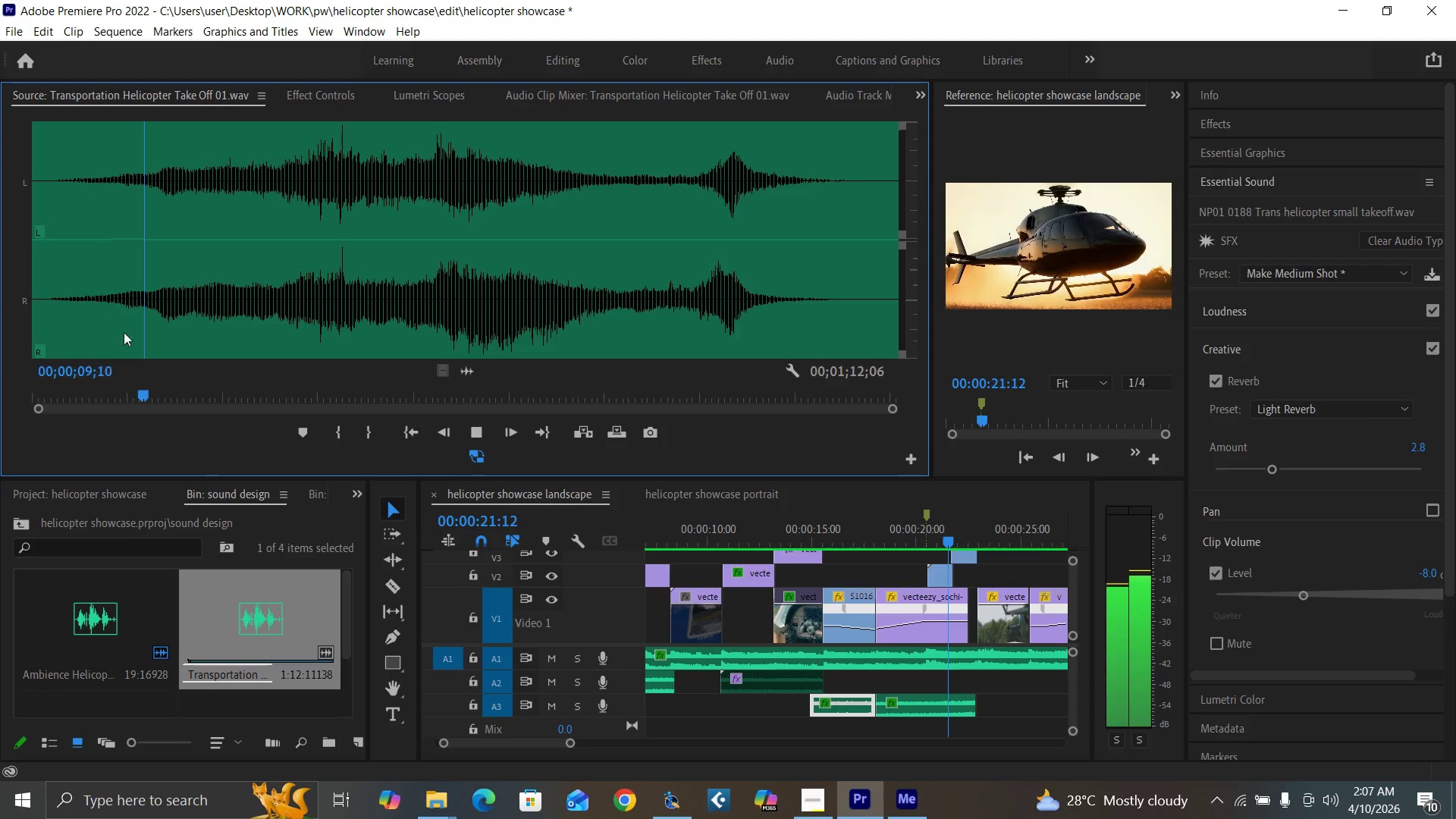 
type( oi)
 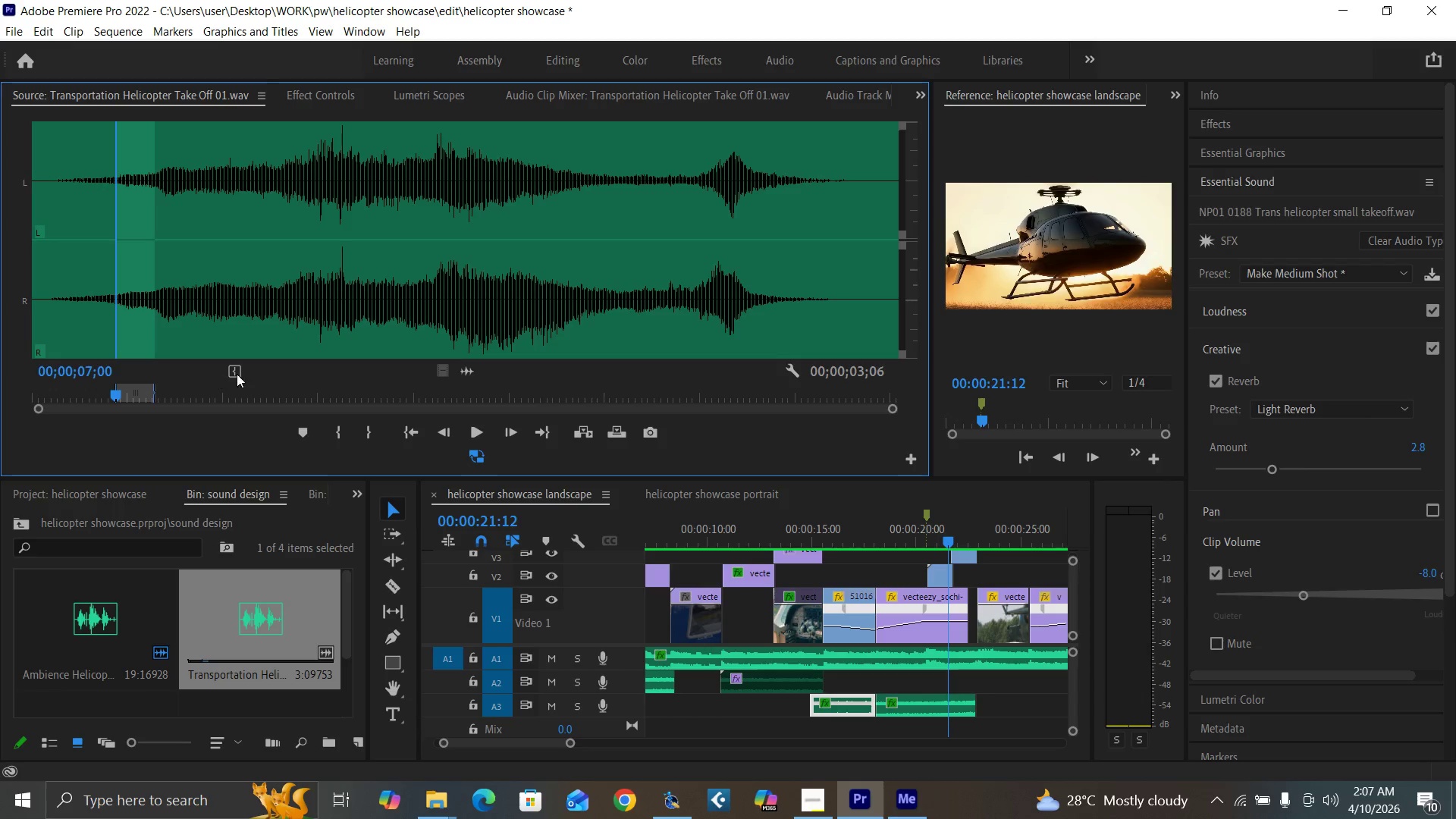 
left_click_drag(start_coordinate=[122, 393], to_coordinate=[118, 394])
 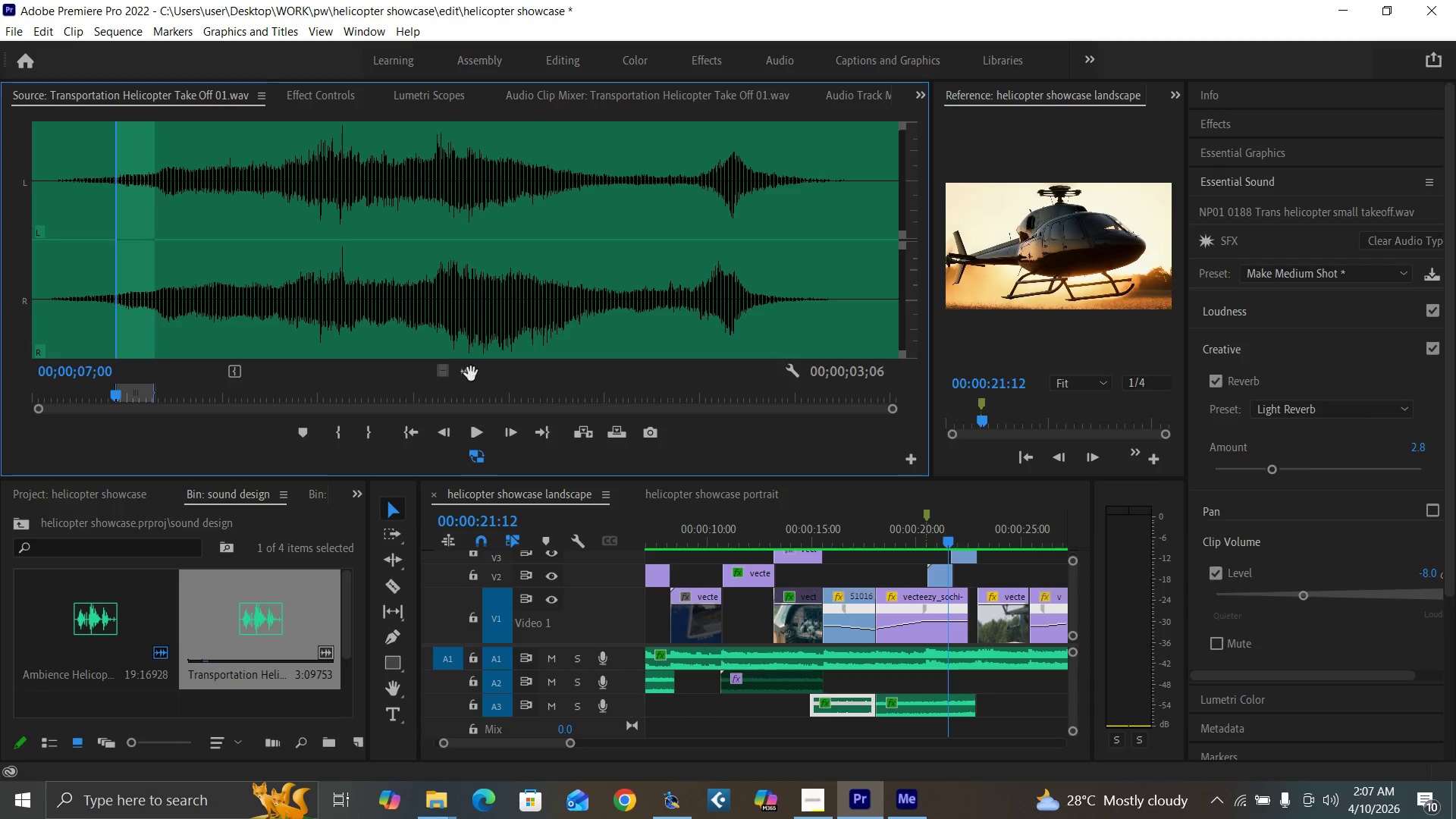 
left_click_drag(start_coordinate=[463, 373], to_coordinate=[875, 685])
 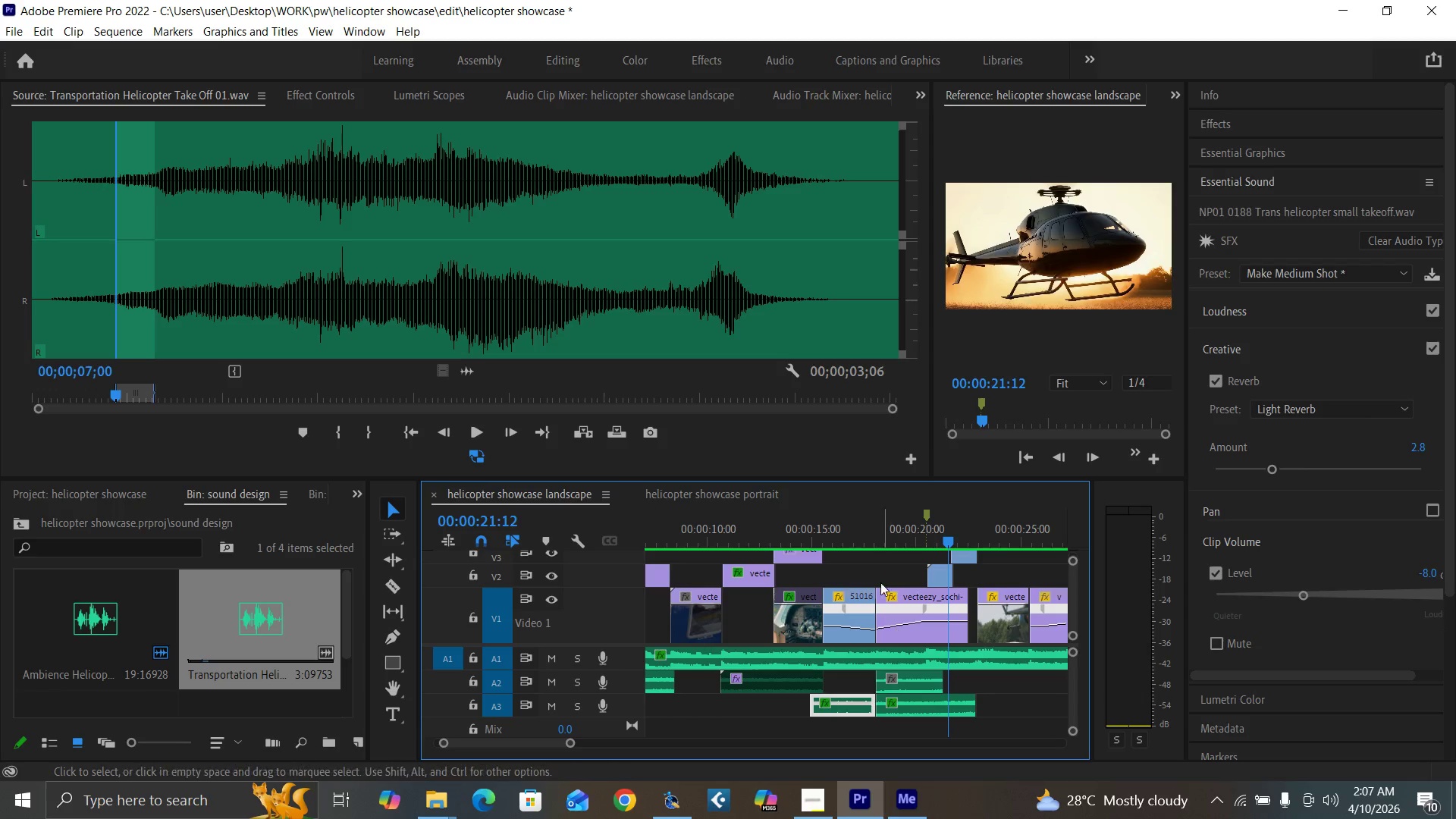 
left_click([866, 535])
 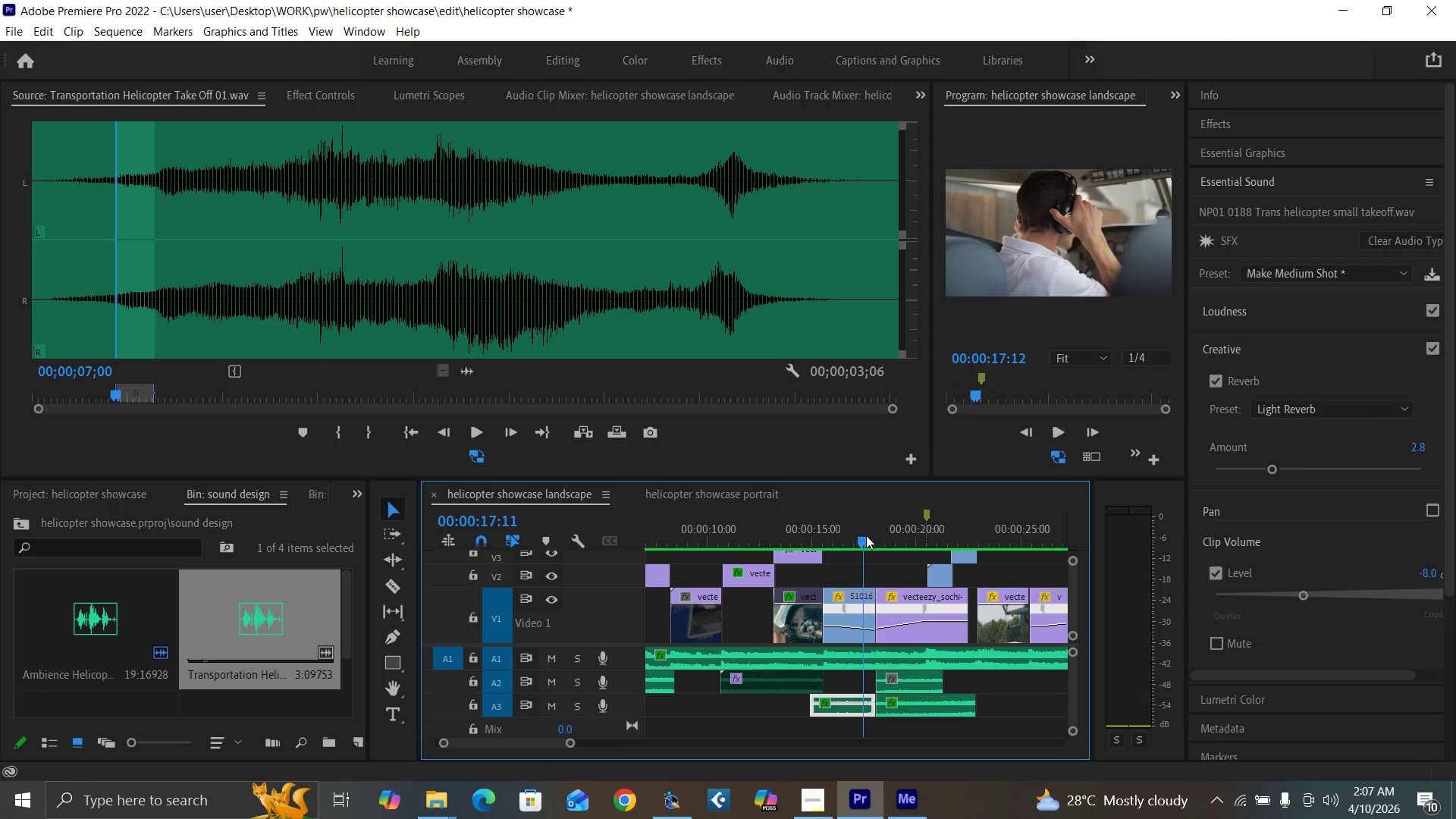 
key(Space)
 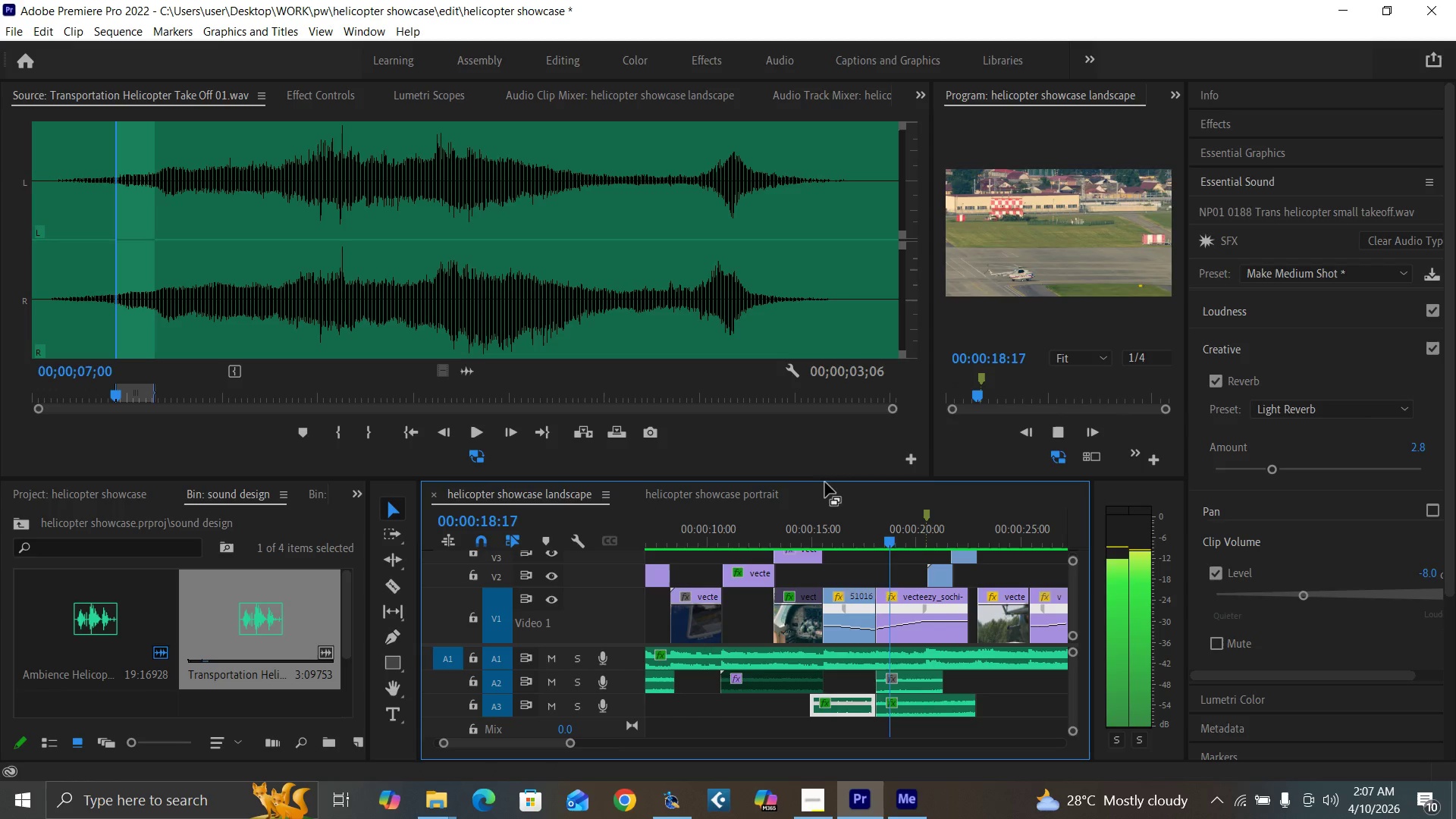 
key(Equal)
 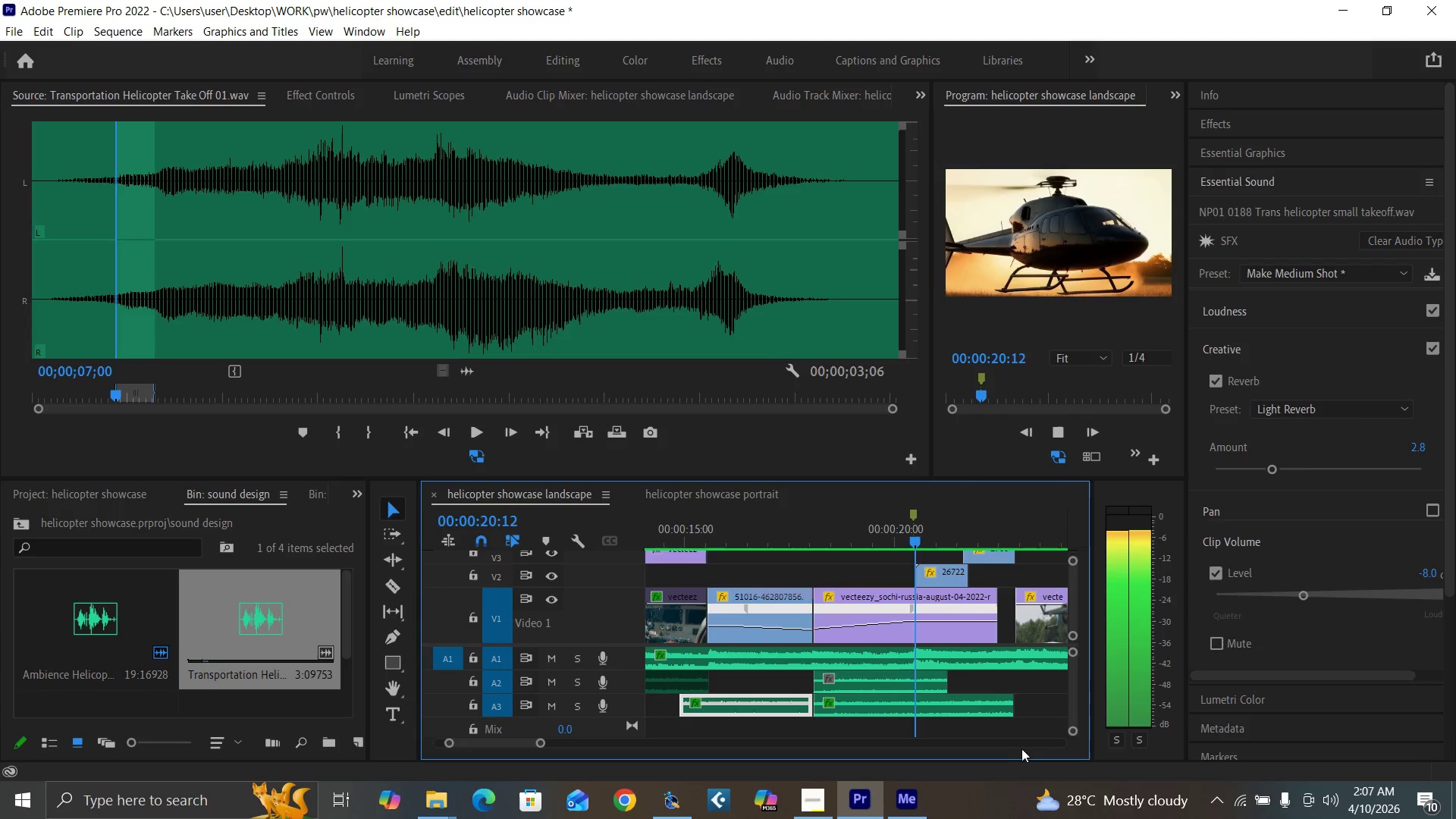 
key(Space)
 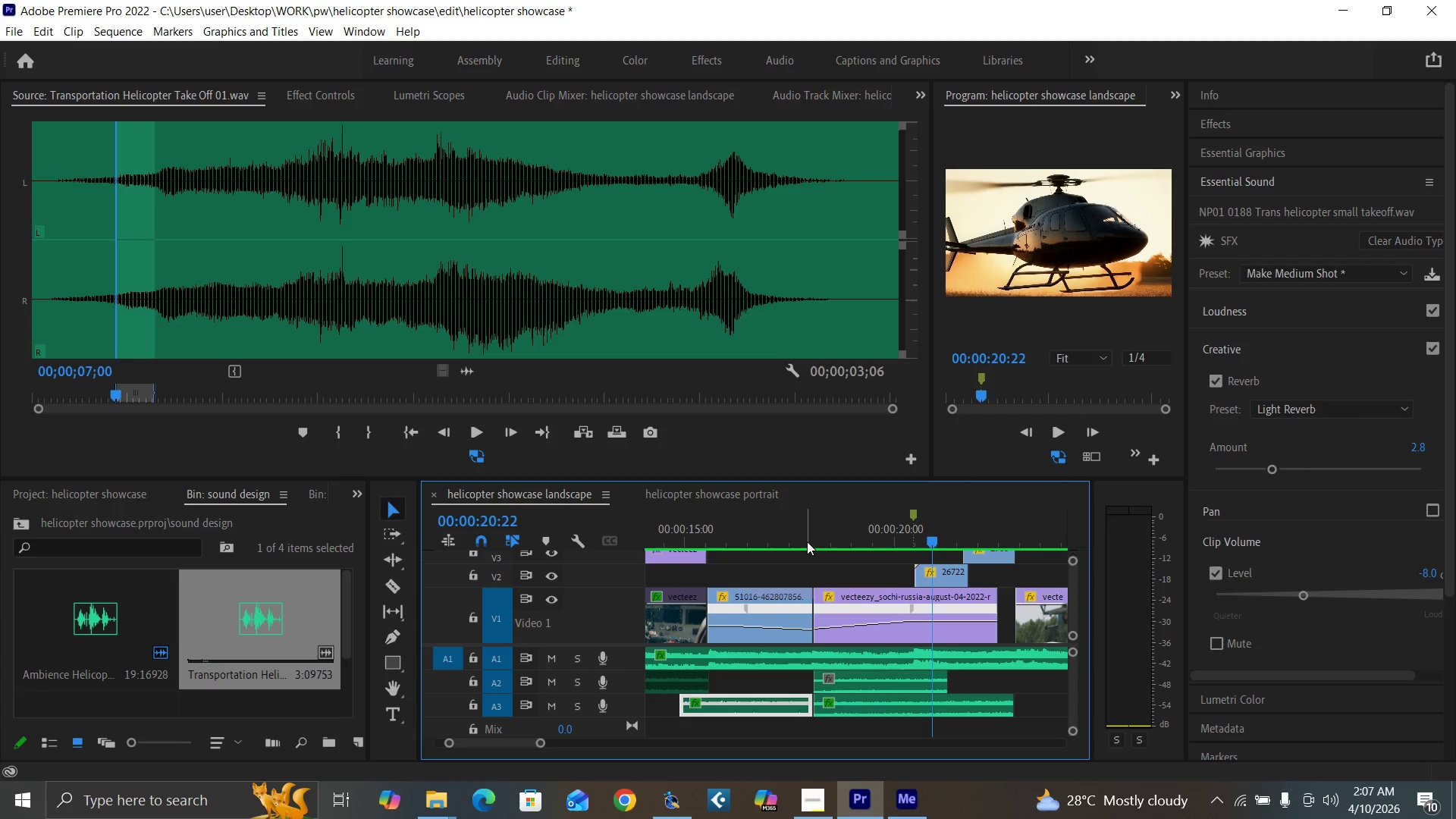 
left_click([805, 533])
 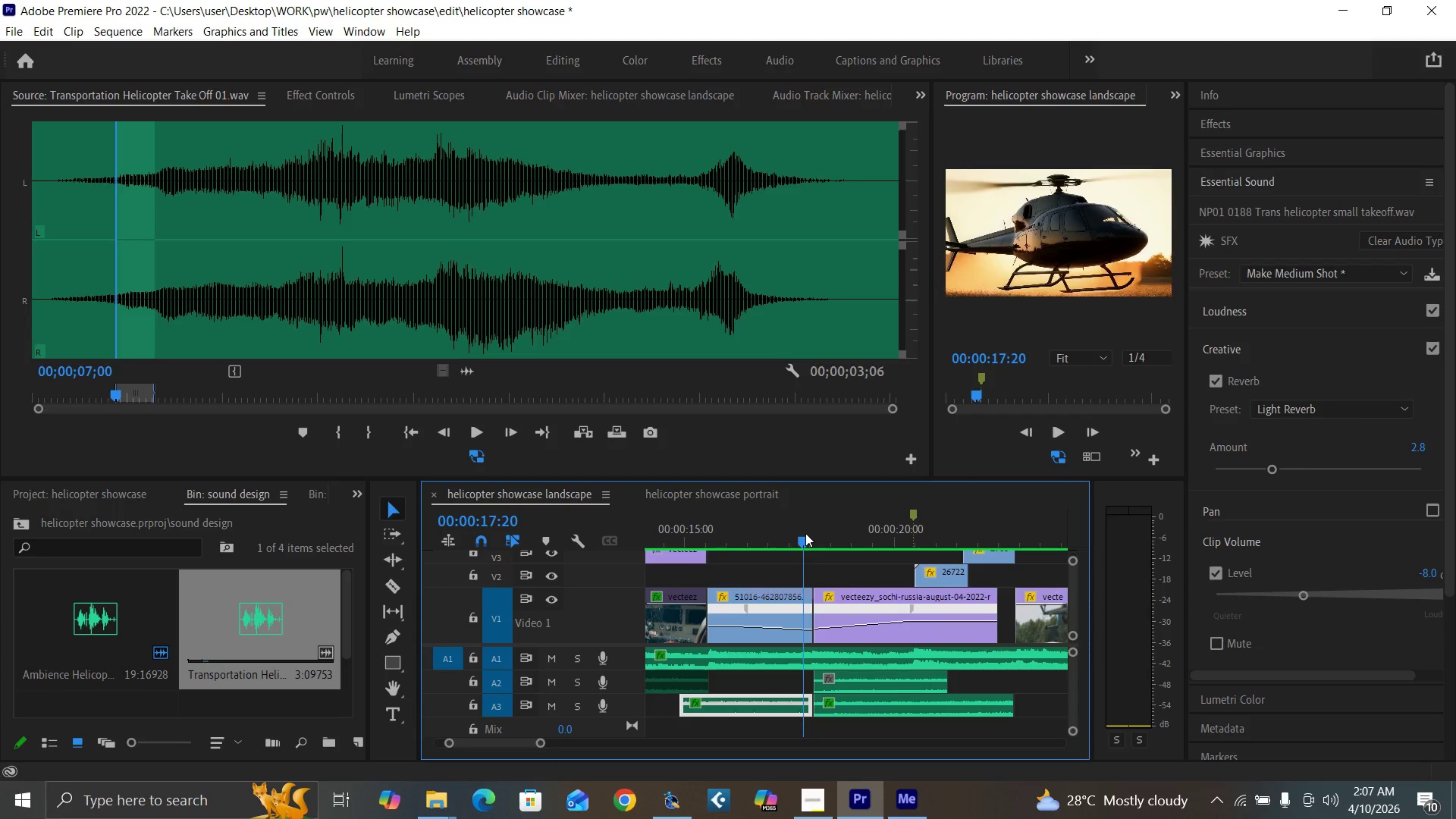 
key(Space)
 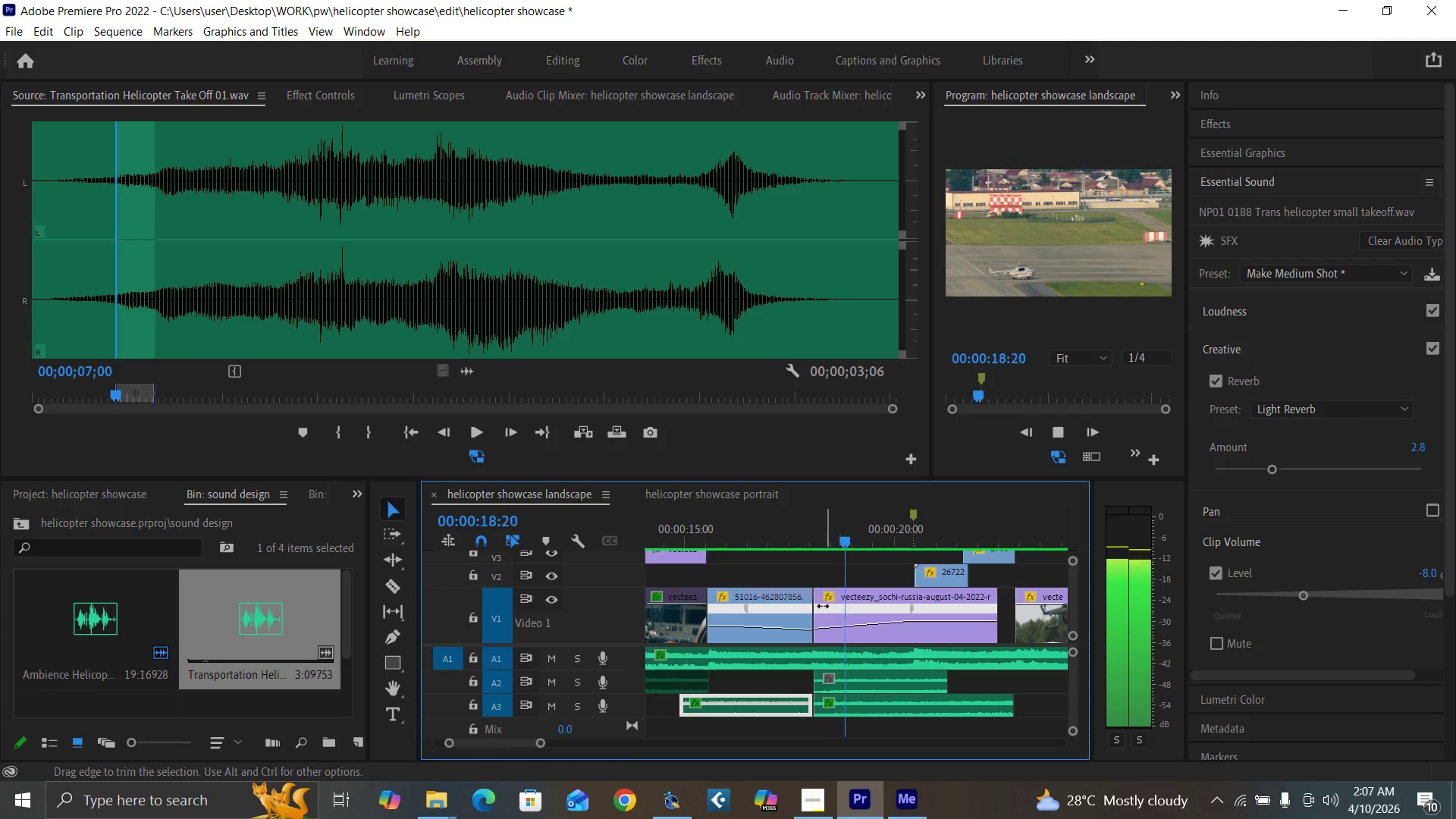 
key(Space)
 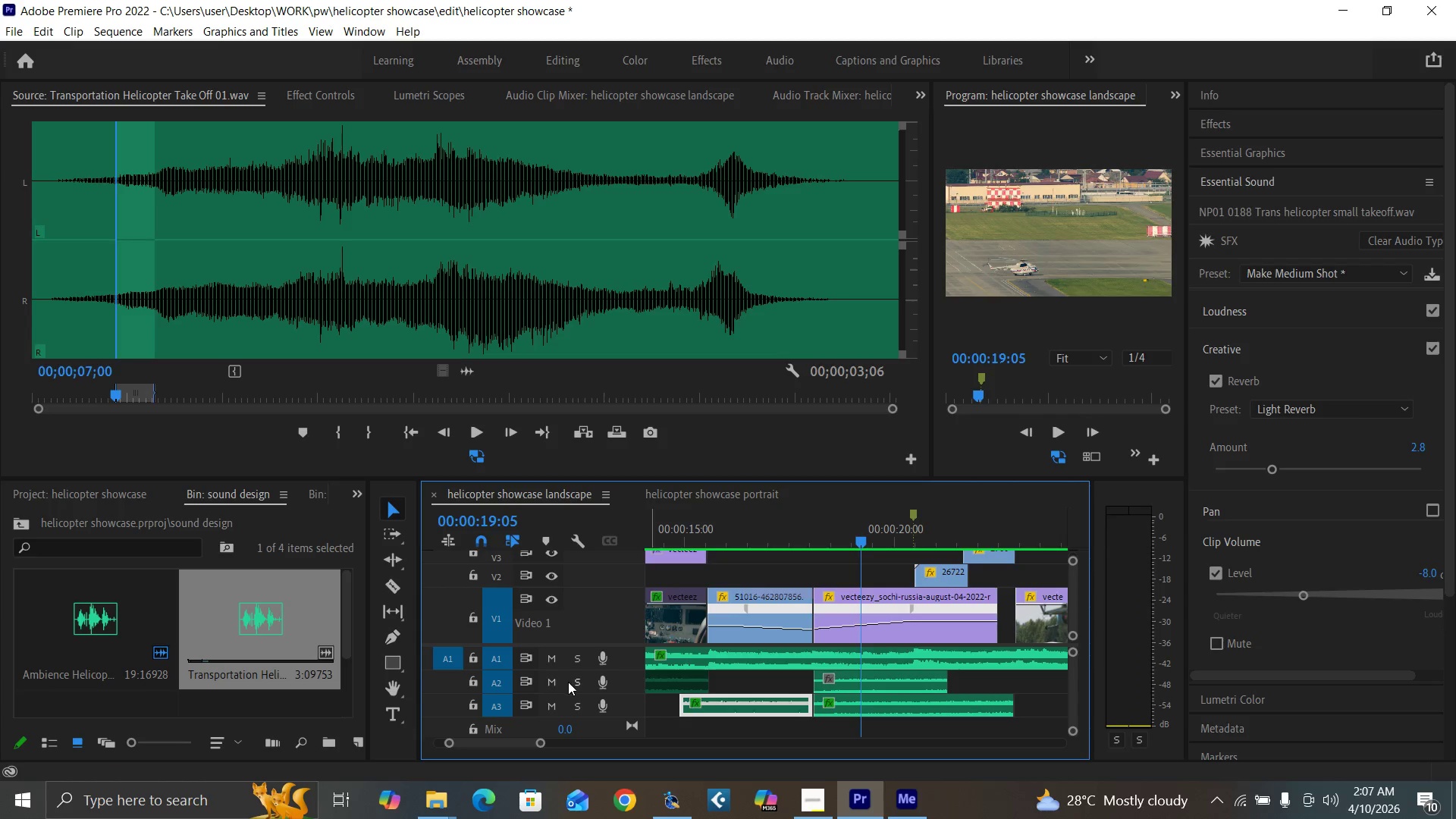 
left_click([570, 682])
 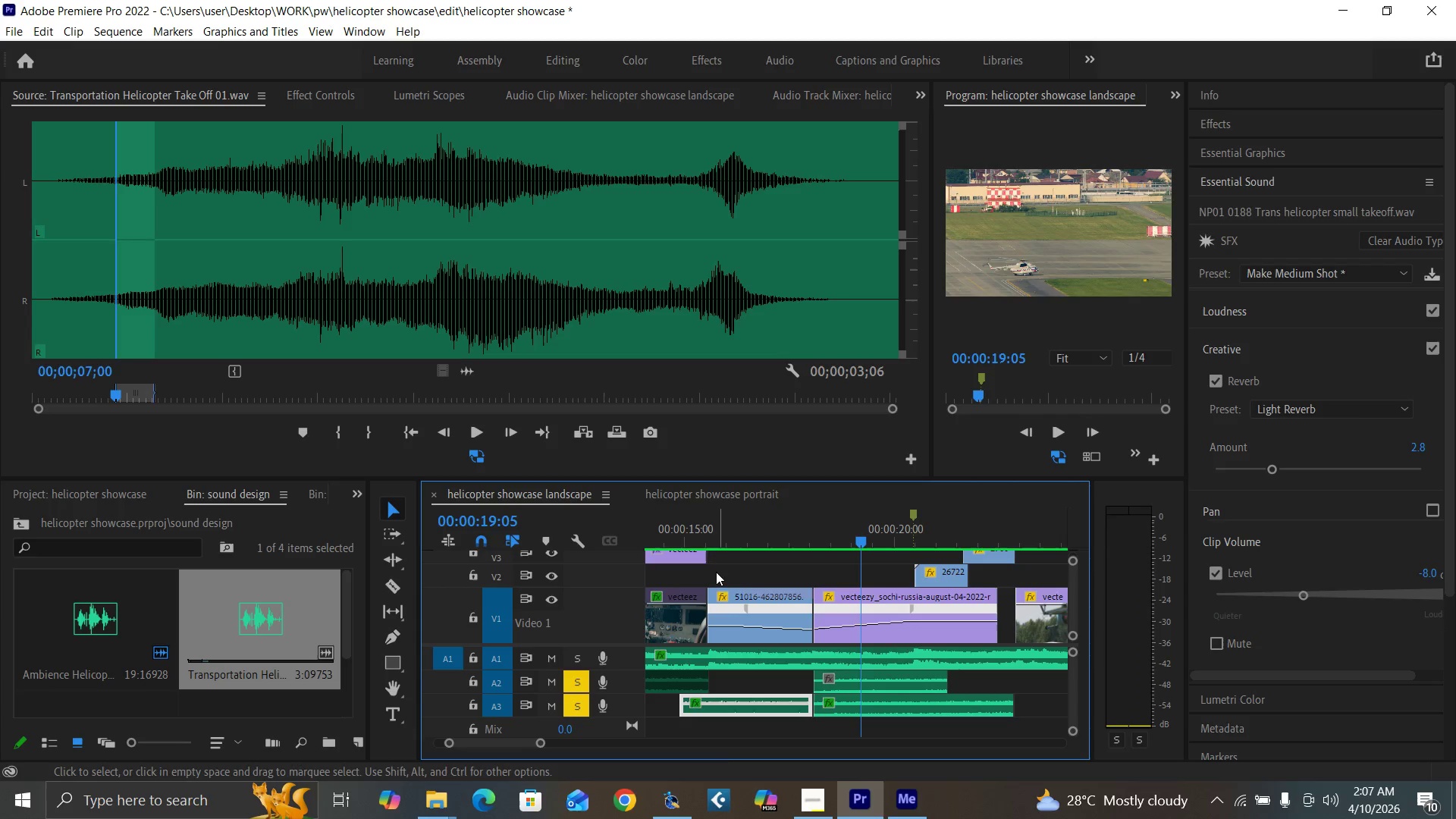 
left_click([694, 542])
 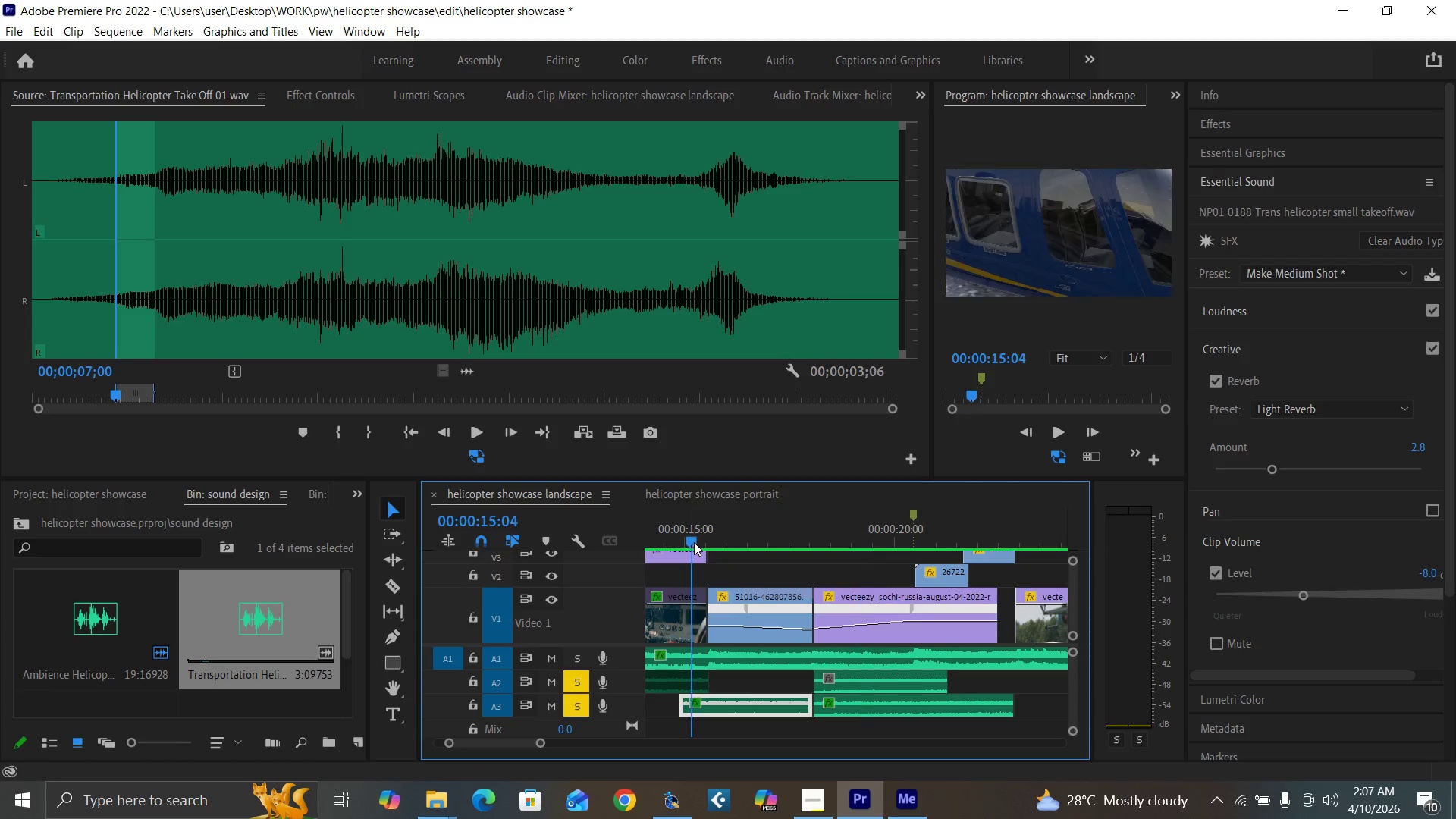 
key(Space)
 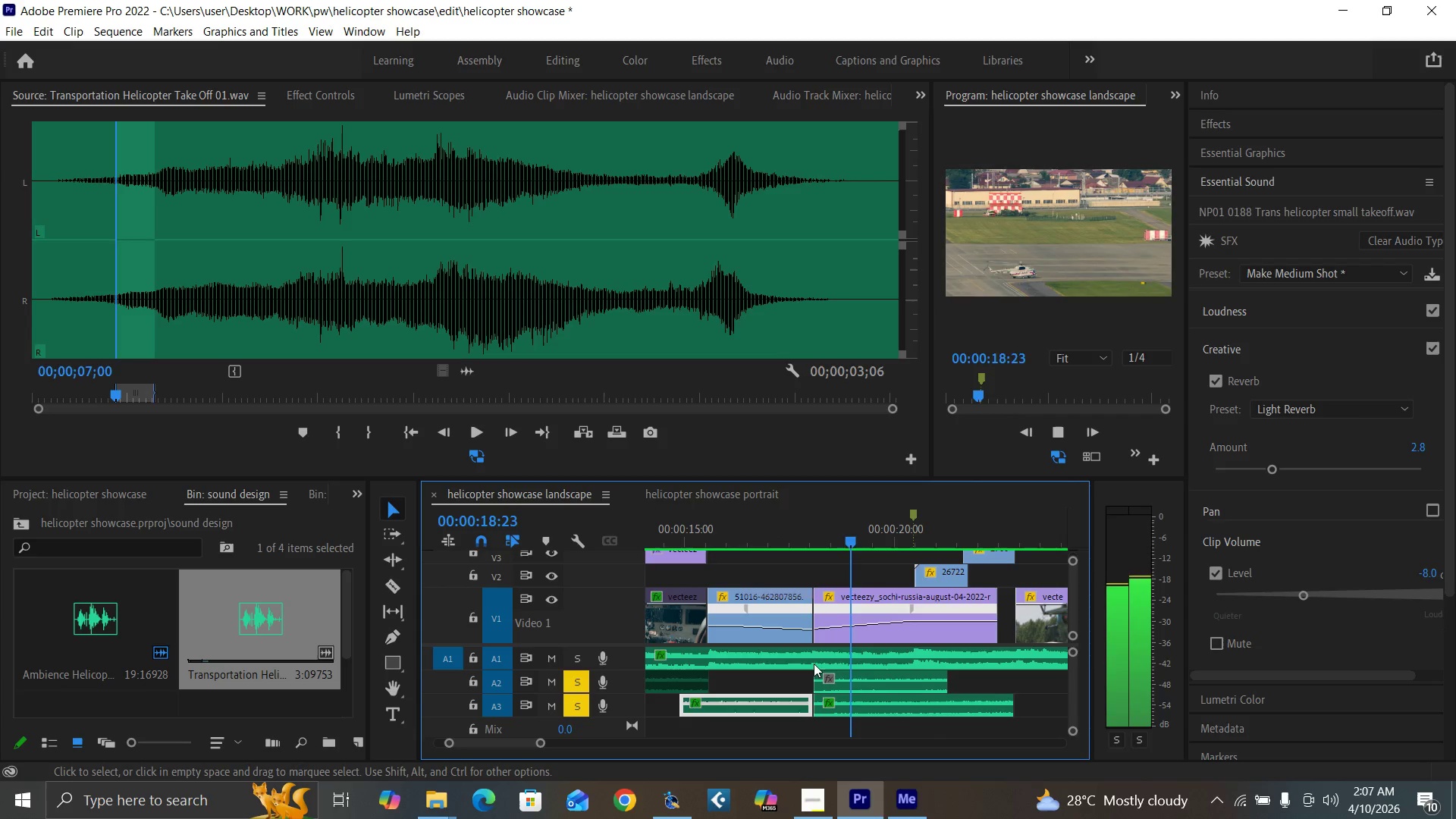 
wait(5.38)
 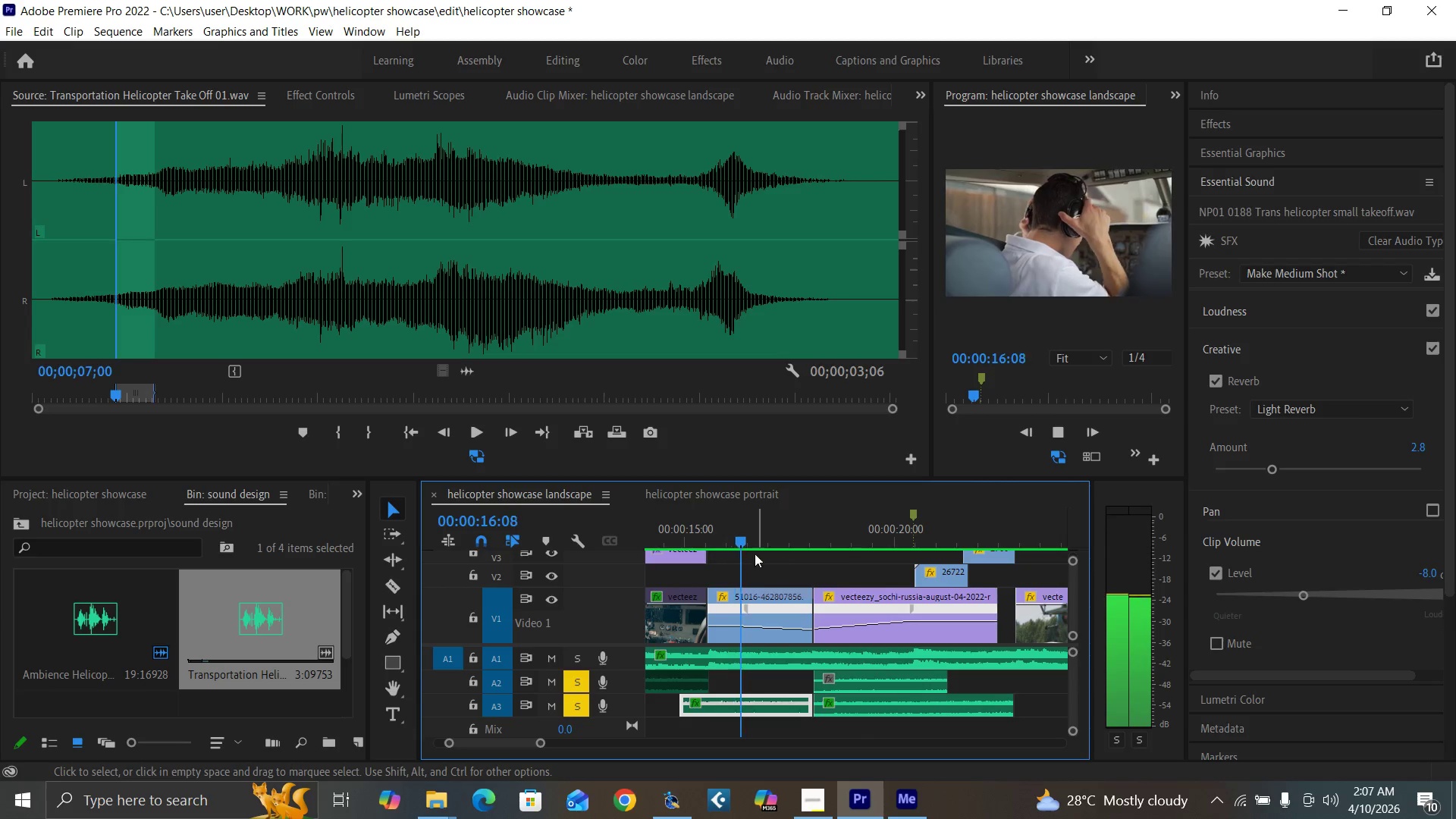 
key(Space)
 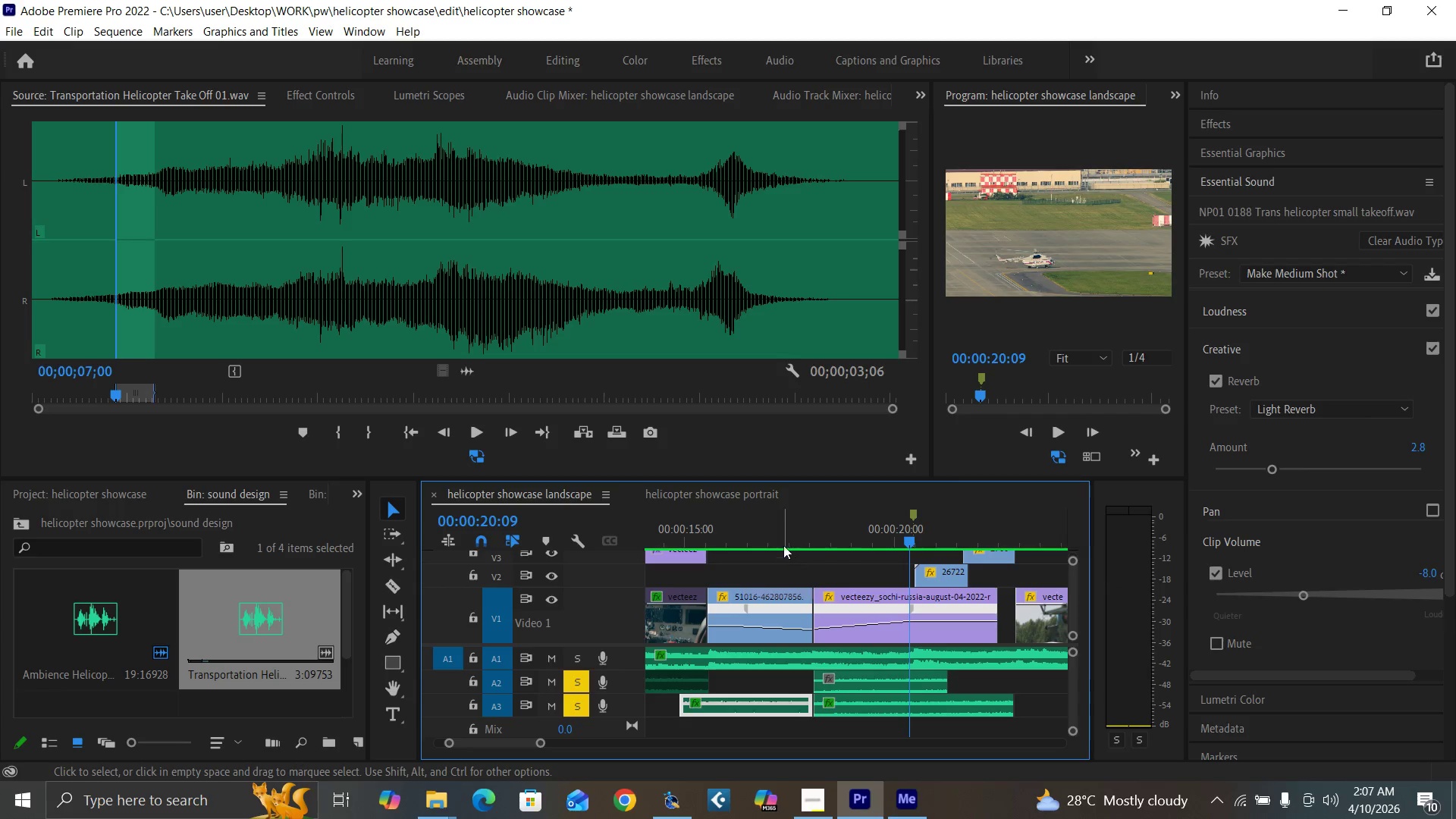 
left_click([782, 541])
 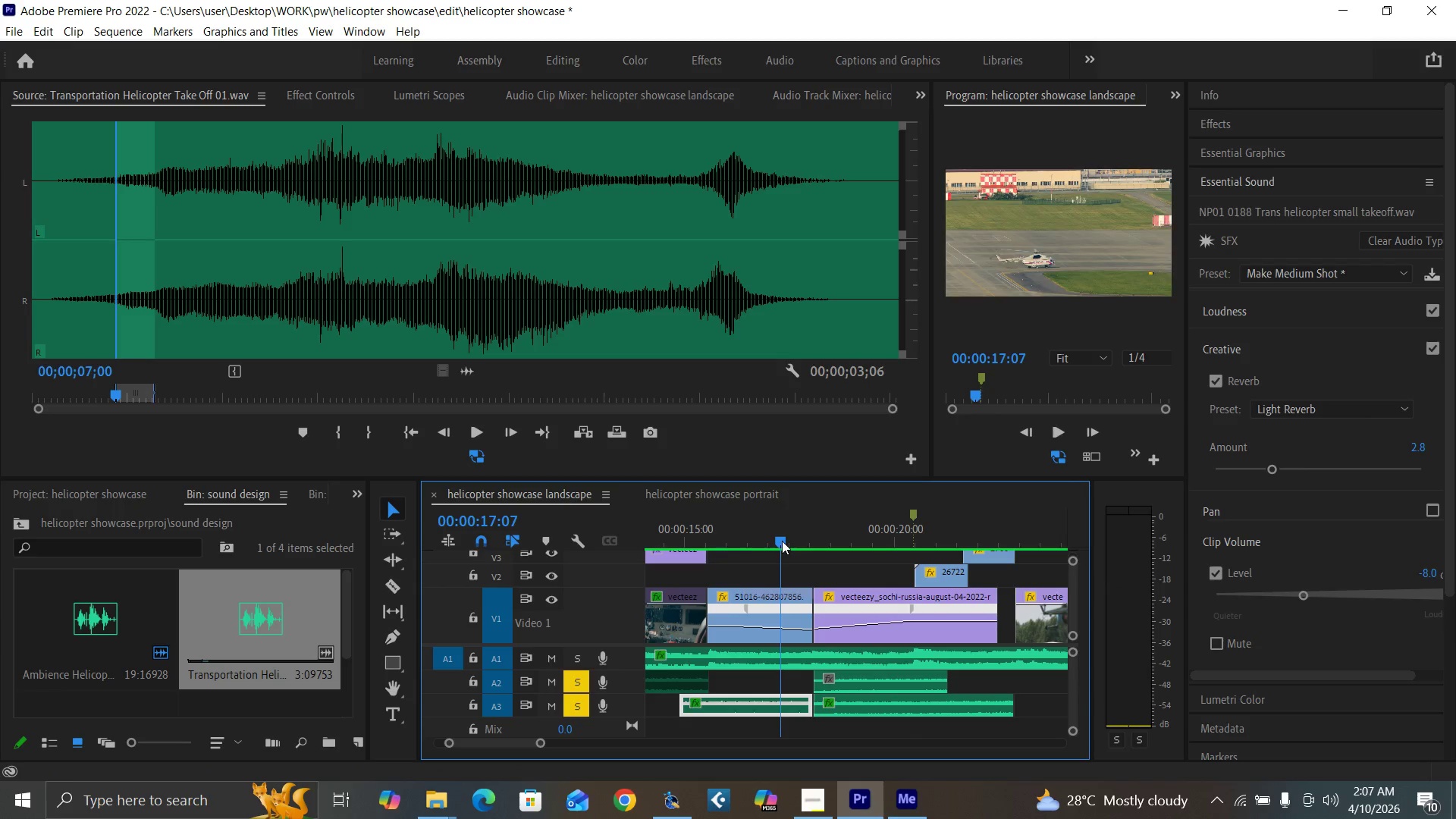 
key(Space)
 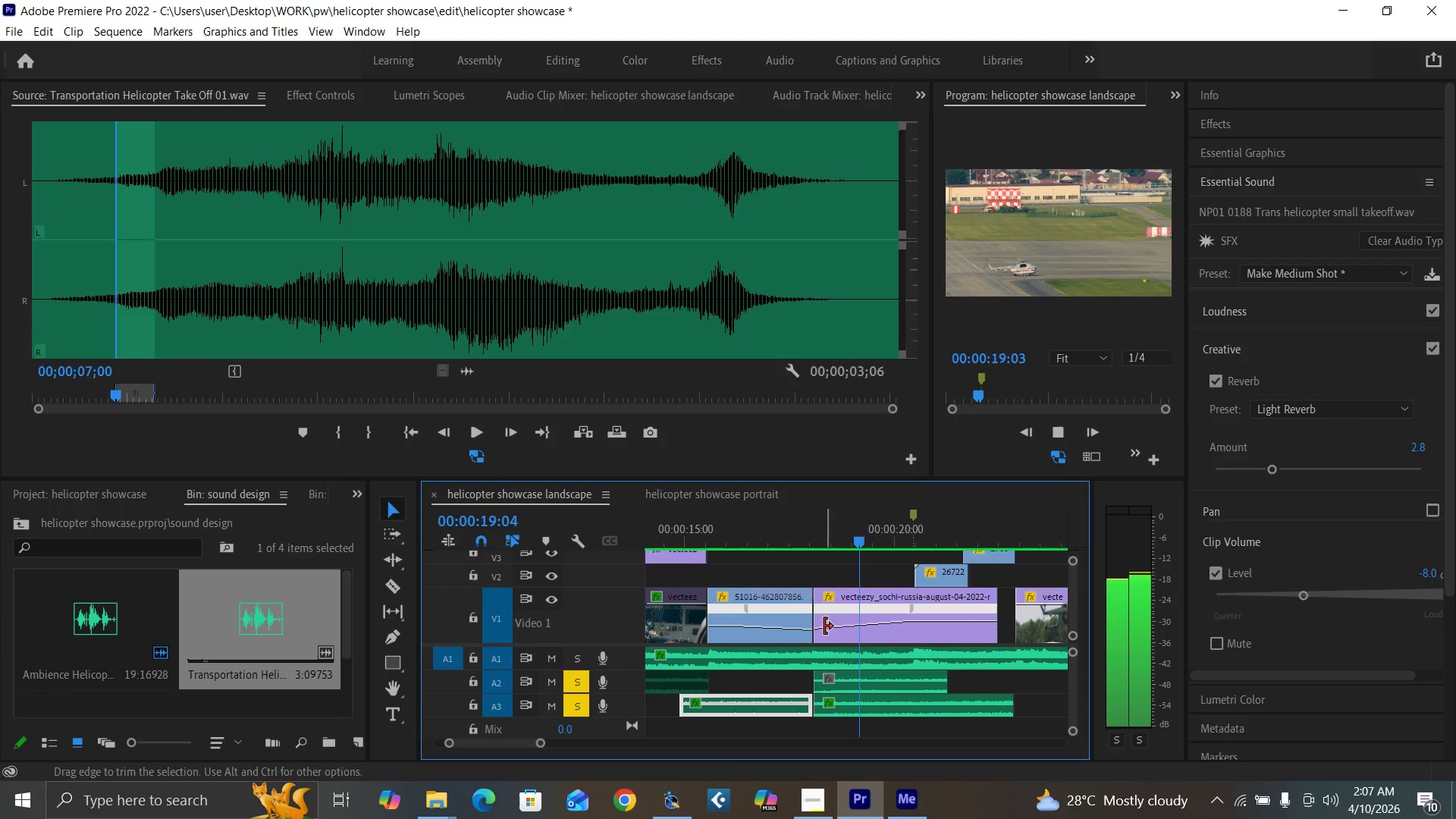 
key(Space)
 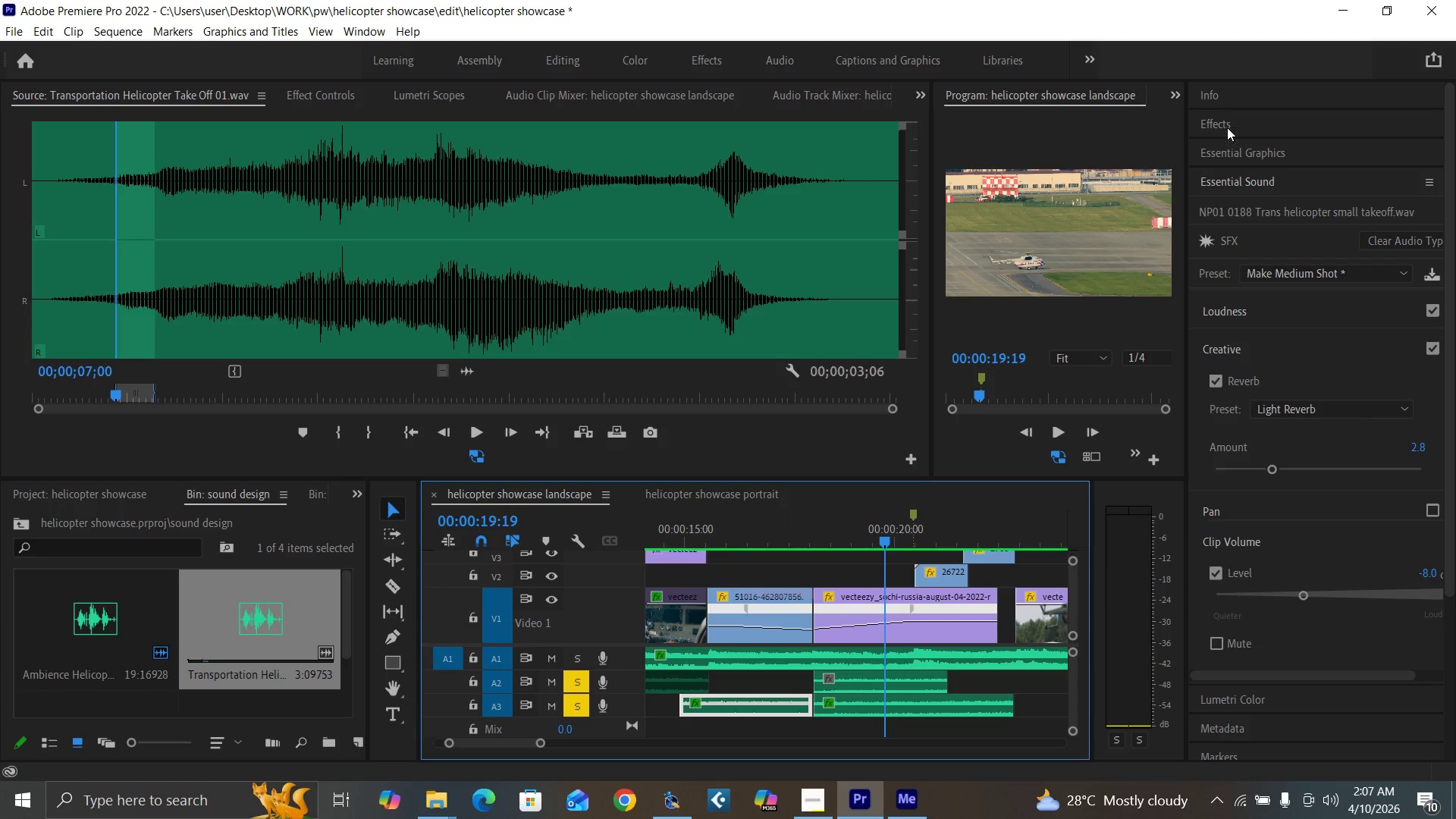 
left_click([1227, 127])
 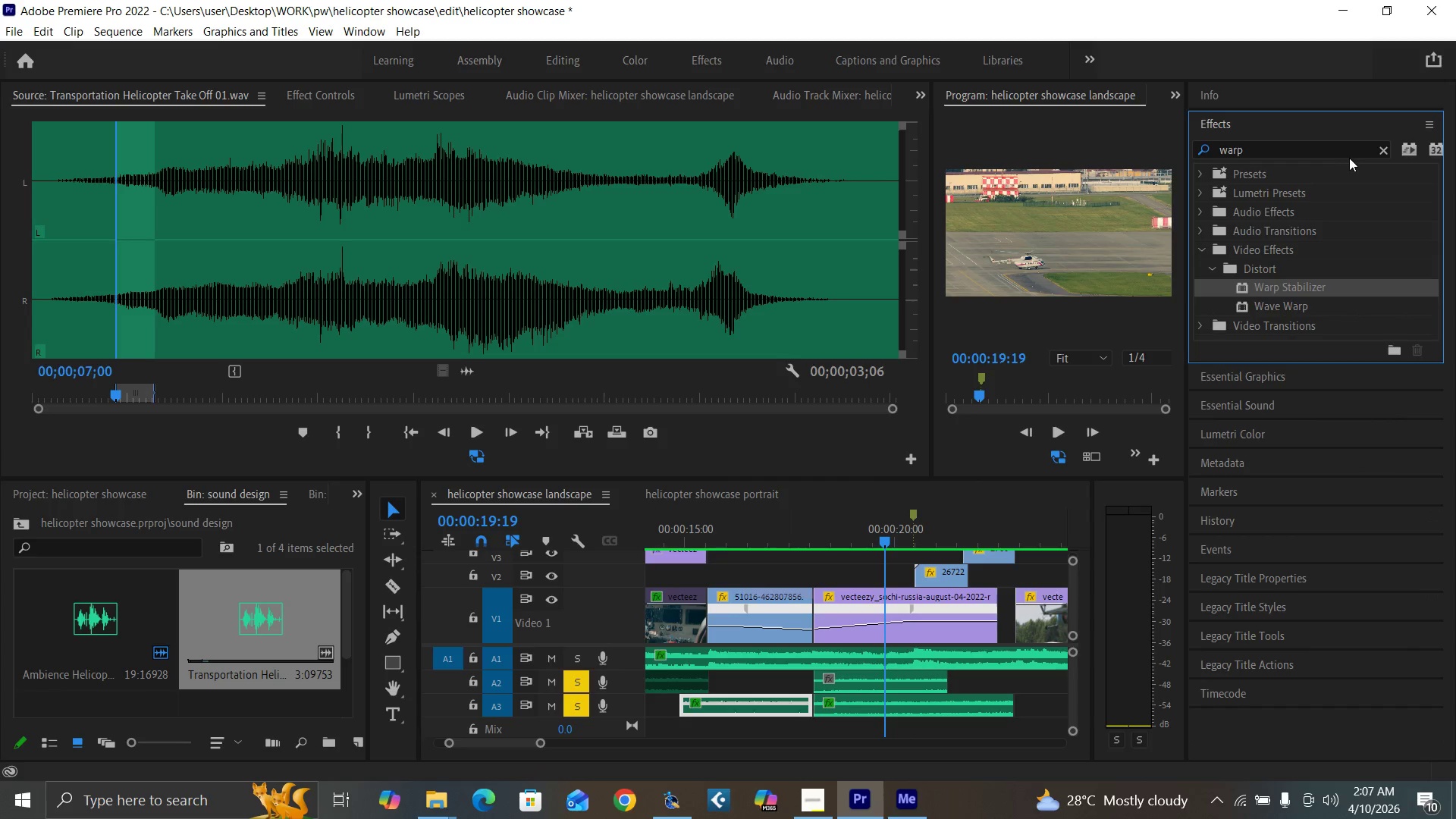 
left_click([1381, 149])
 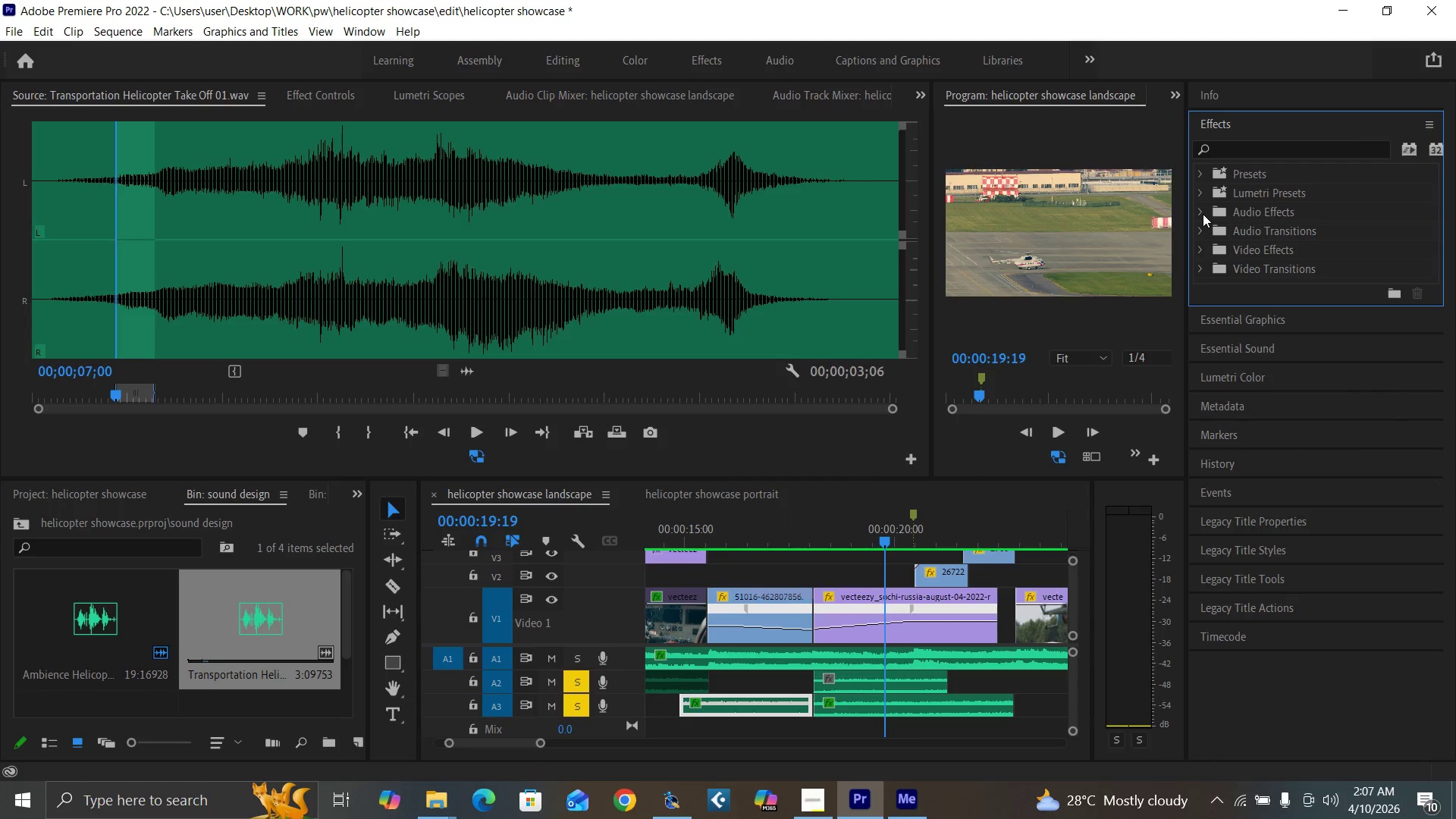 
left_click([1202, 231])
 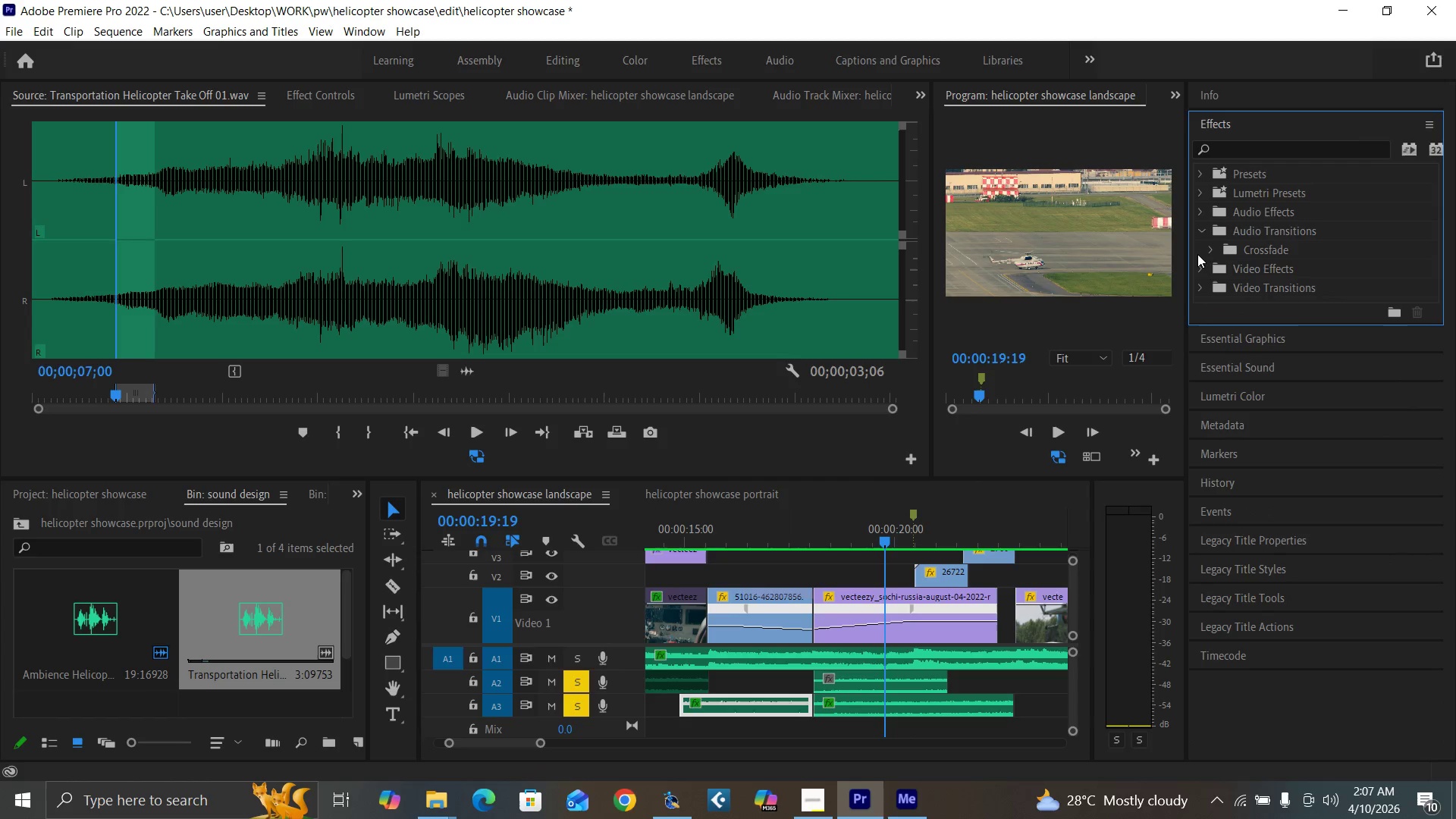 
left_click([1197, 254])
 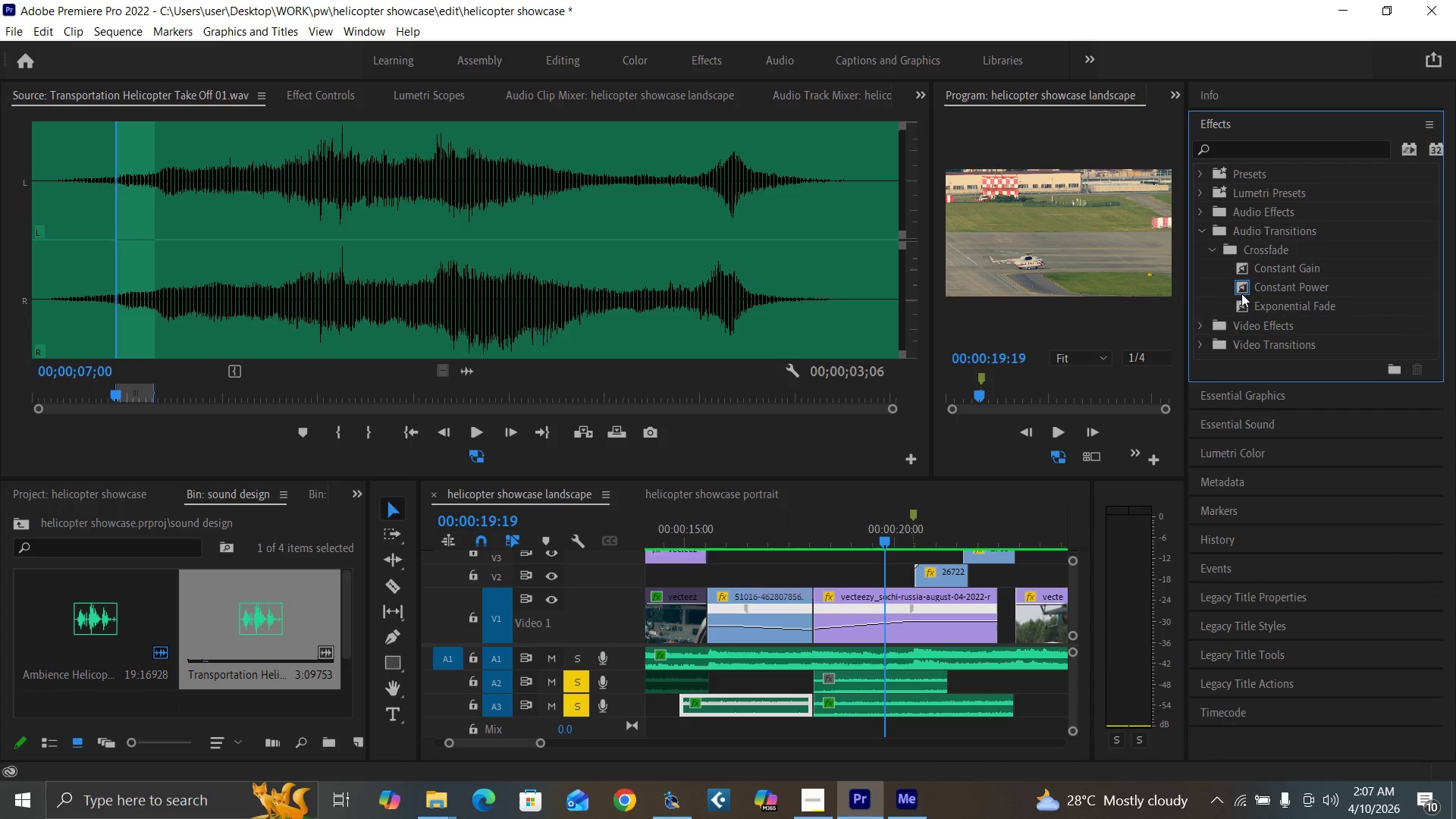 
left_click_drag(start_coordinate=[1243, 289], to_coordinate=[813, 707])
 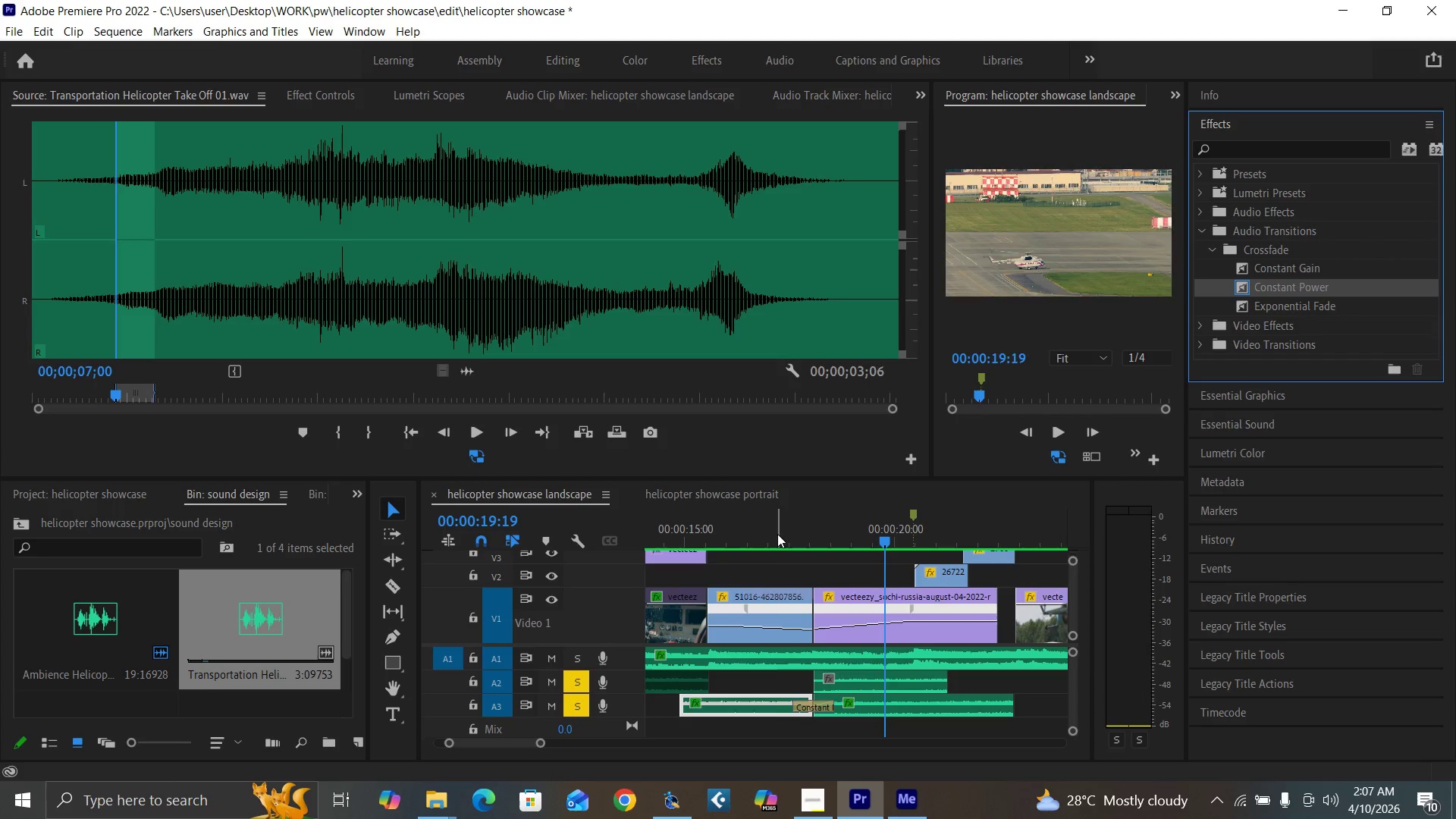 
key(Space)
 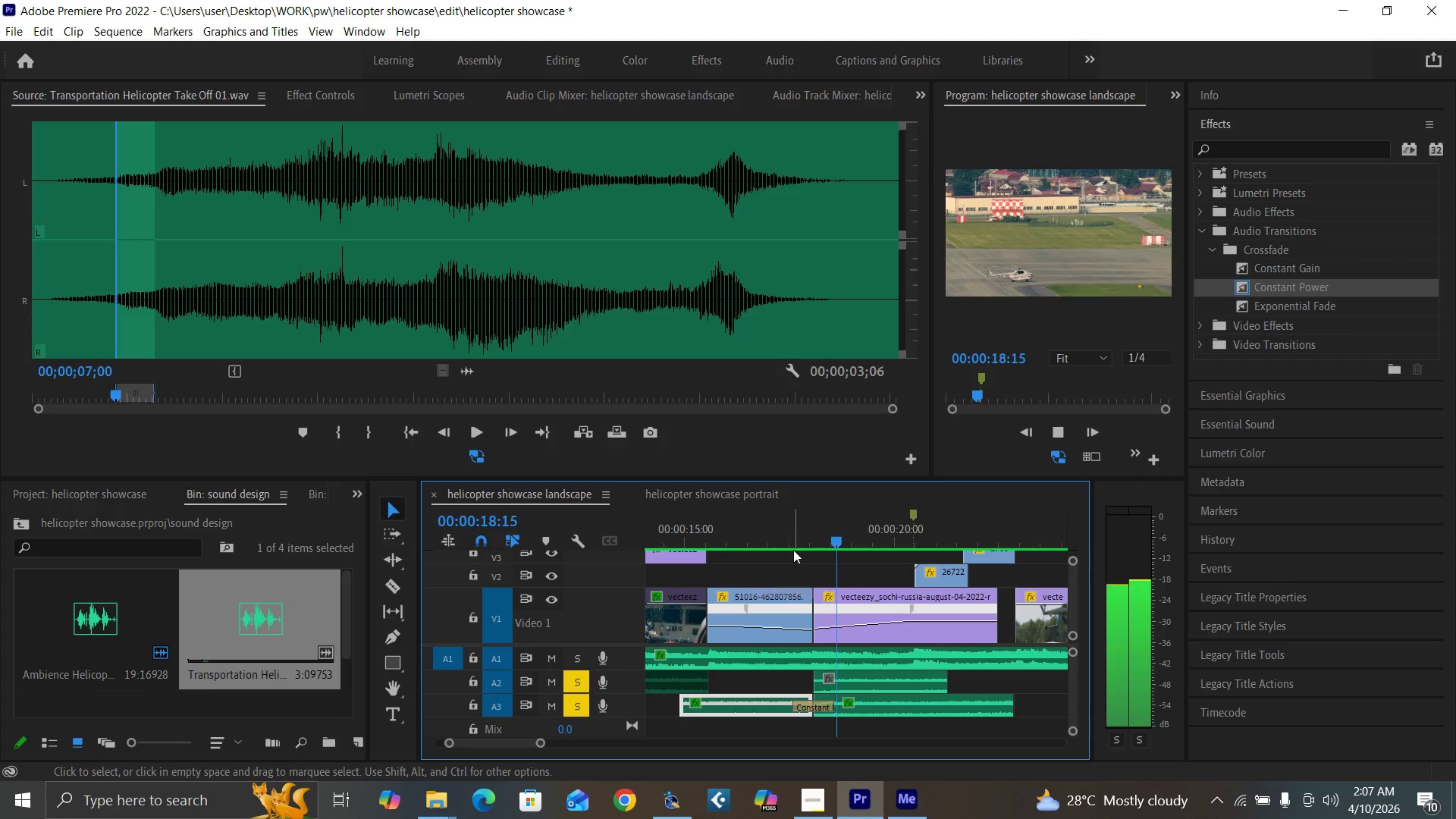 
left_click([777, 534])
 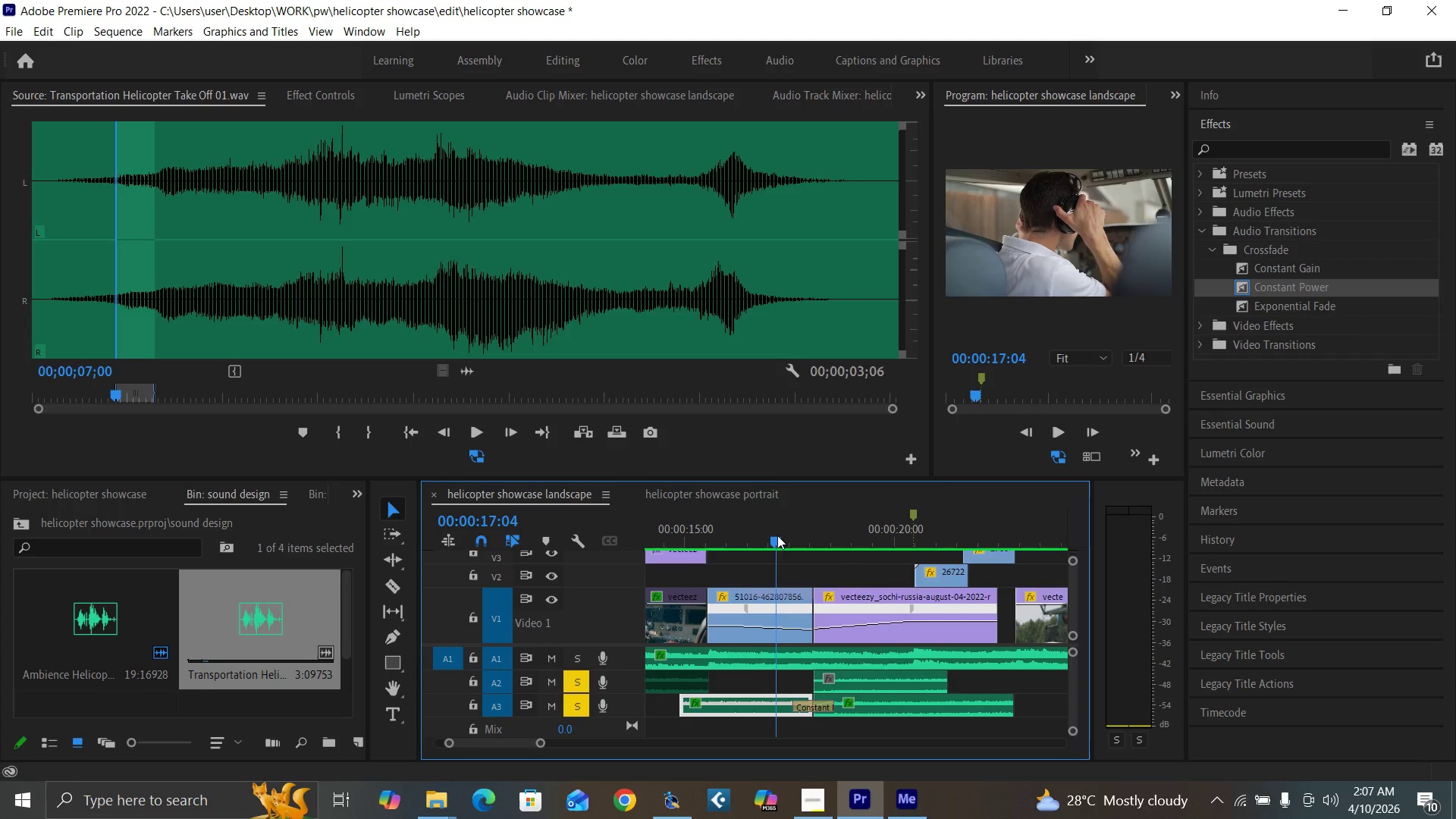 
key(Space)
 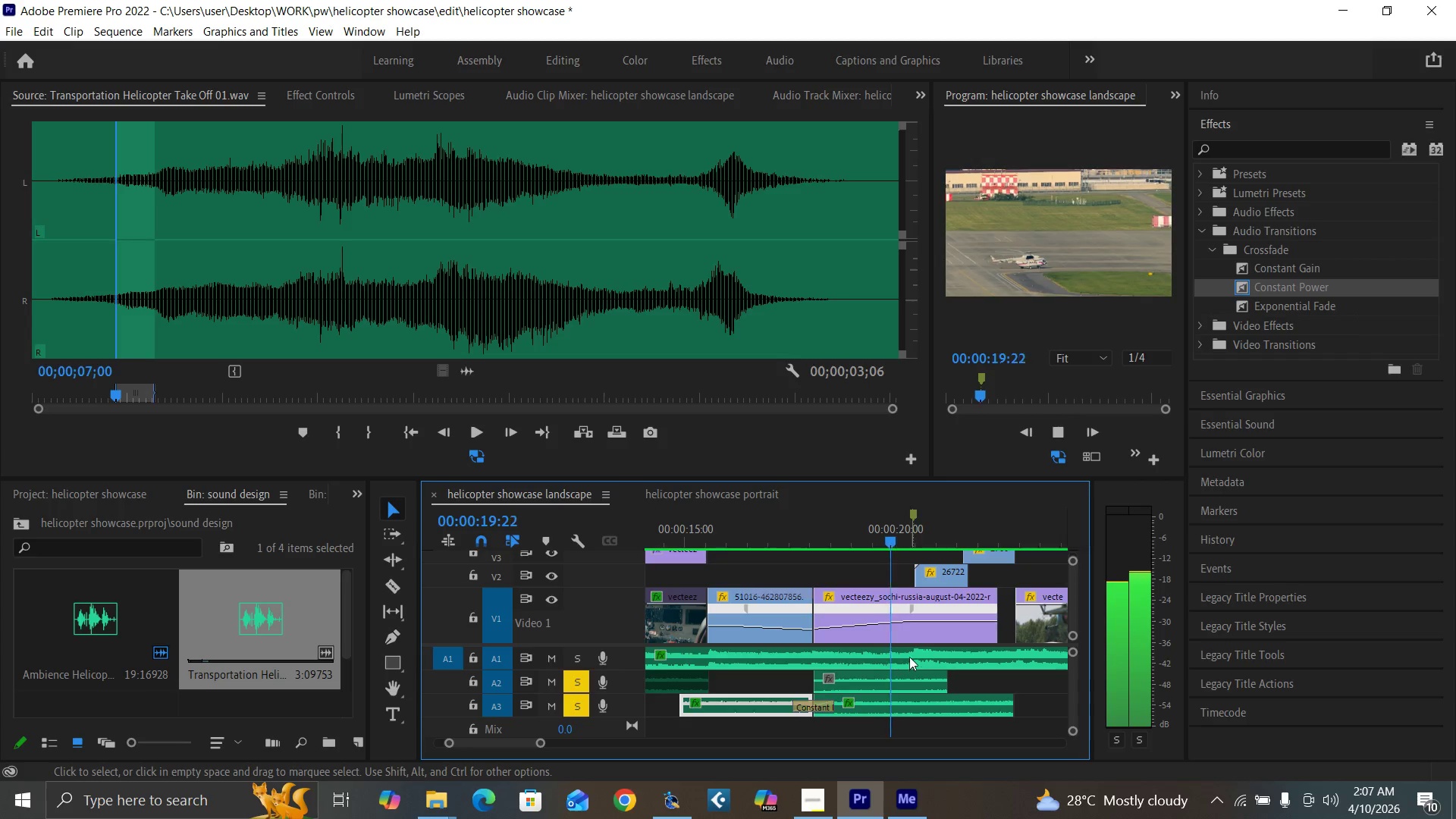 
key(Space)
 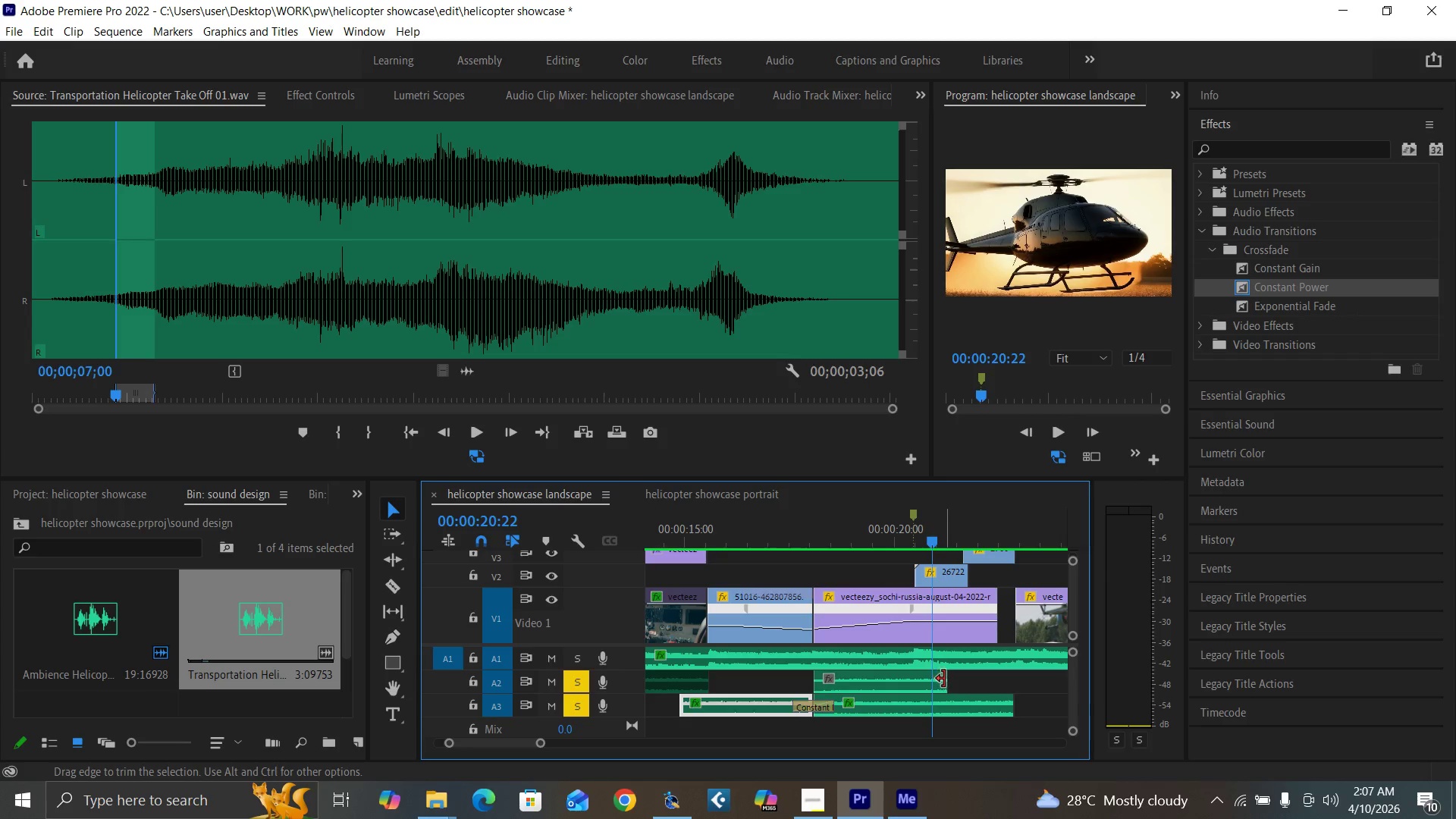 
left_click_drag(start_coordinate=[946, 679], to_coordinate=[914, 697])
 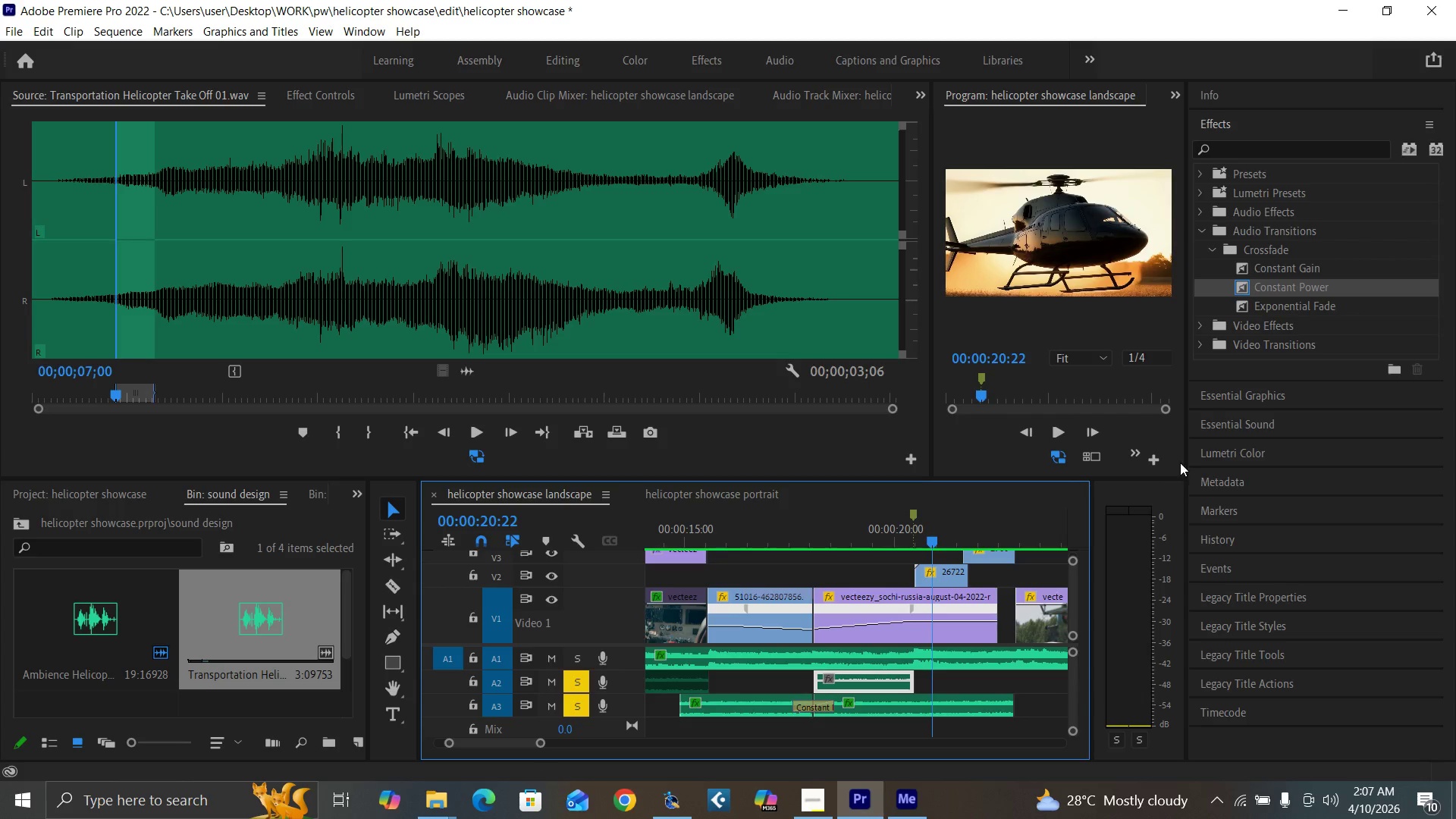 
left_click([1247, 424])
 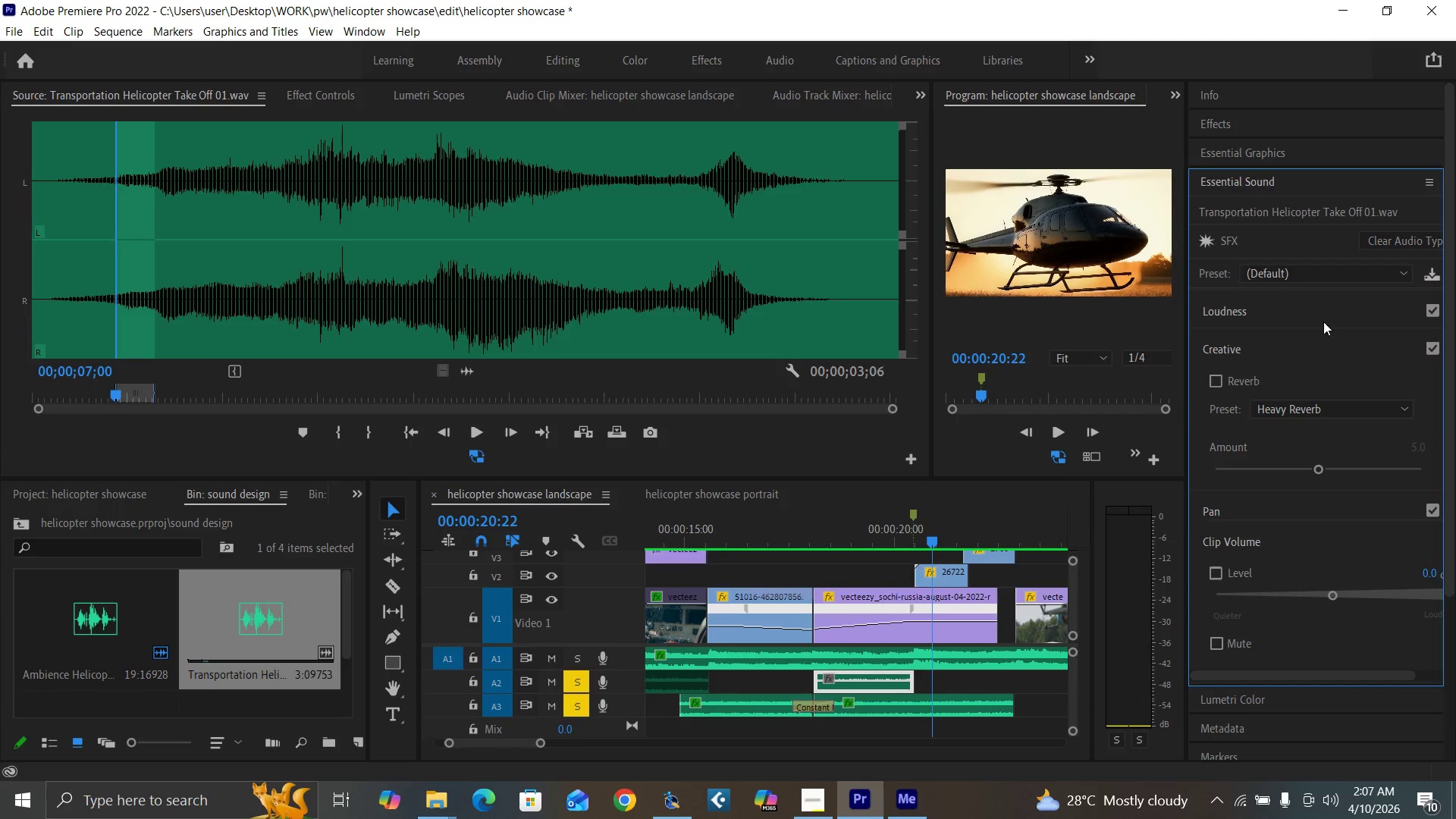 
left_click([1306, 271])
 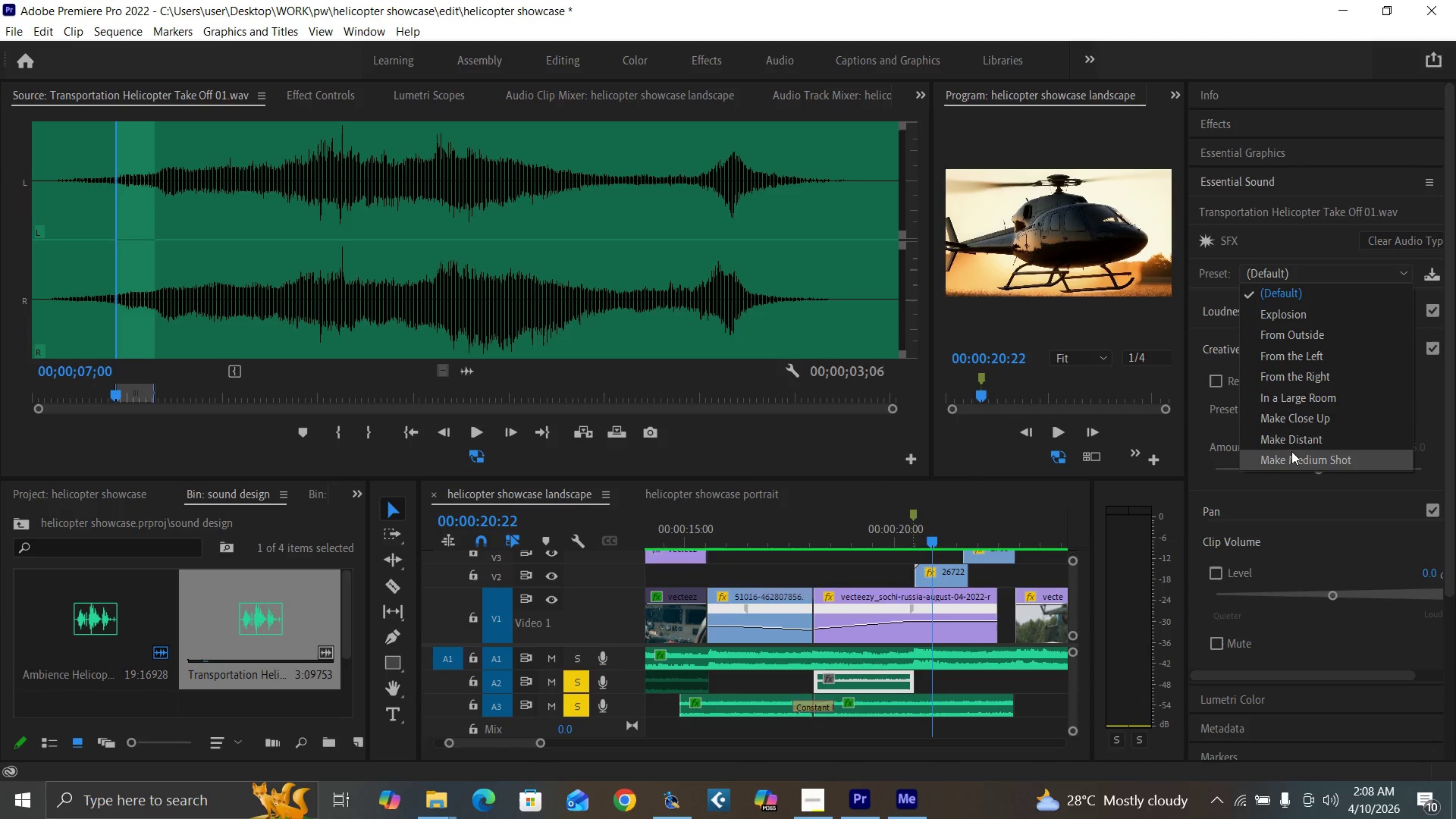 
left_click([1294, 439])
 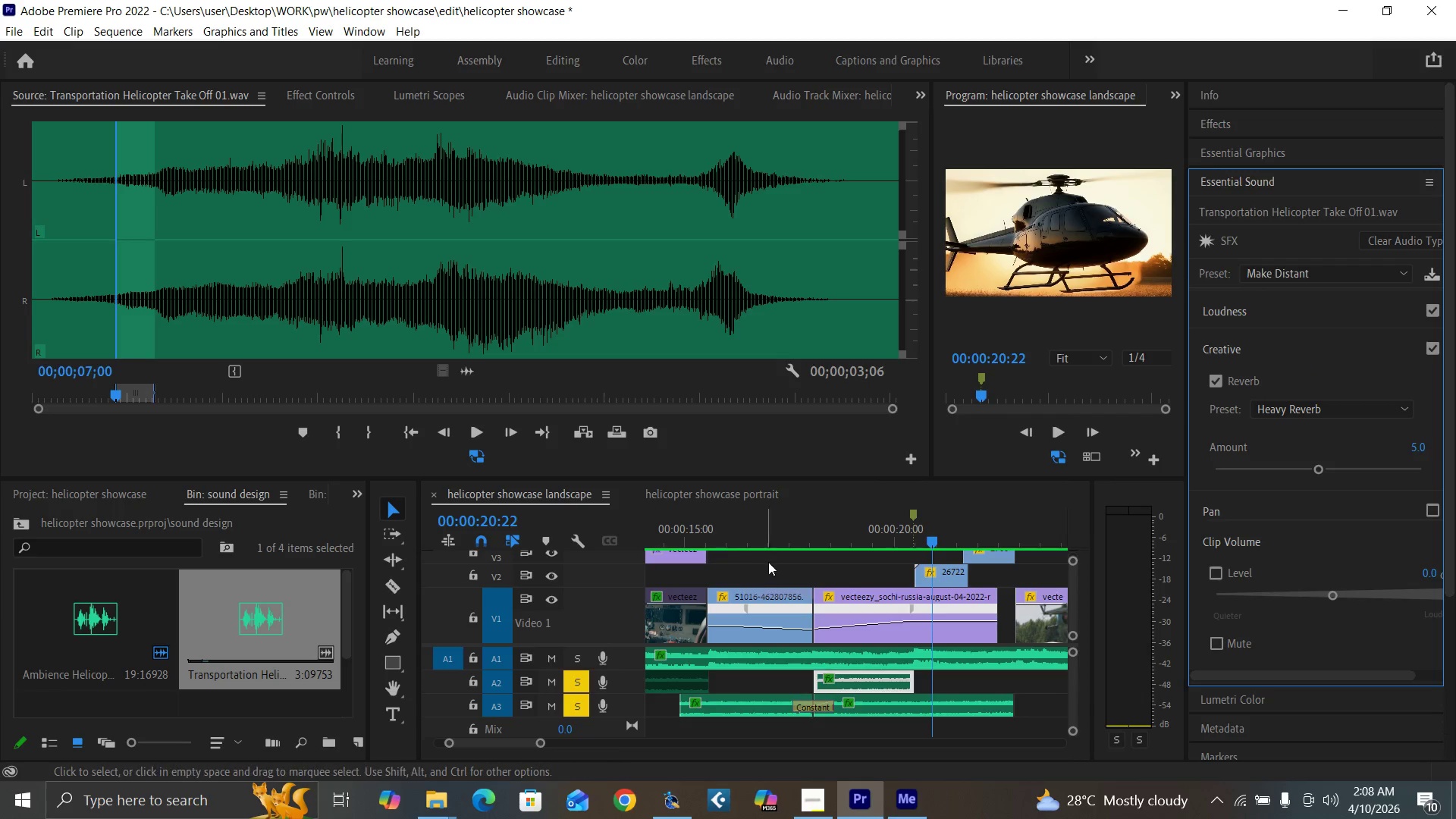 
left_click([783, 545])
 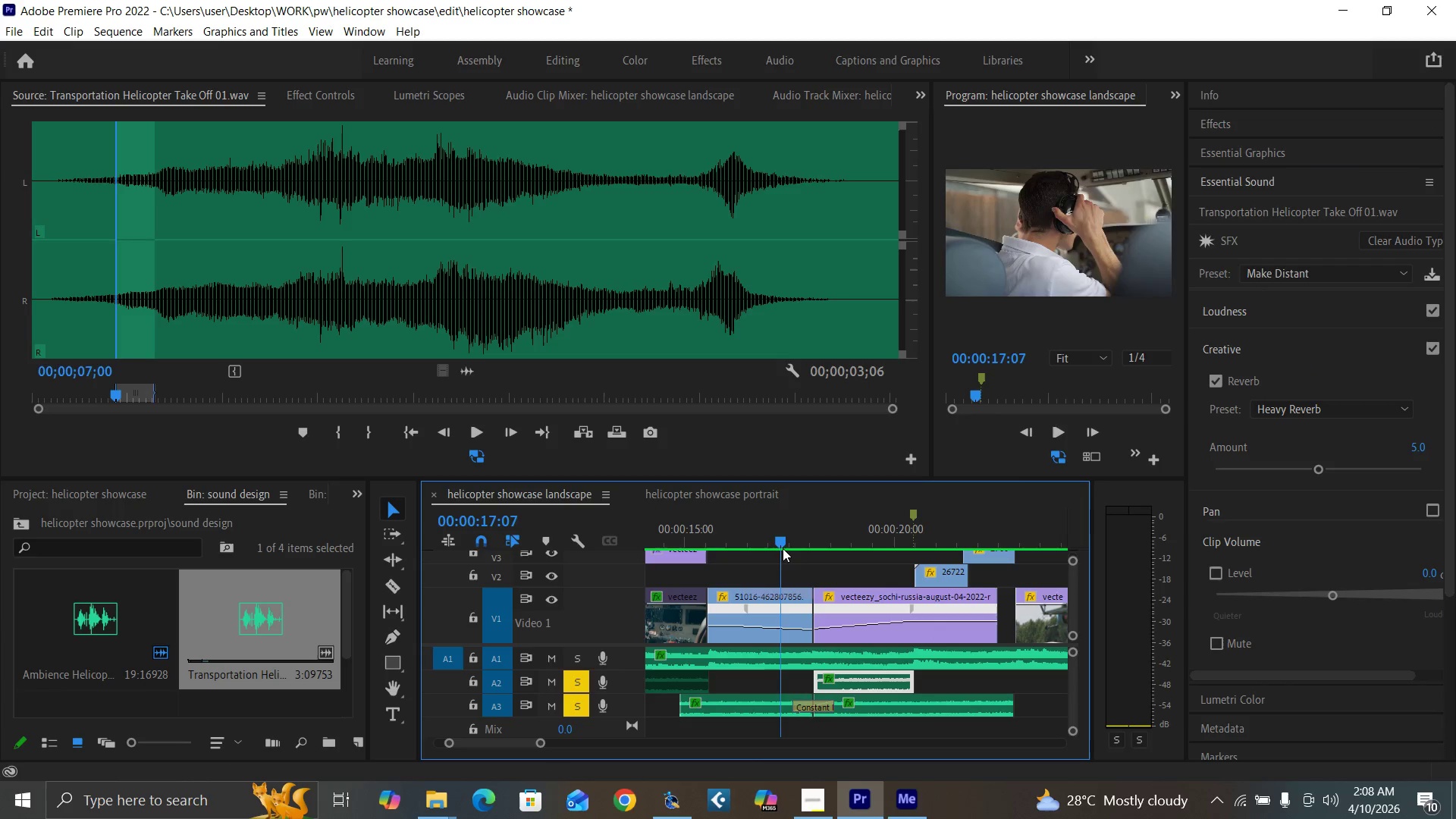 
key(Space)
 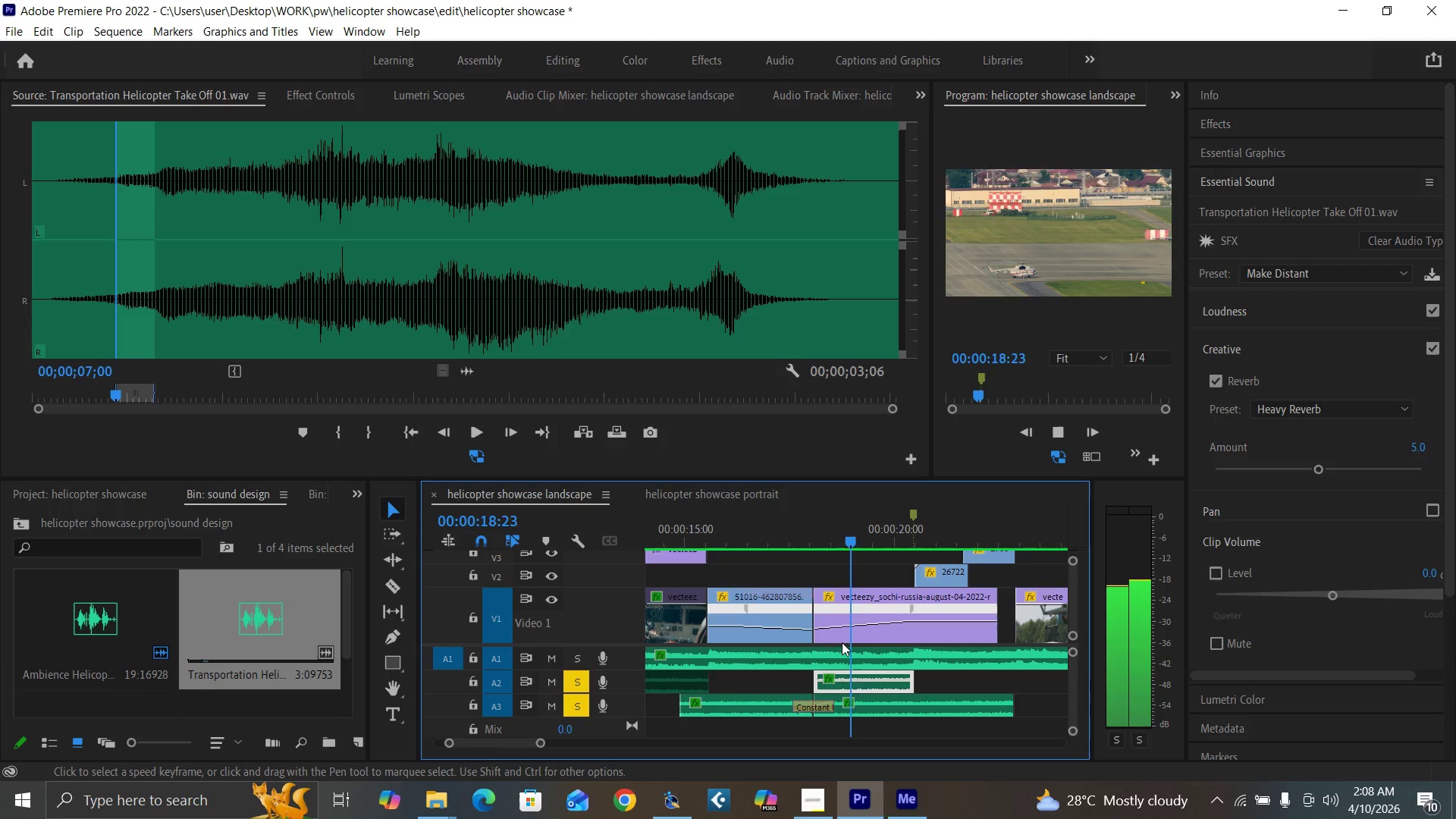 
key(Space)
 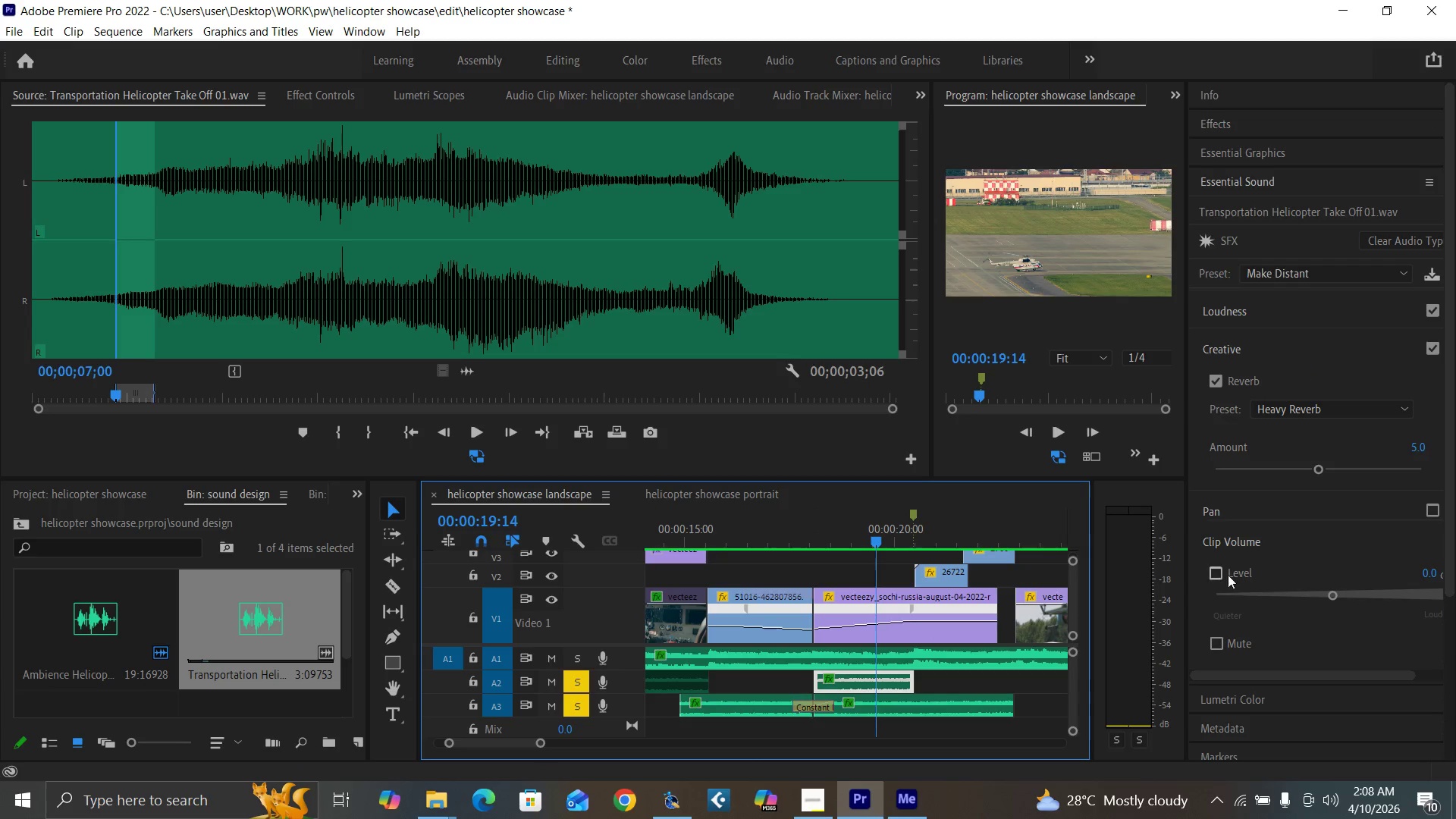 
left_click([1217, 572])
 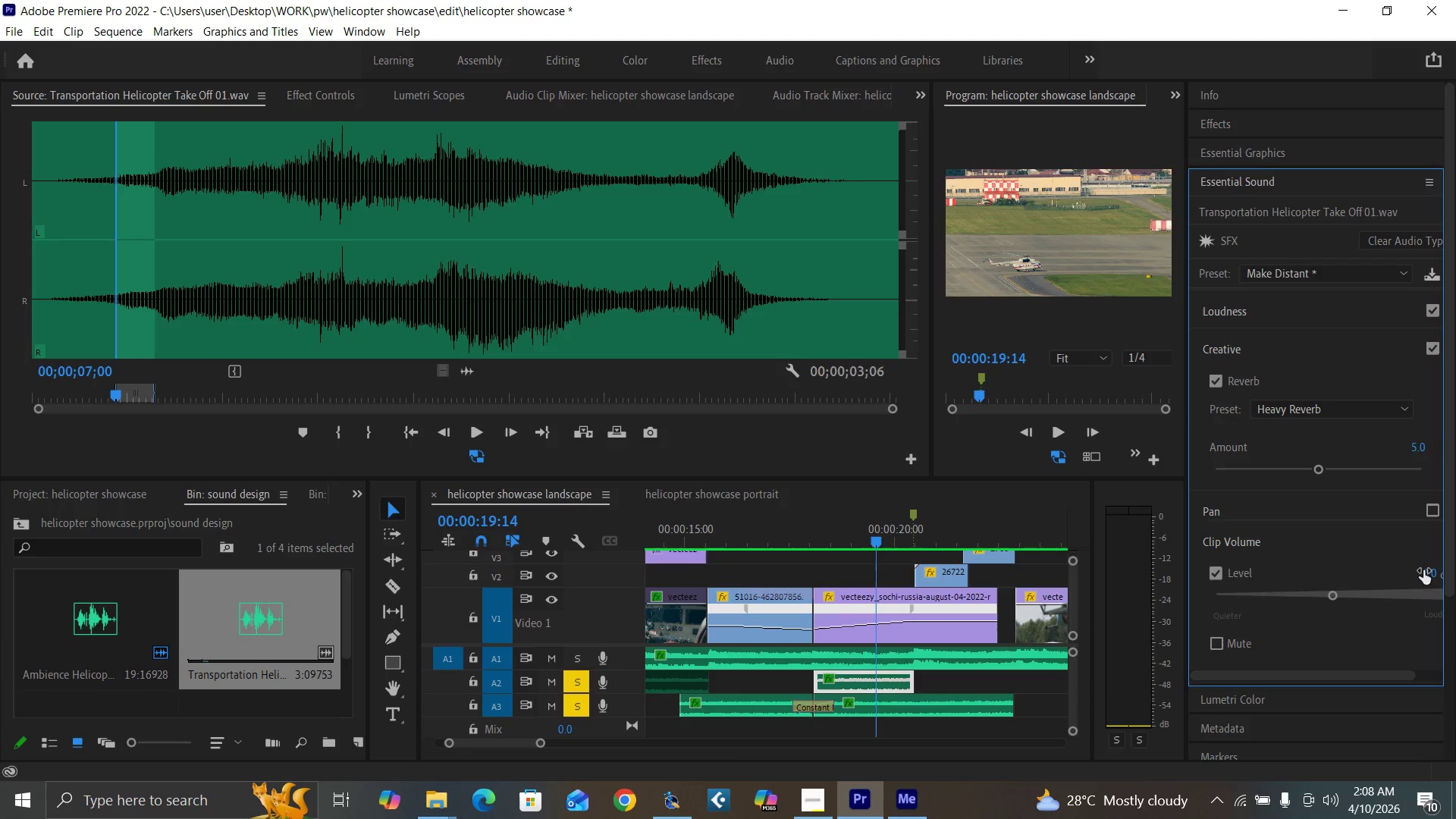 
left_click([1427, 569])
 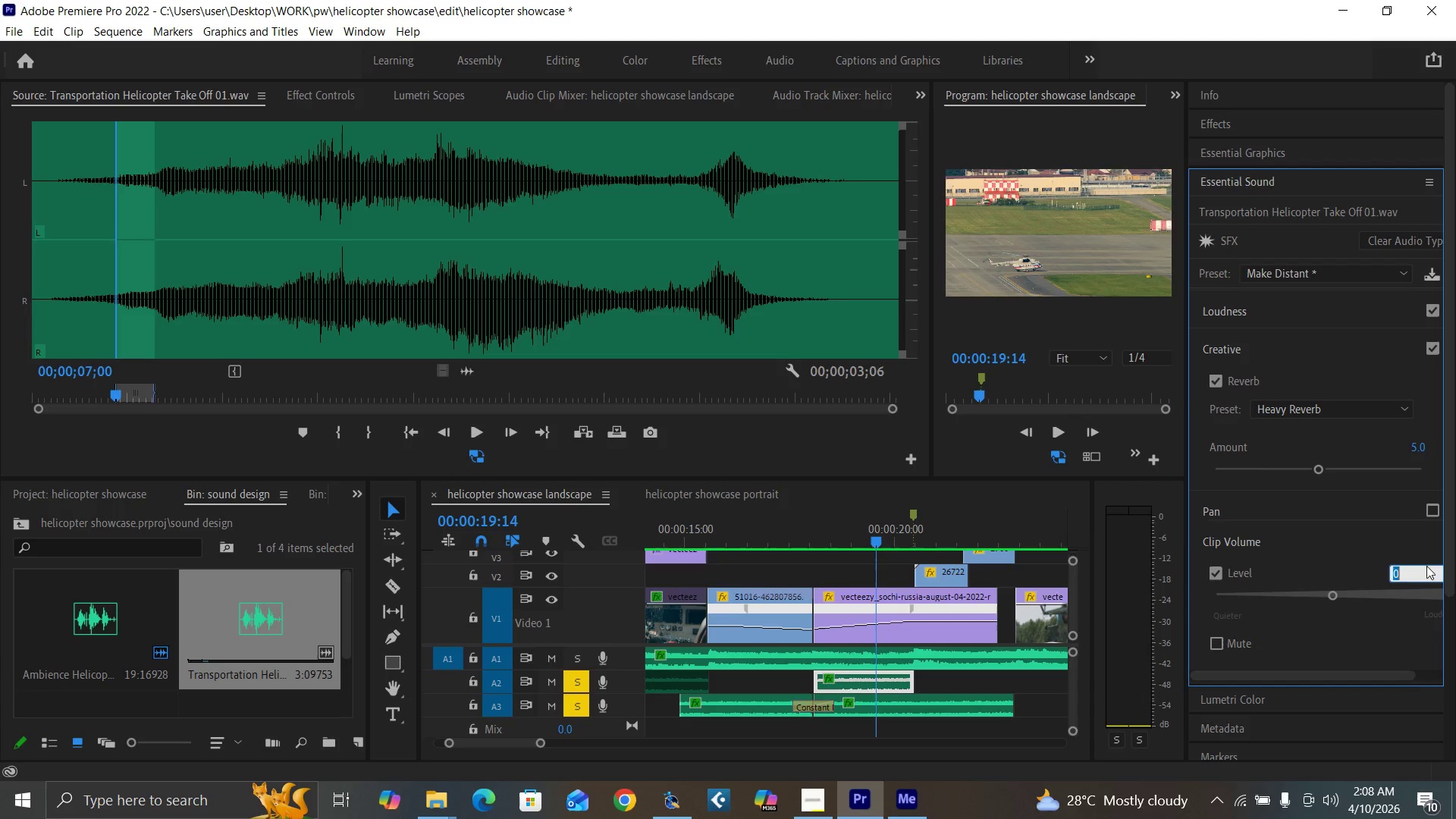 
type(-10)
 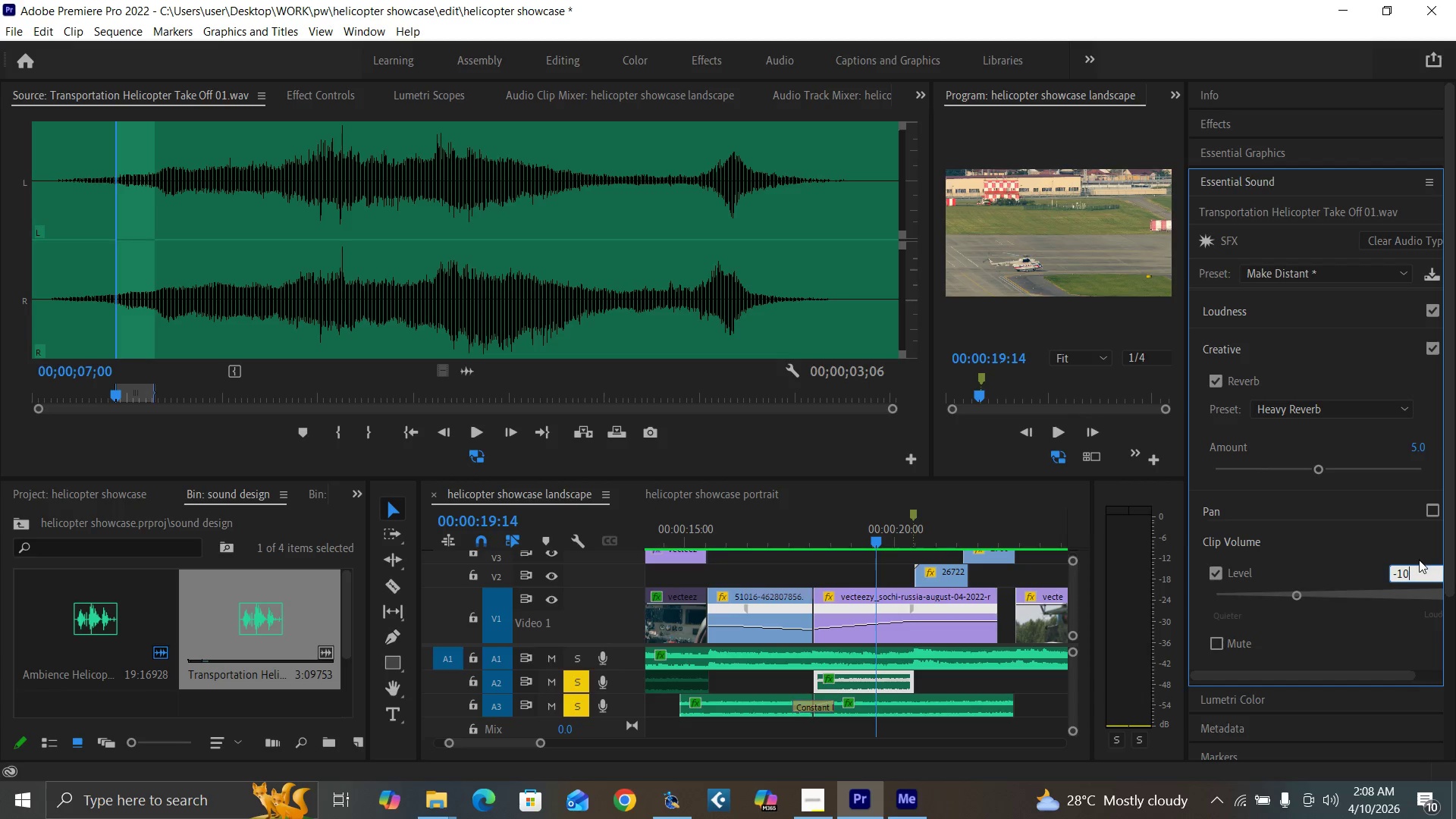 
key(Enter)
 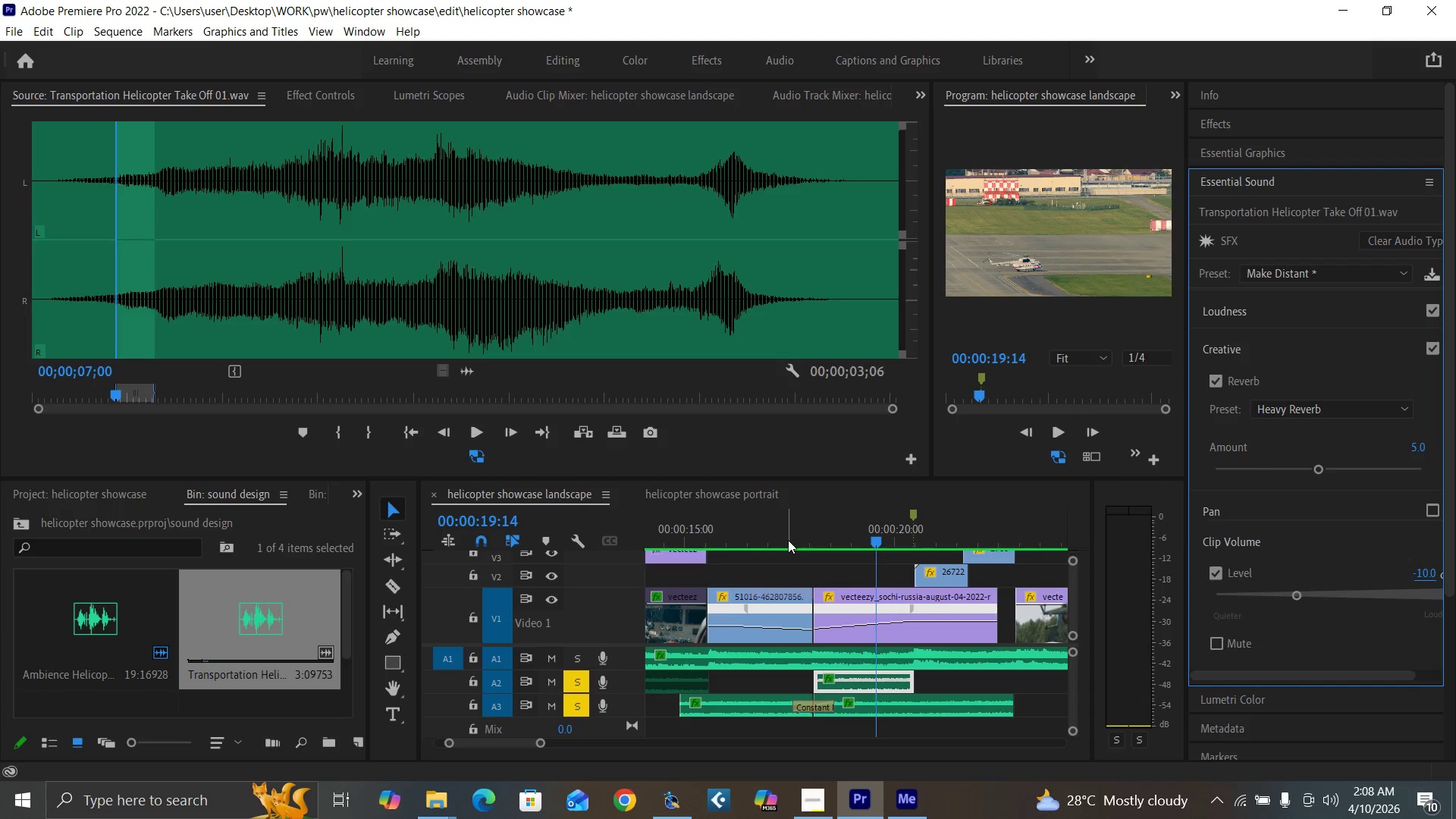 
key(Space)
 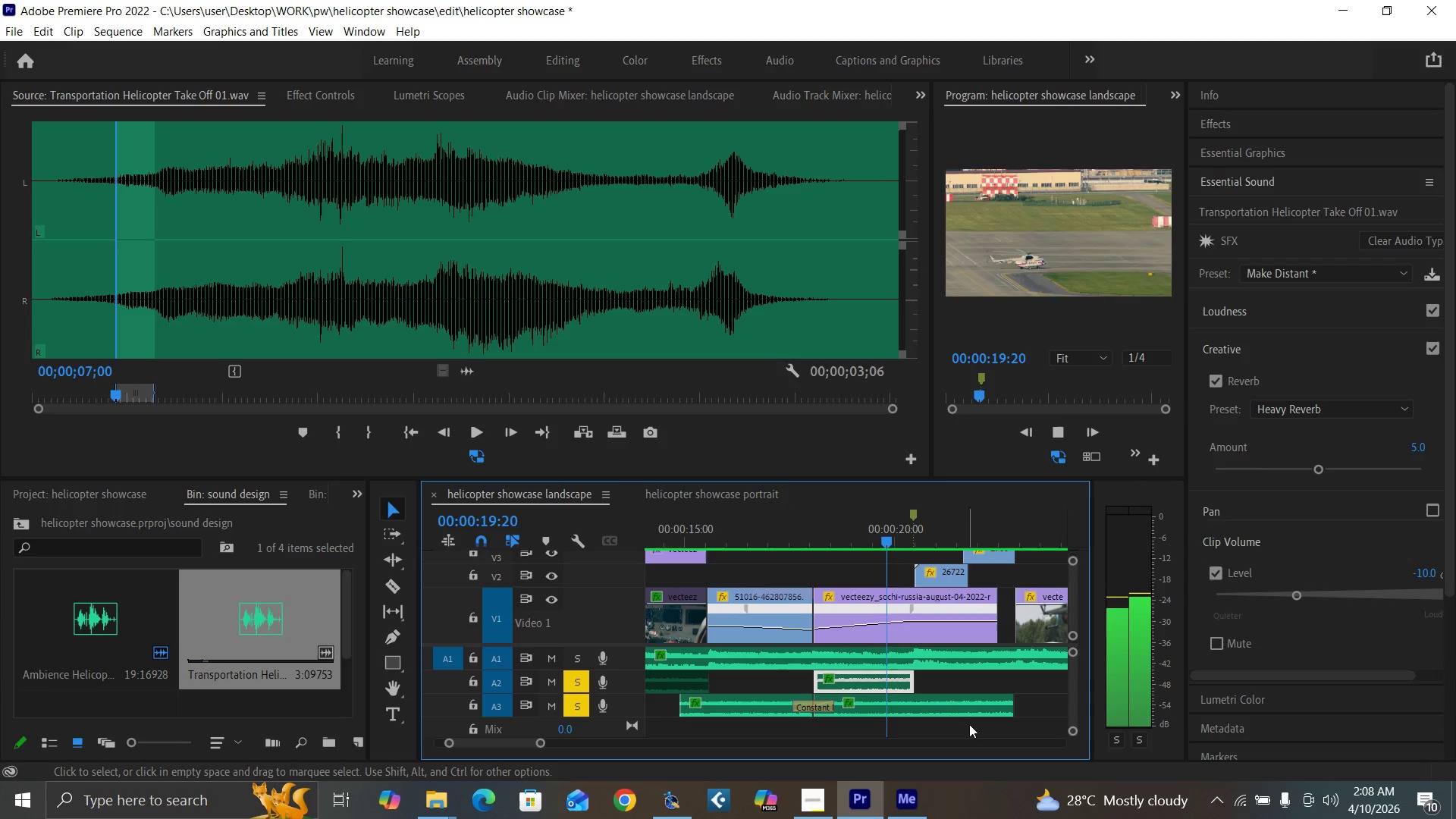 
key(Space)
 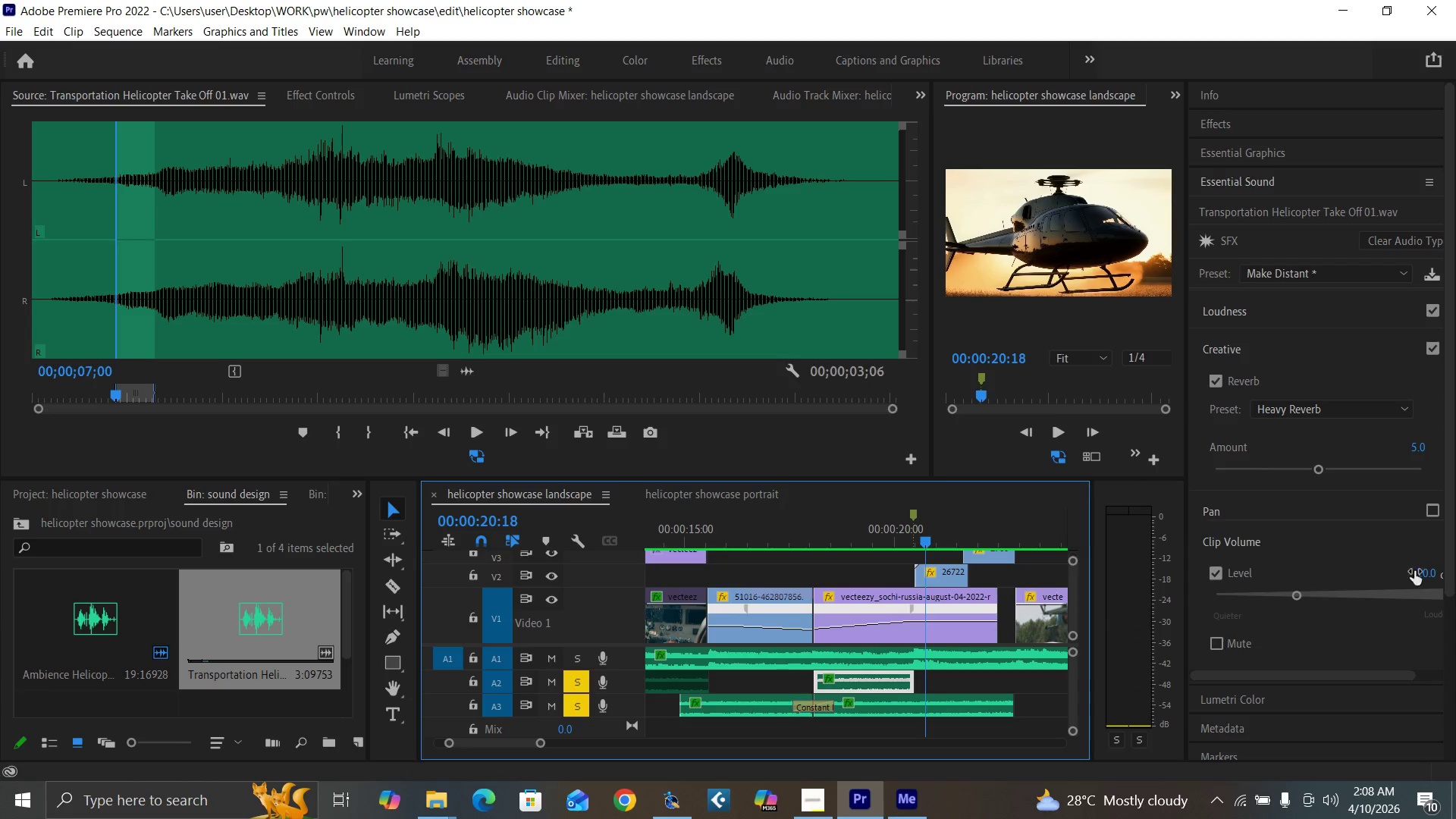 
left_click([1423, 573])
 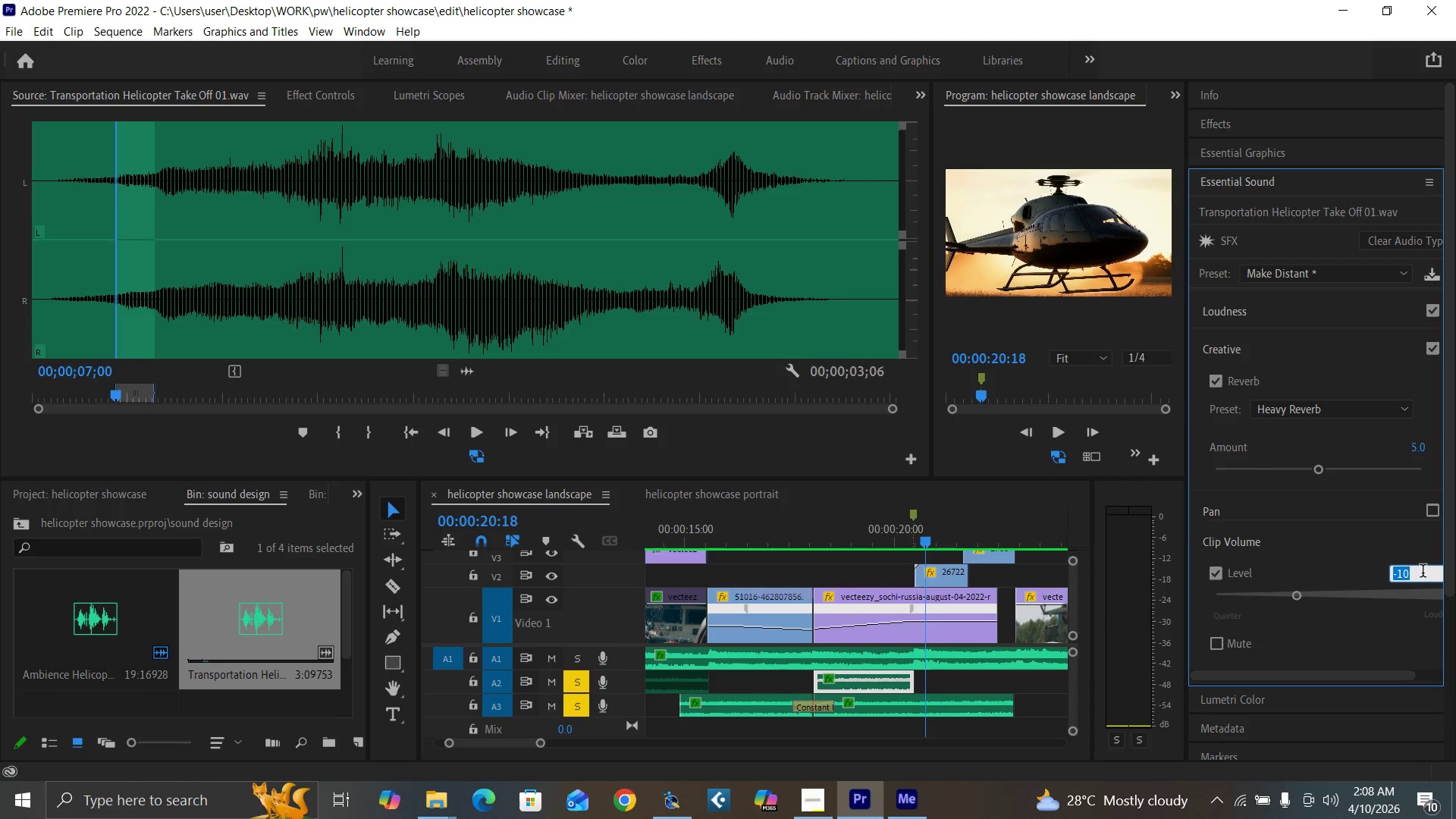 
key(Minus)
 